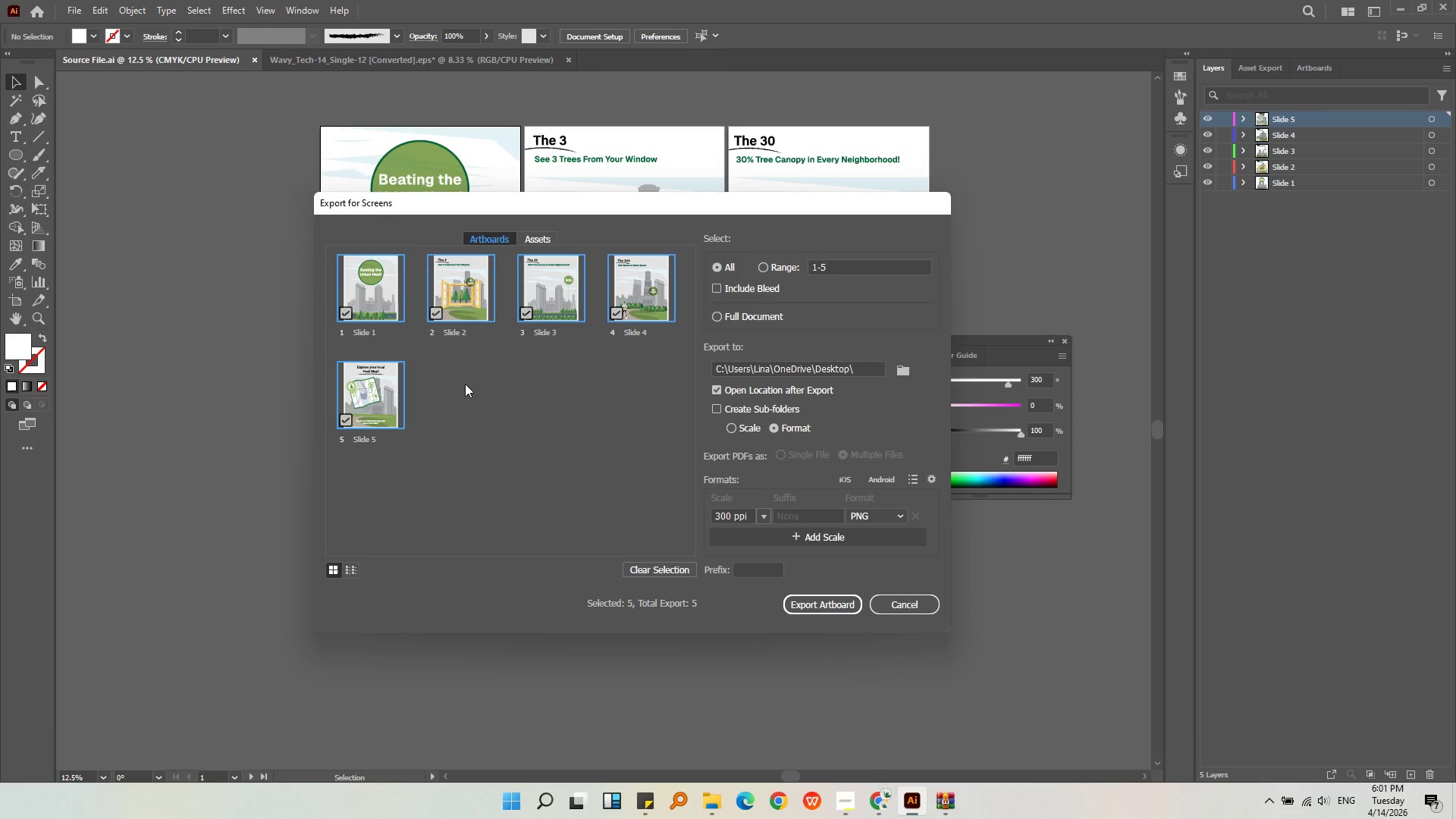 
wait(16.47)
 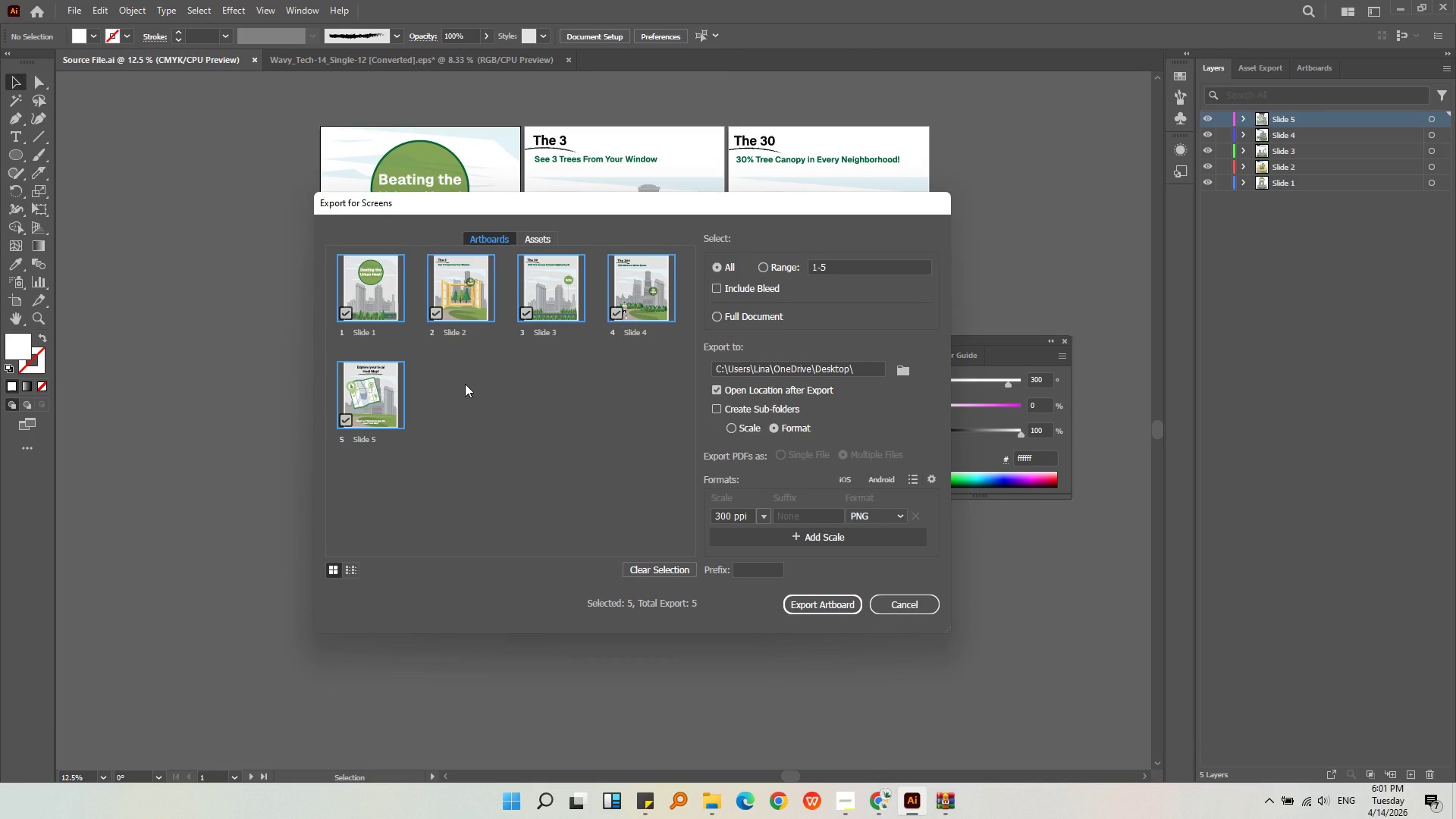 
mouse_move([636, 788])
 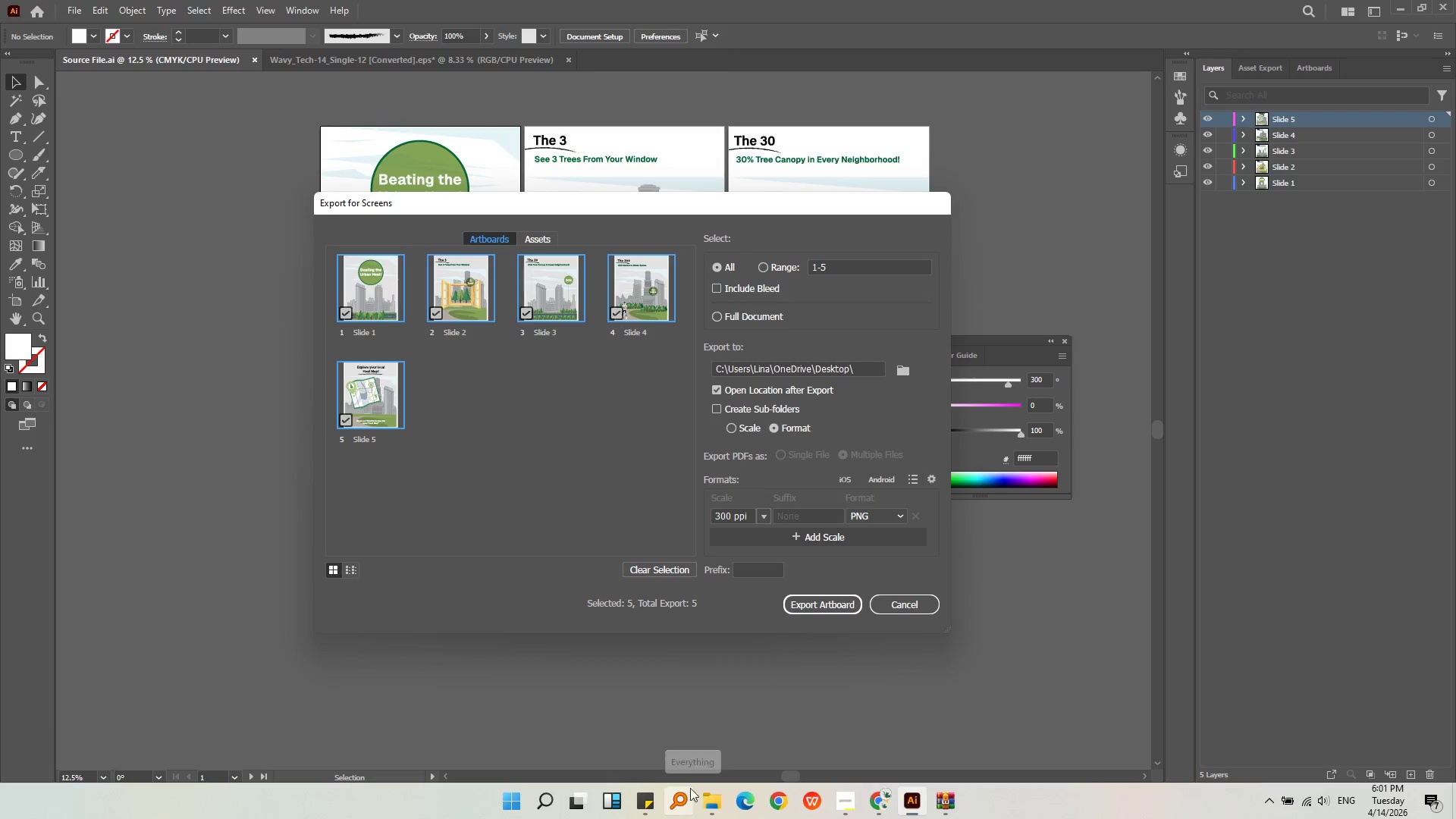 
left_click([764, 514])
 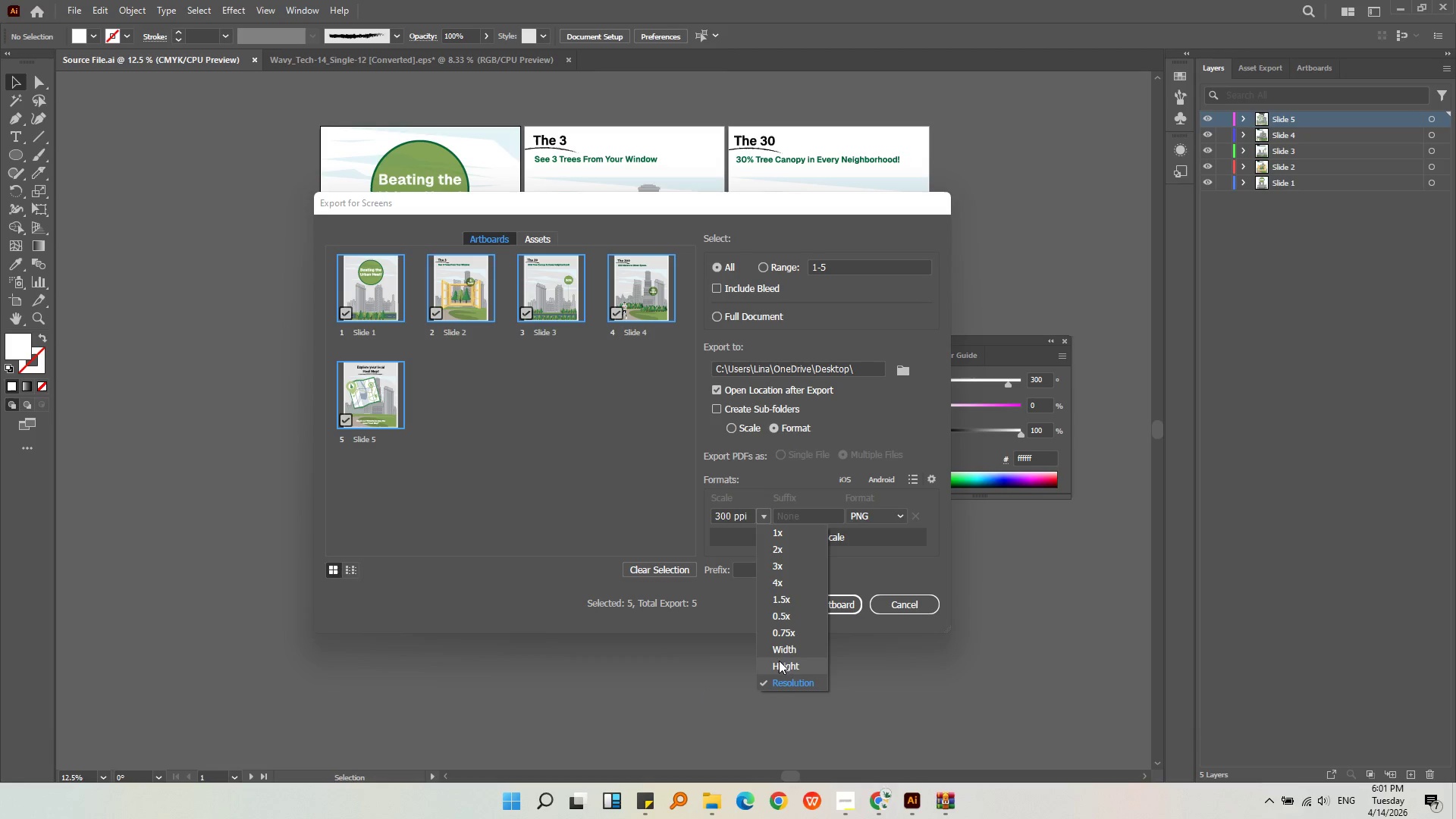 
left_click([779, 653])
 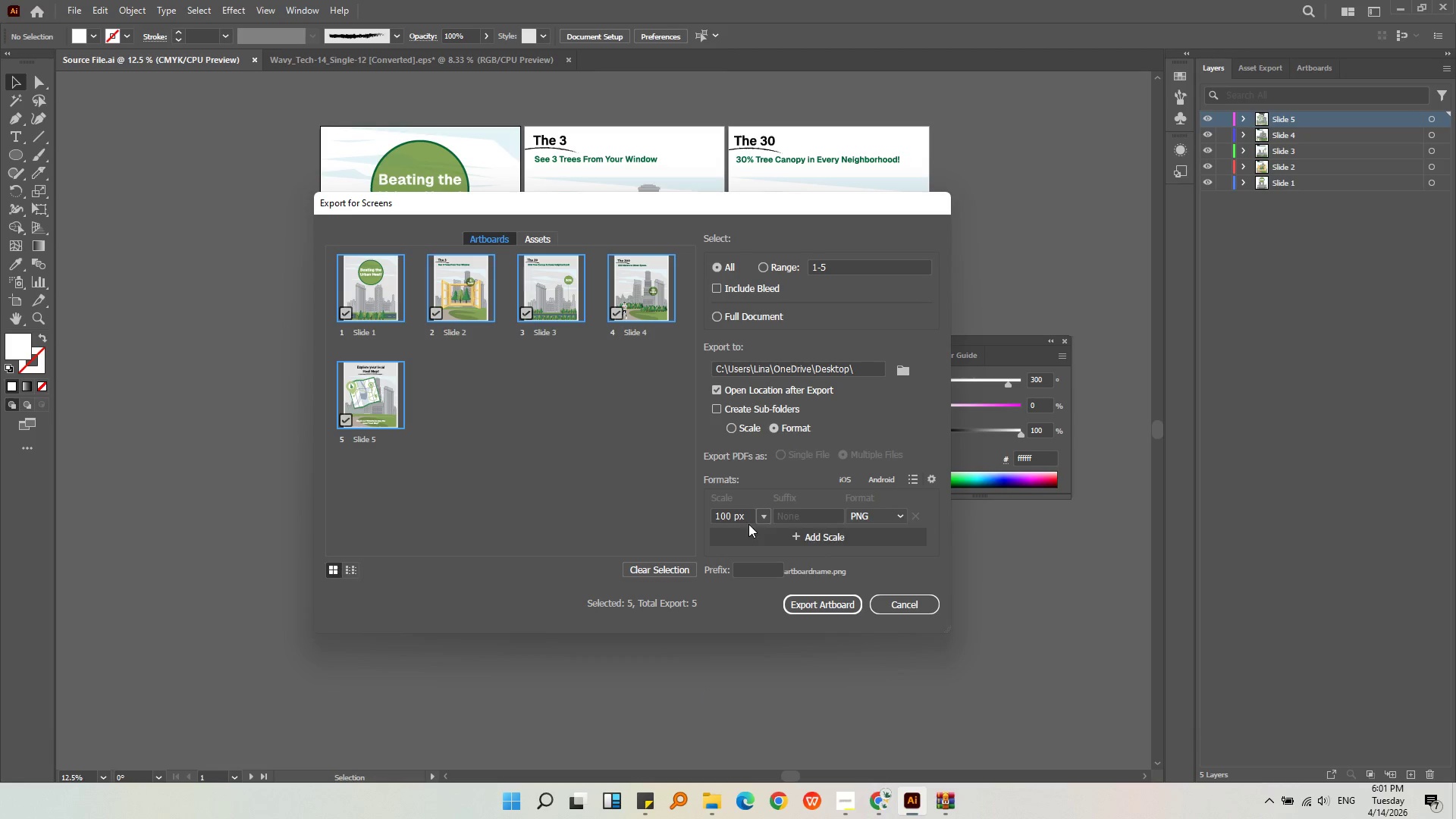 
left_click([754, 533])
 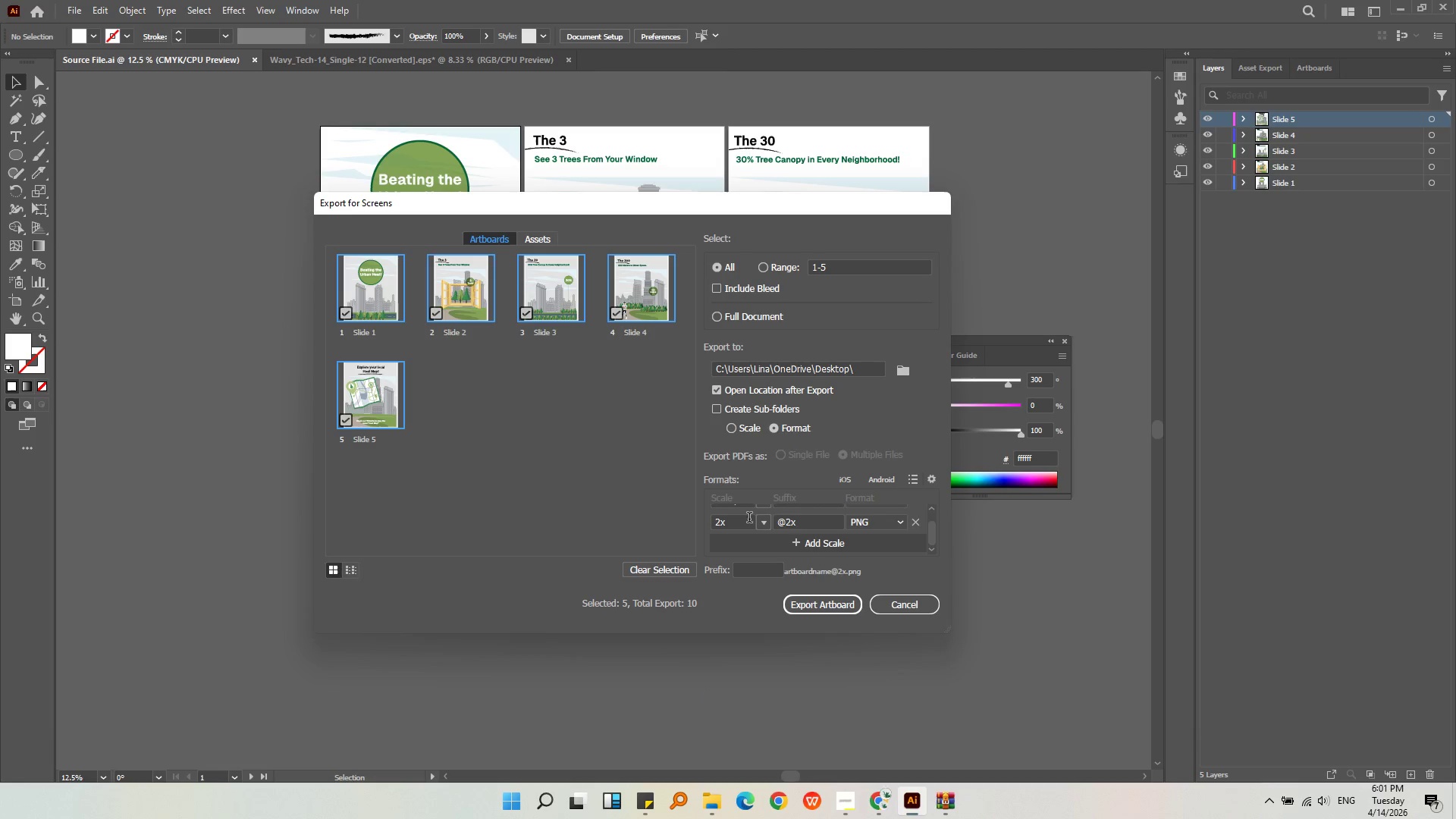 
scroll: coordinate [750, 514], scroll_direction: up, amount: 1.0
 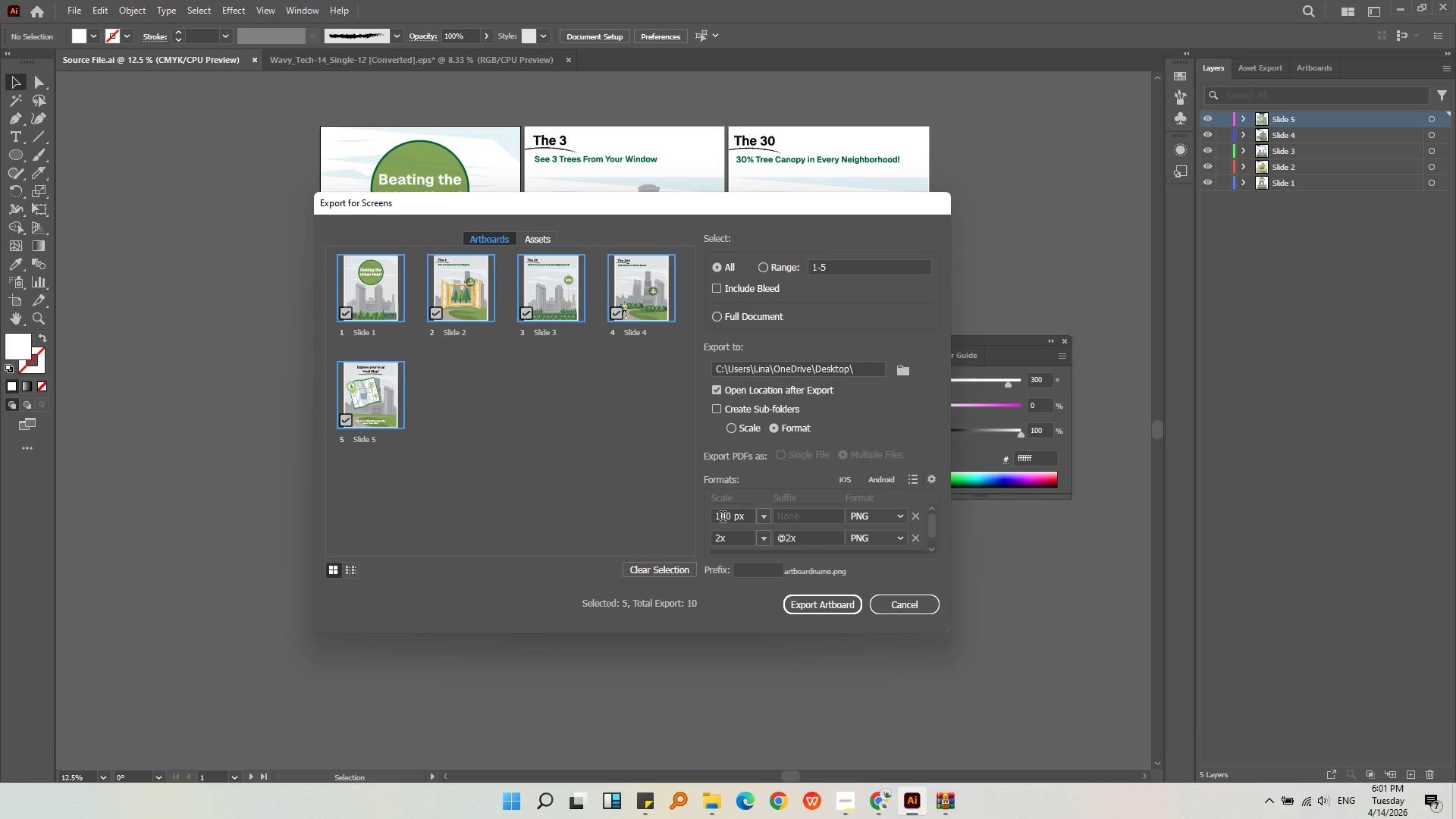 
left_click([723, 518])
 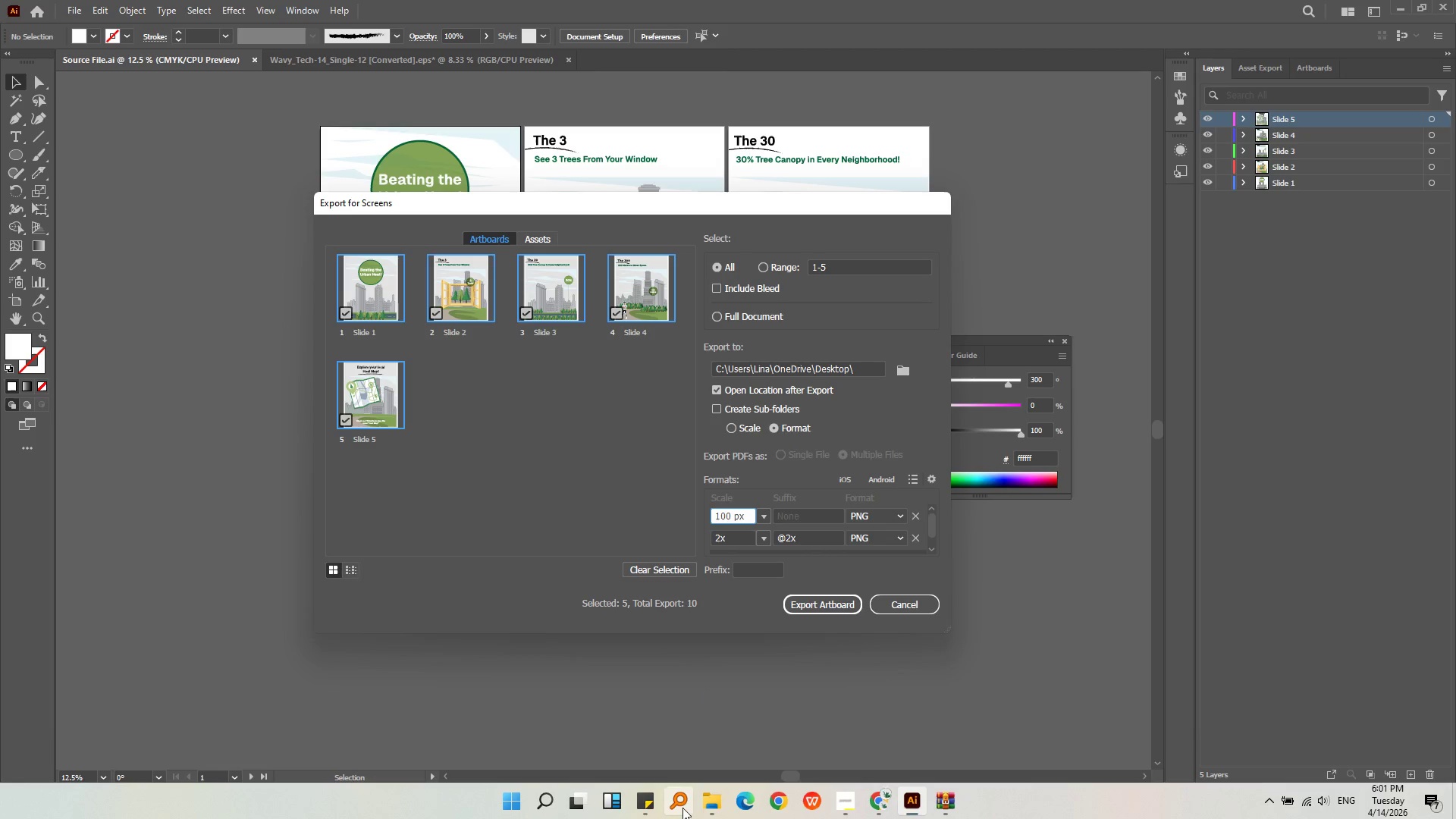 
left_click([646, 806])
 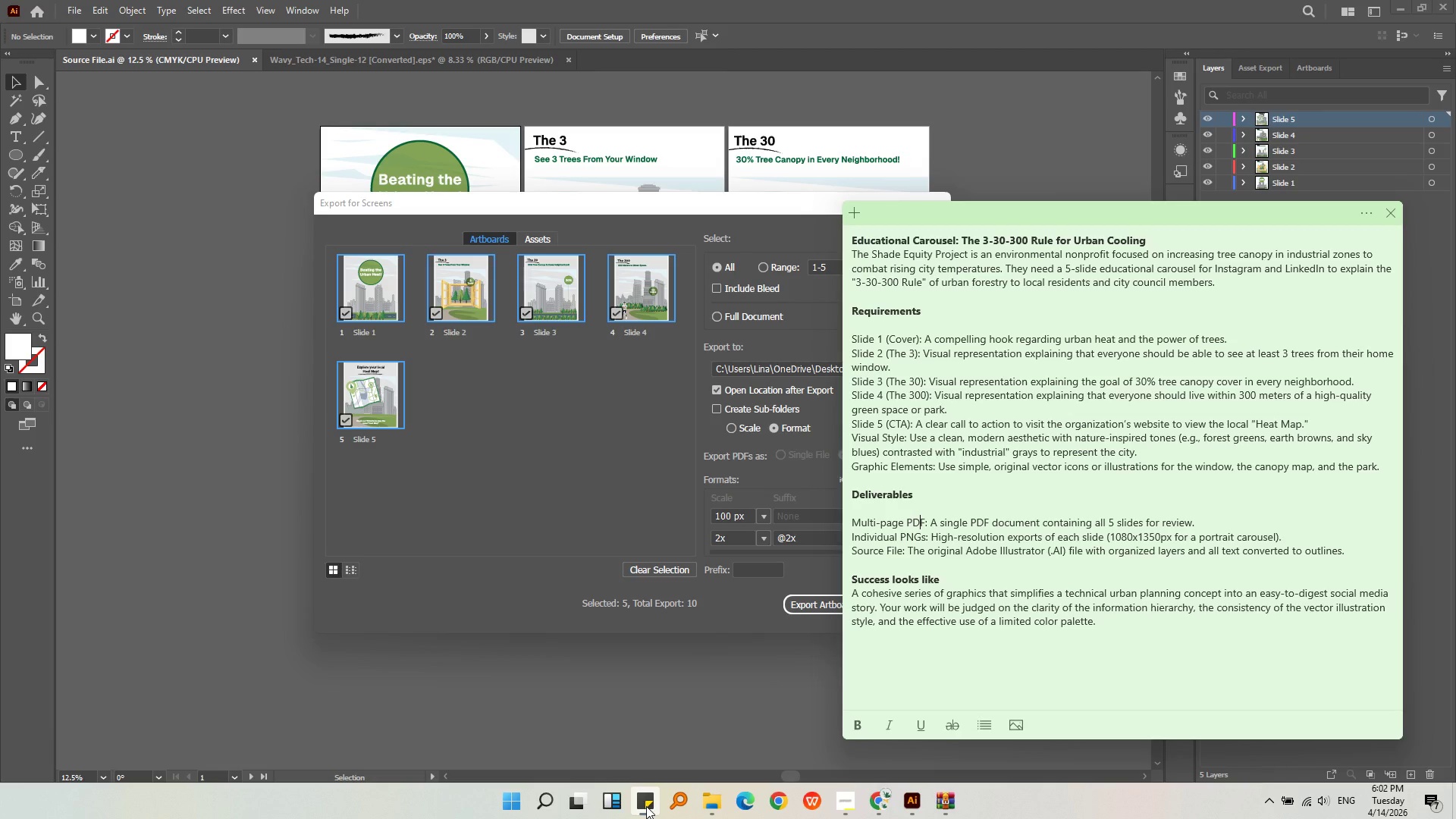 
wait(6.11)
 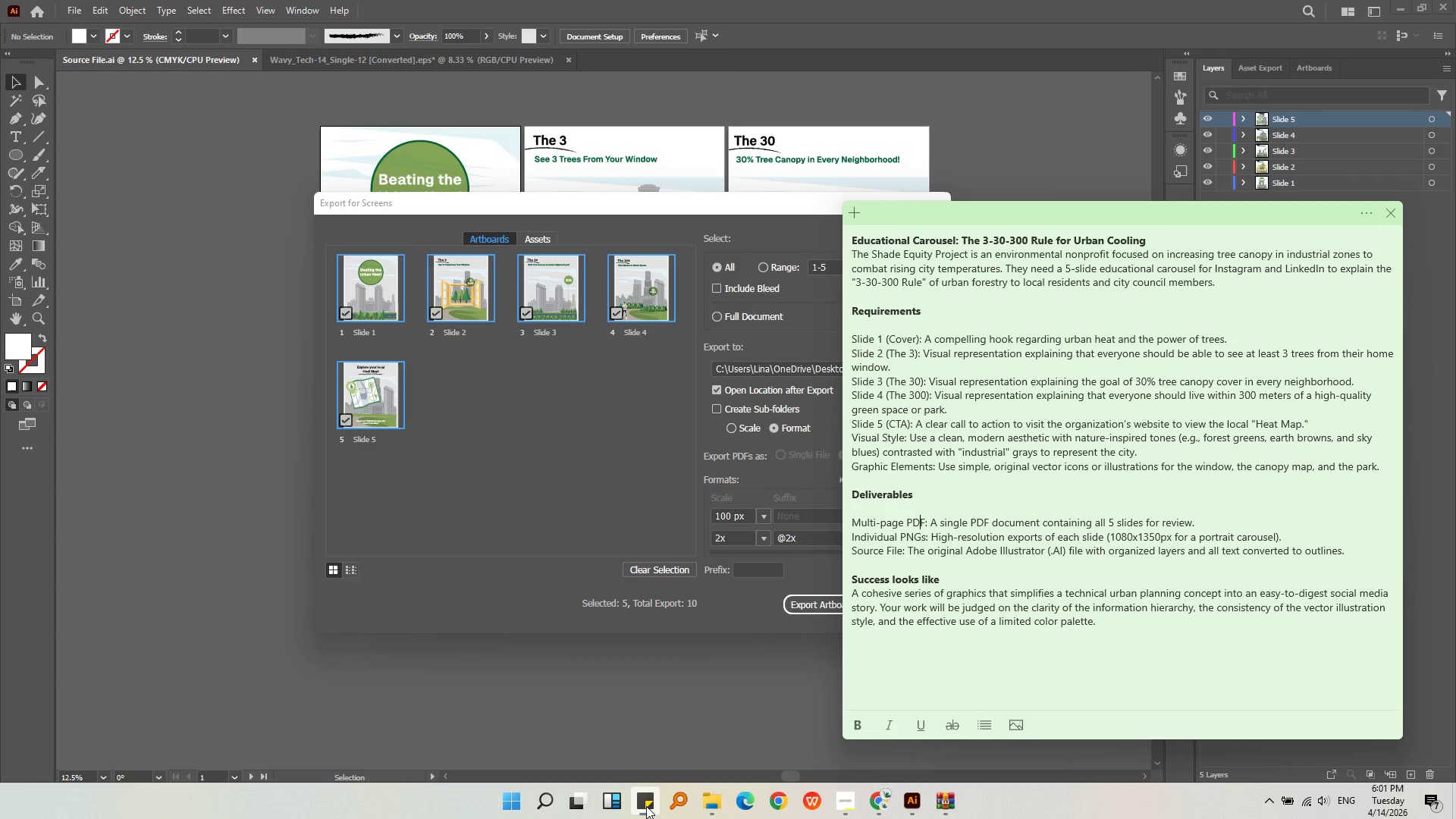 
left_click([727, 521])
 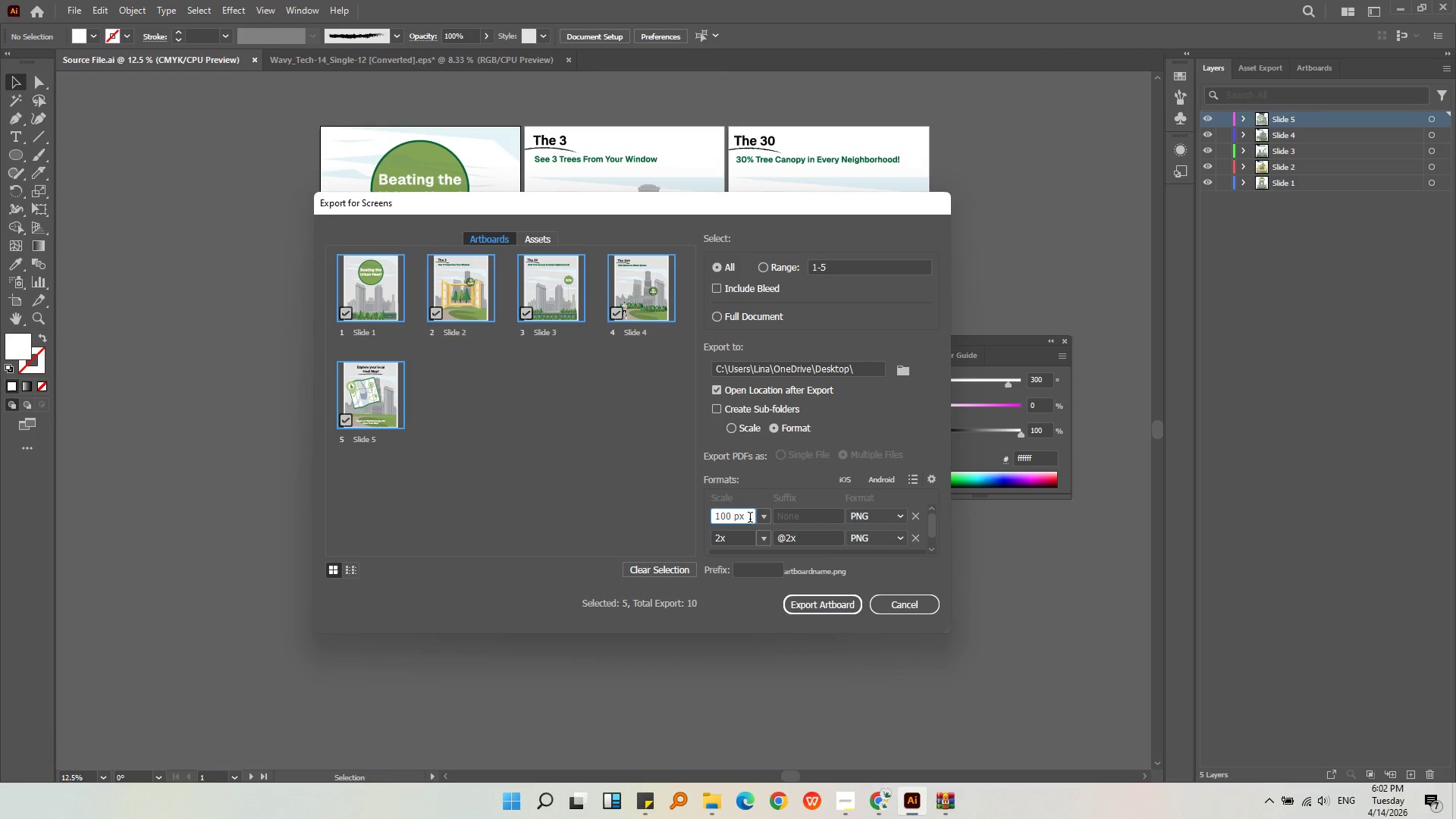 
left_click([762, 517])
 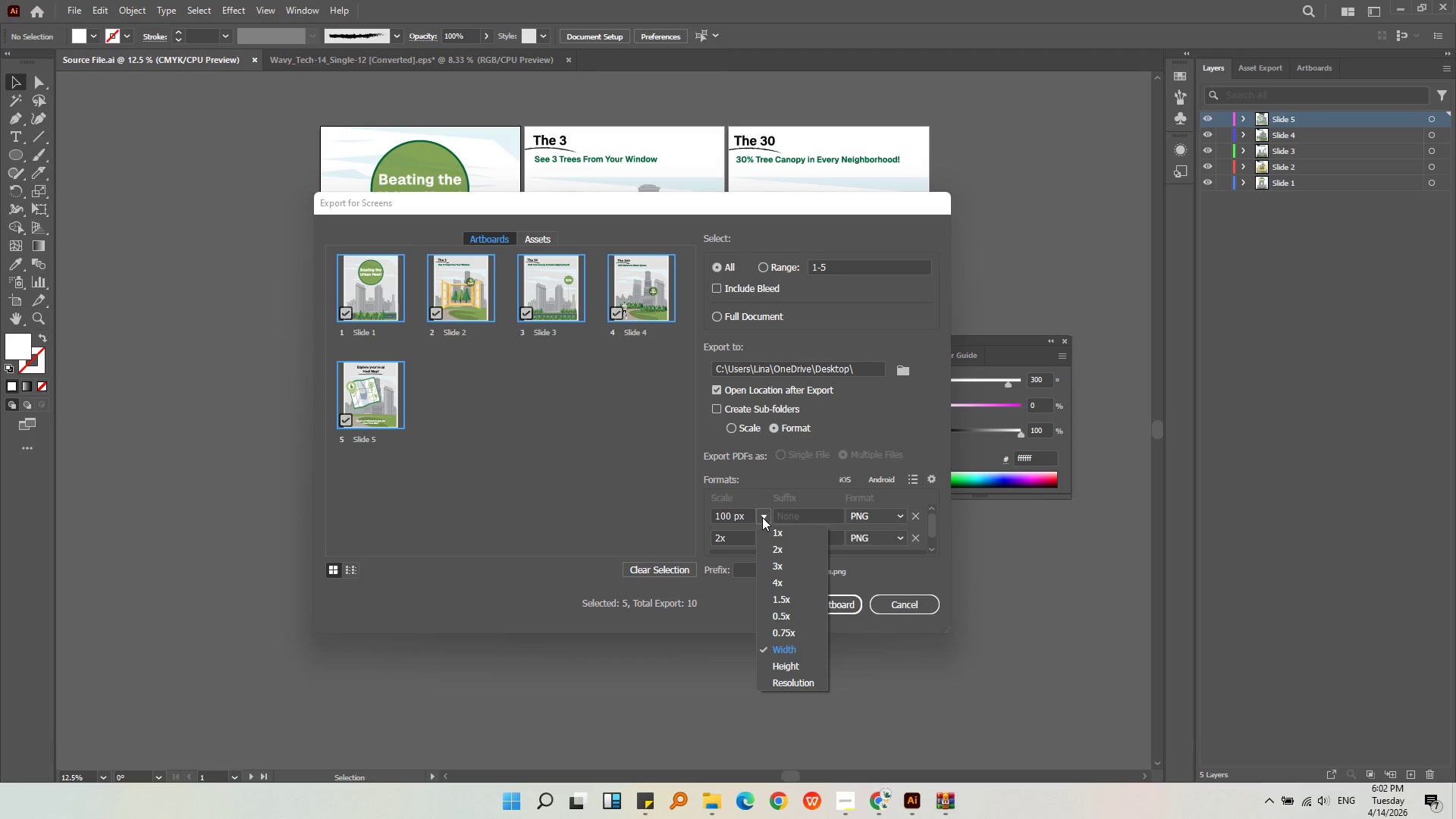 
left_click([762, 517])
 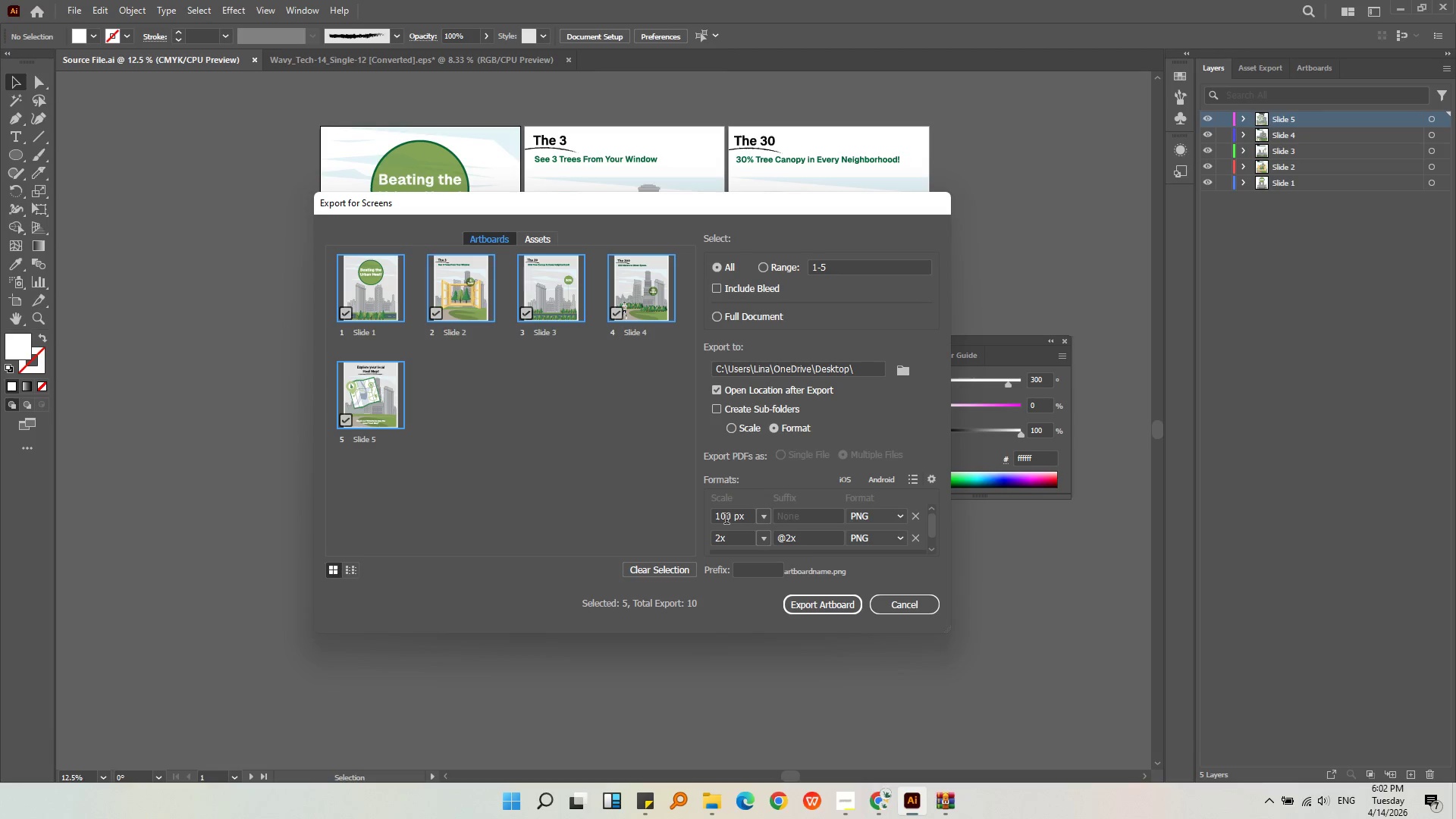 
left_click_drag(start_coordinate=[729, 520], to_coordinate=[702, 518])
 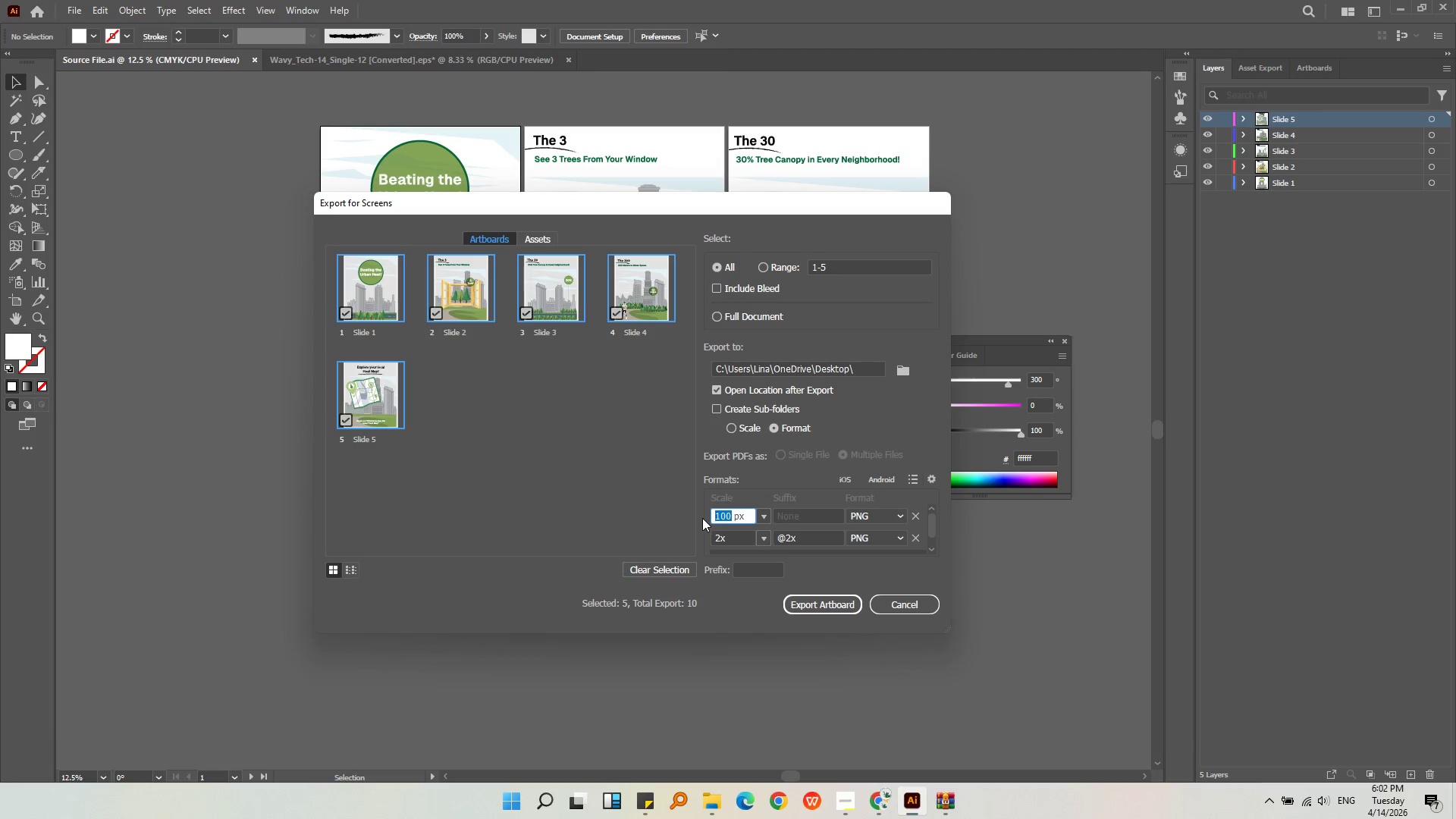 
key(Numpad1)
 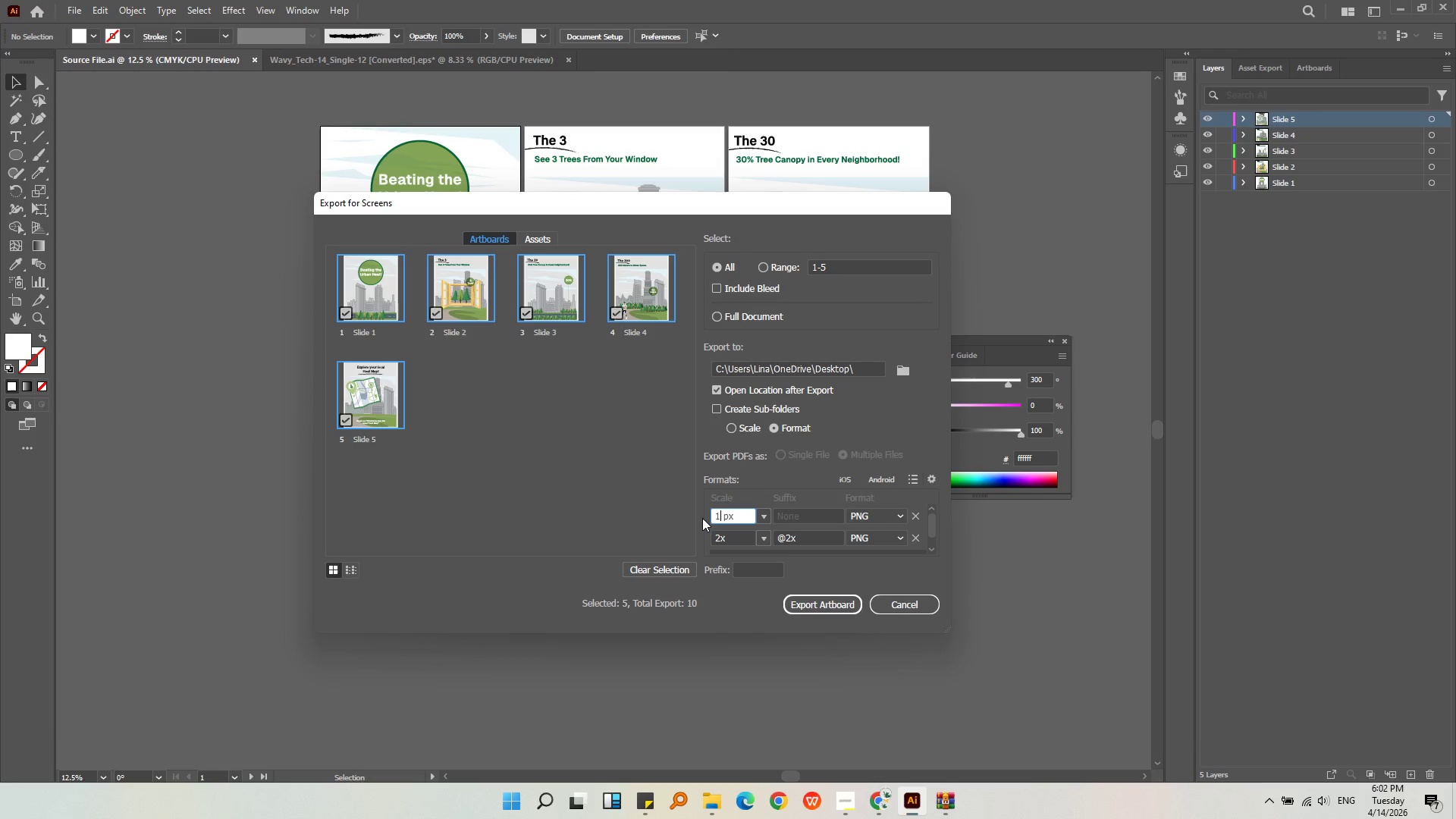 
key(Numpad0)
 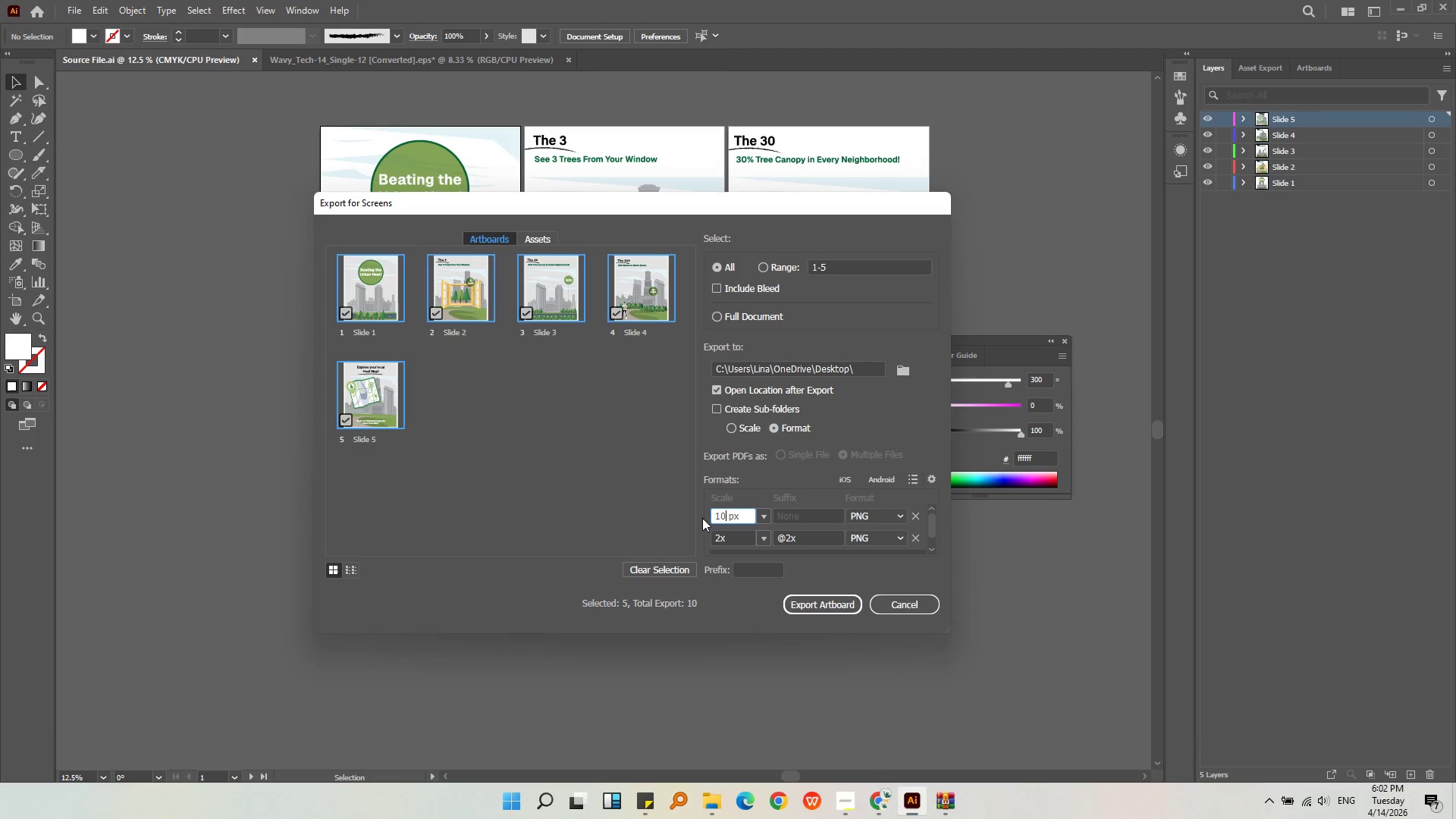 
key(Numpad0)
 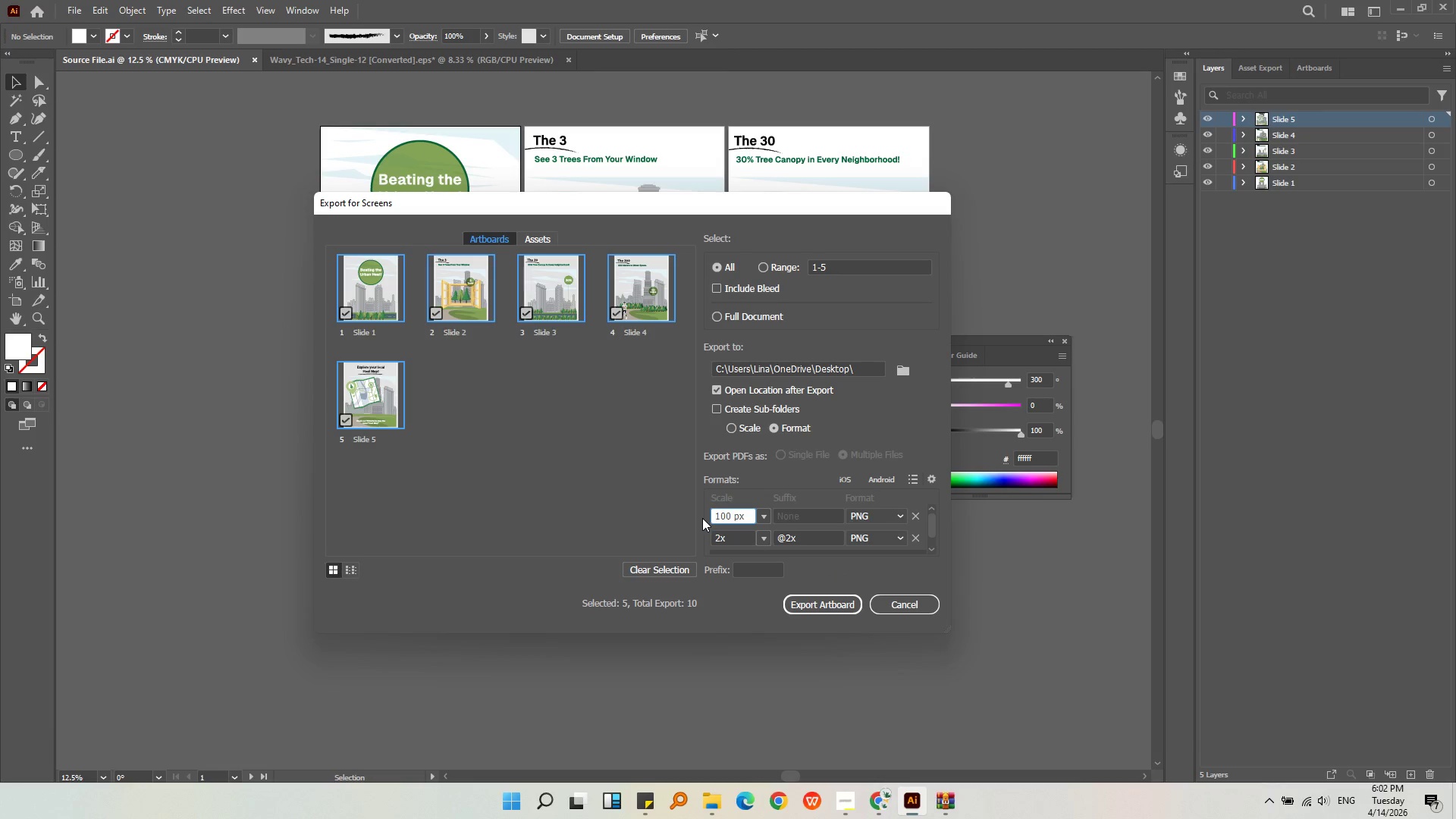 
key(Backspace)
 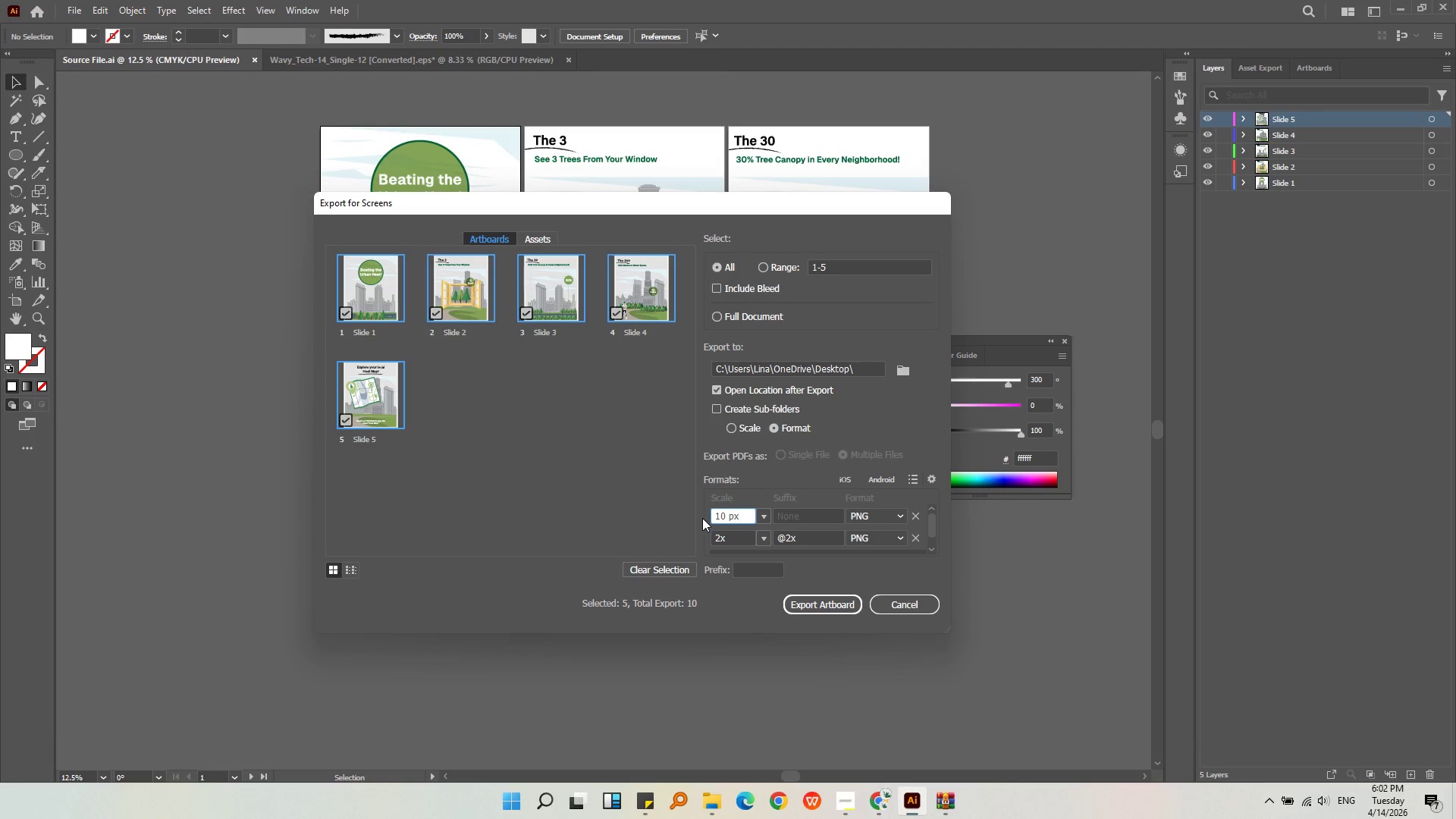 
key(Numpad5)
 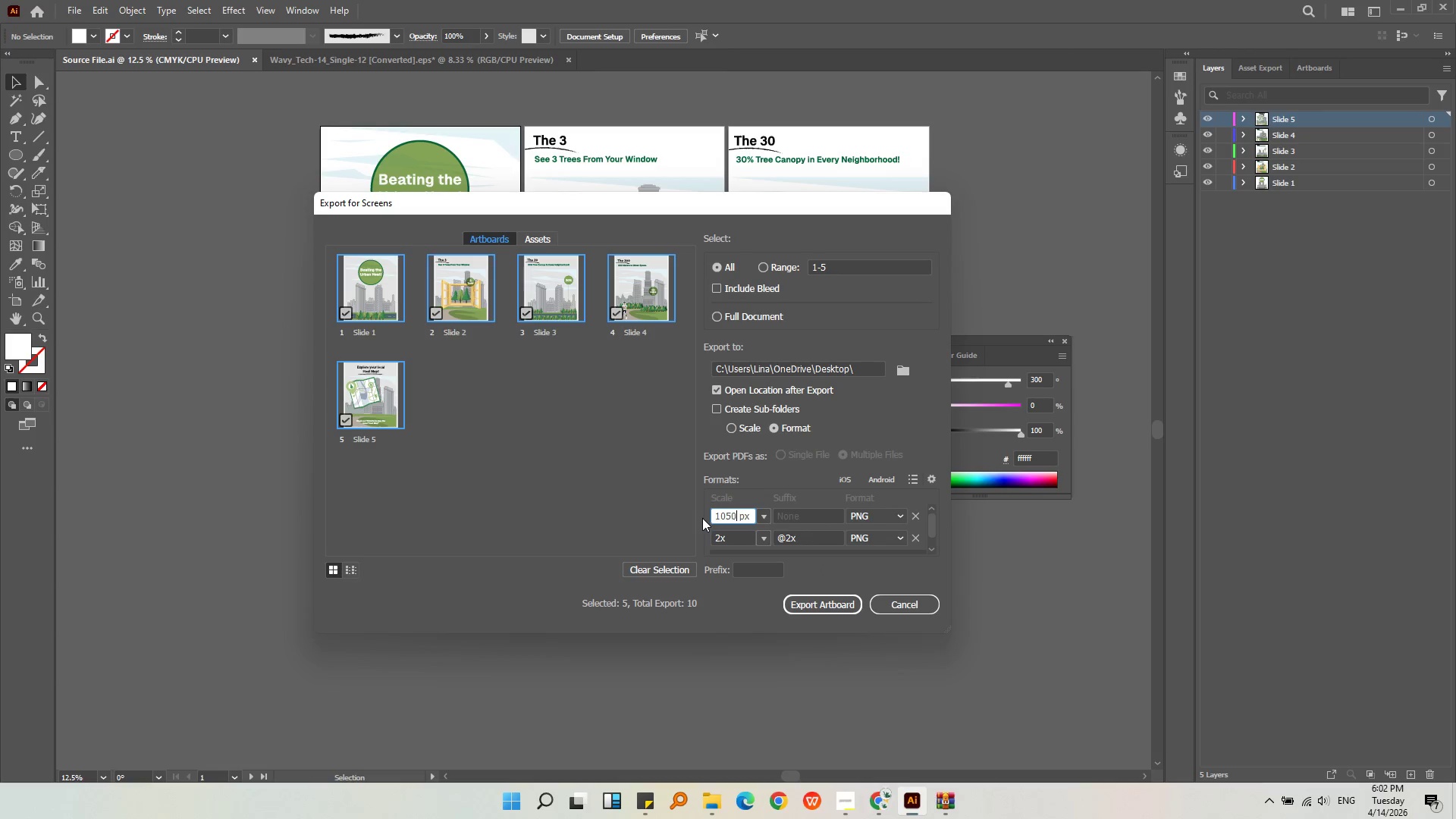 
key(Numpad0)
 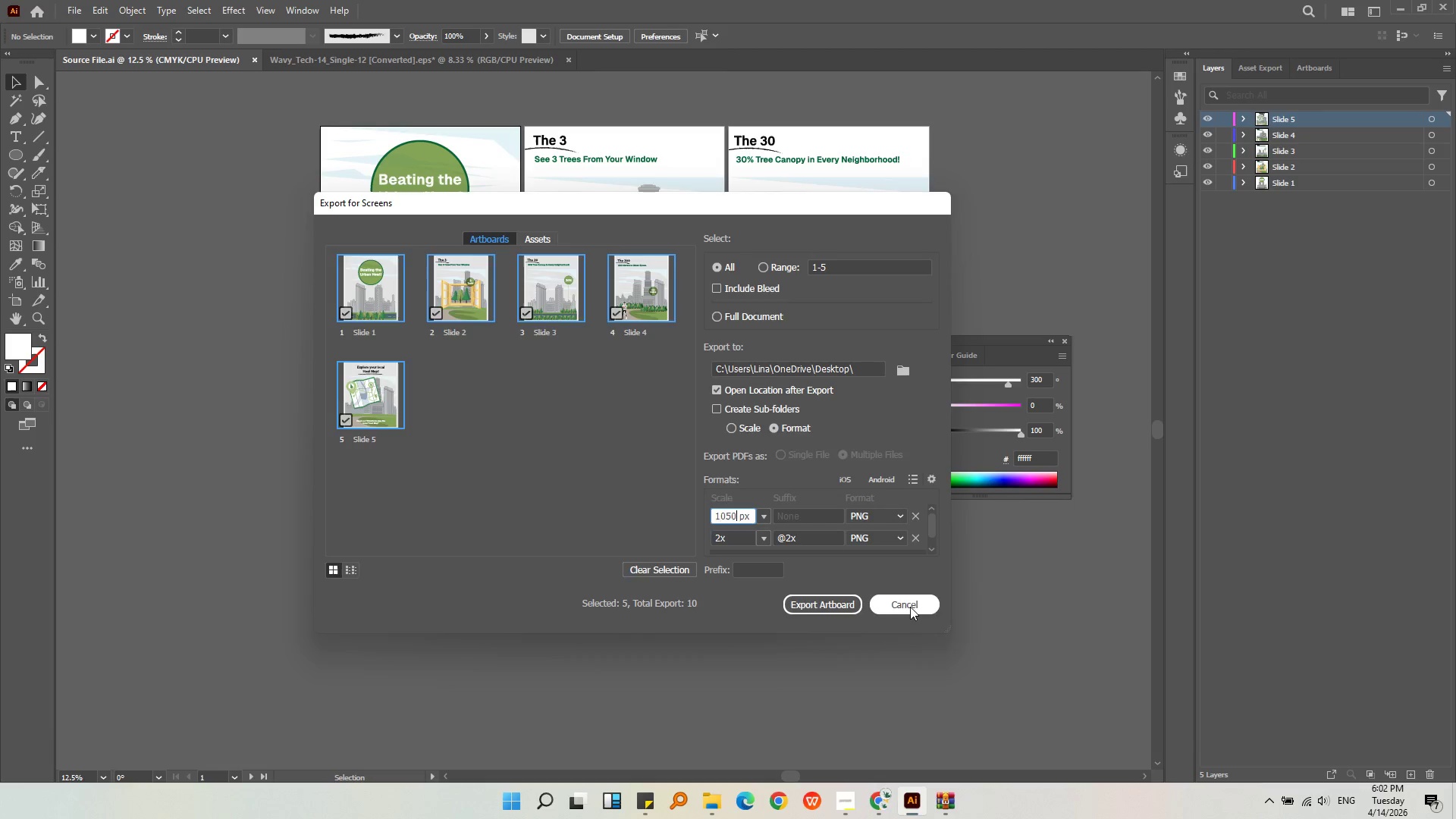 
double_click([918, 613])
 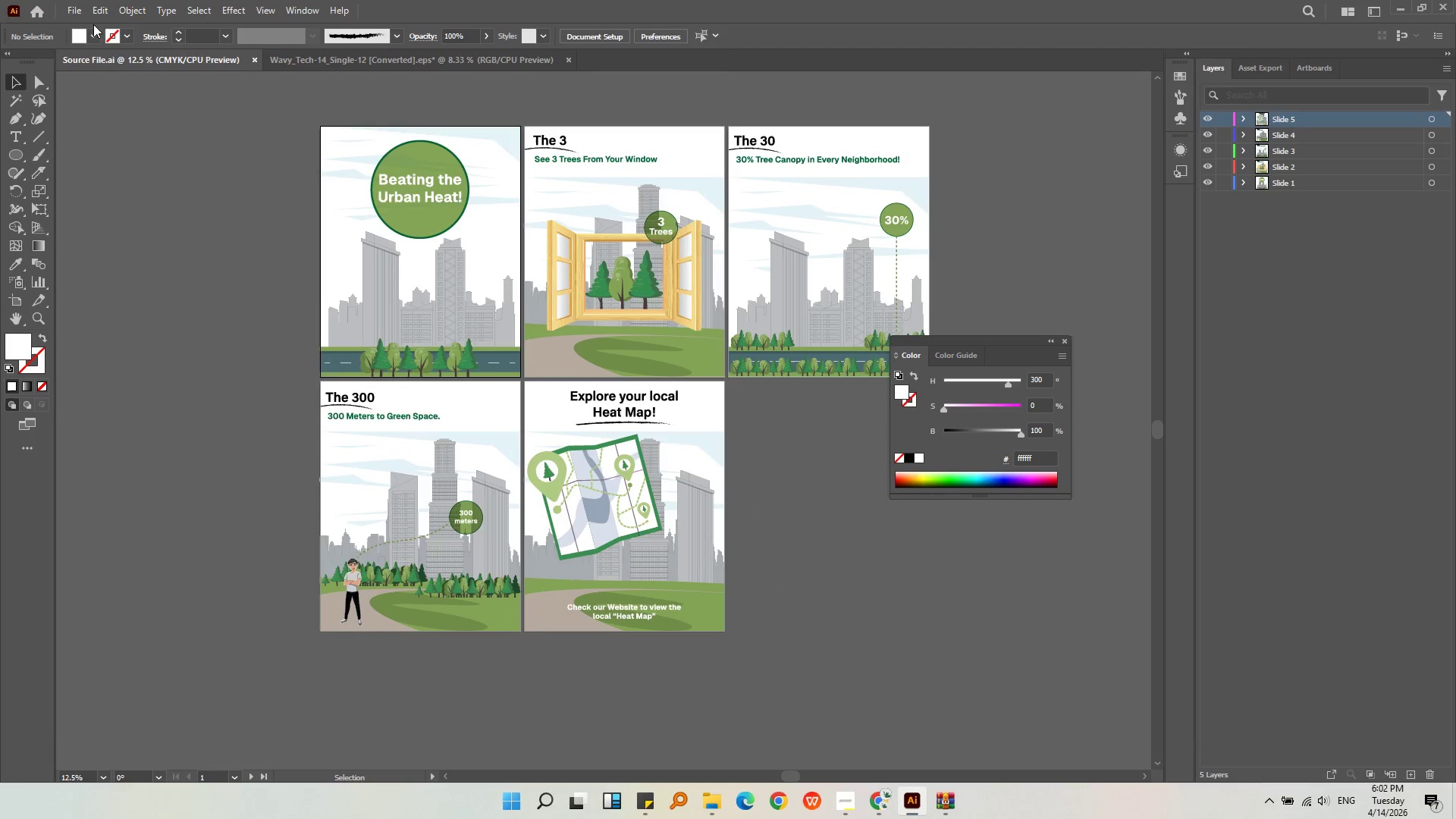 
left_click([79, 8])
 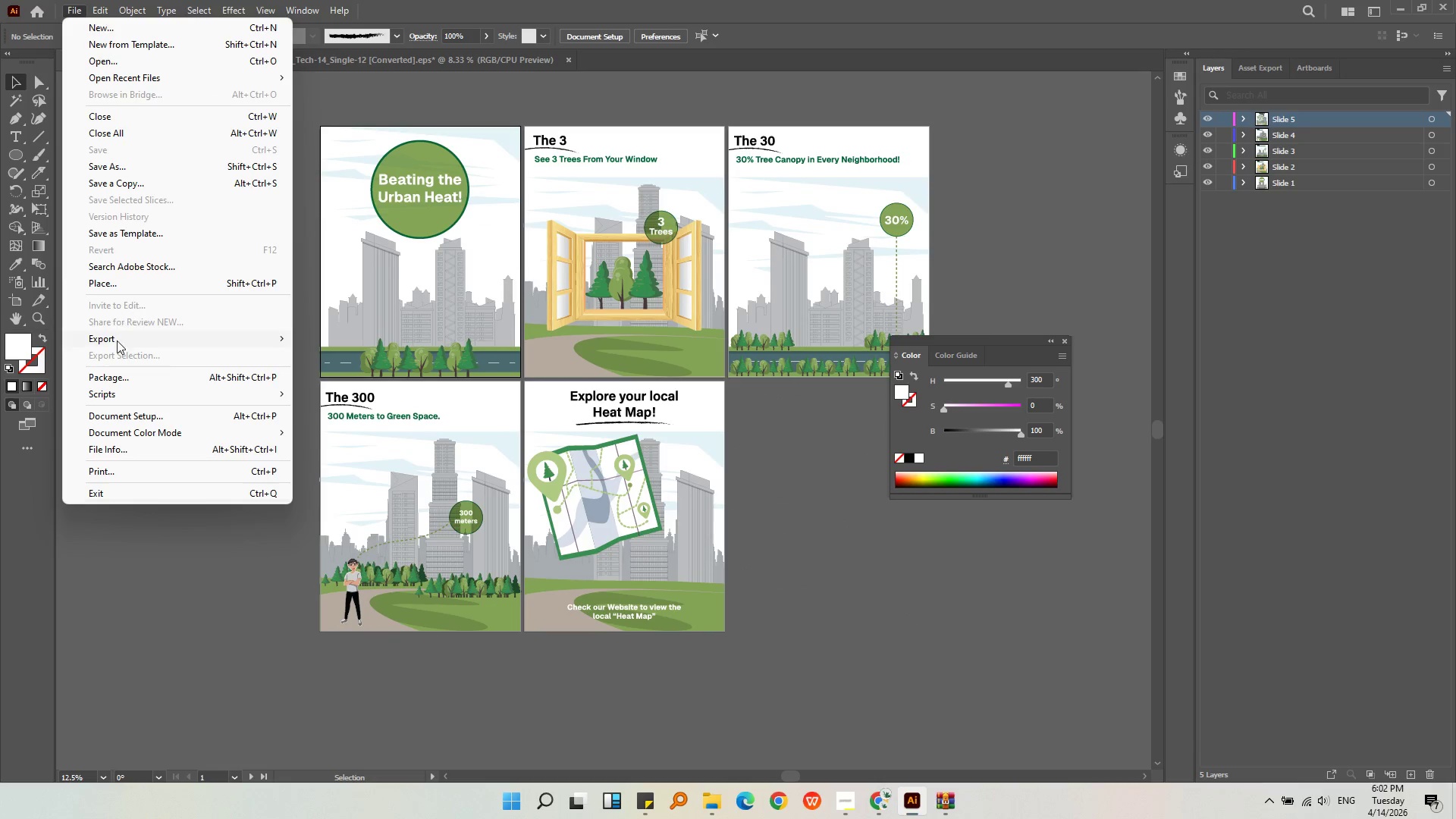 
left_click([117, 337])
 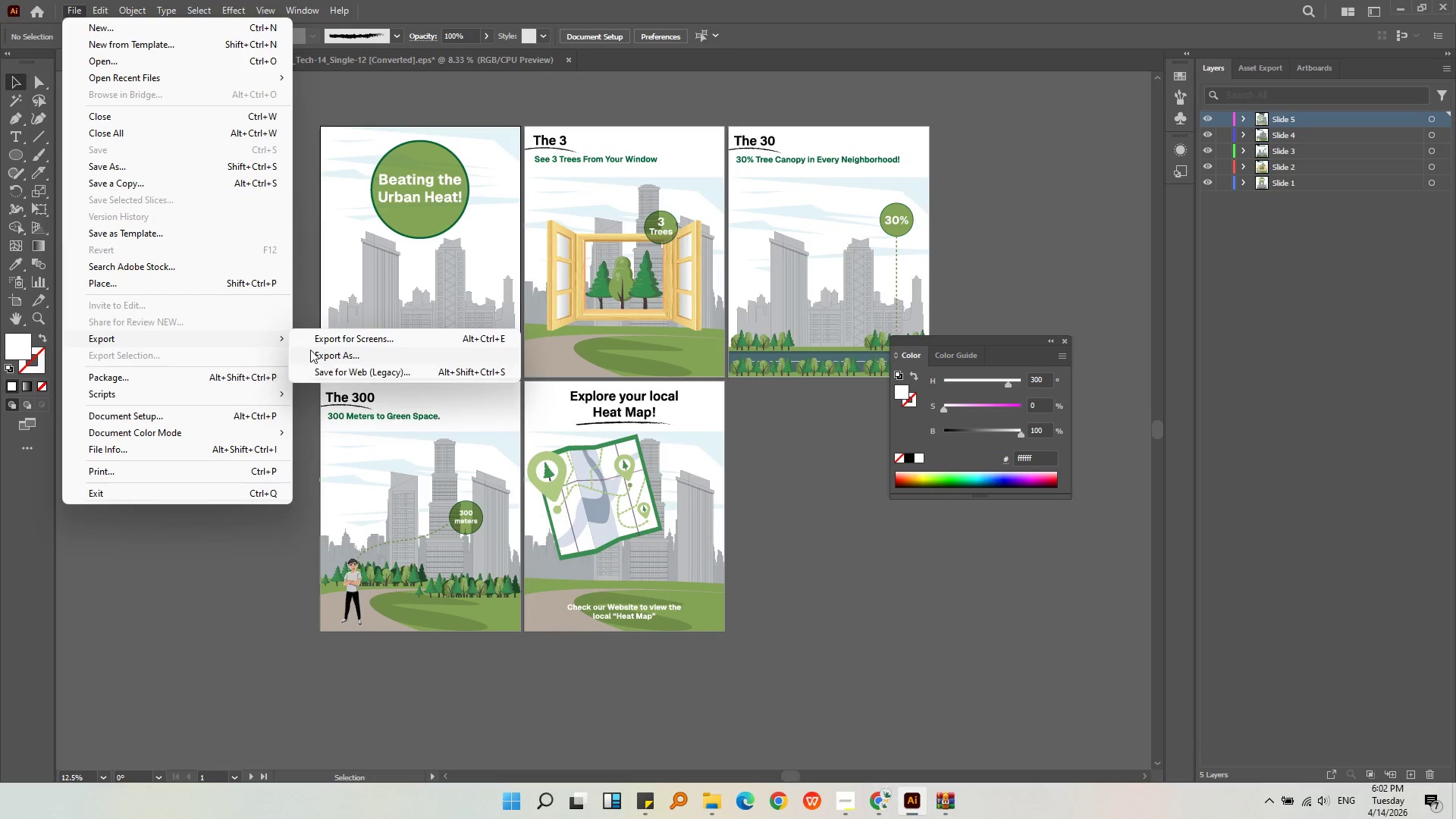 
left_click([313, 353])
 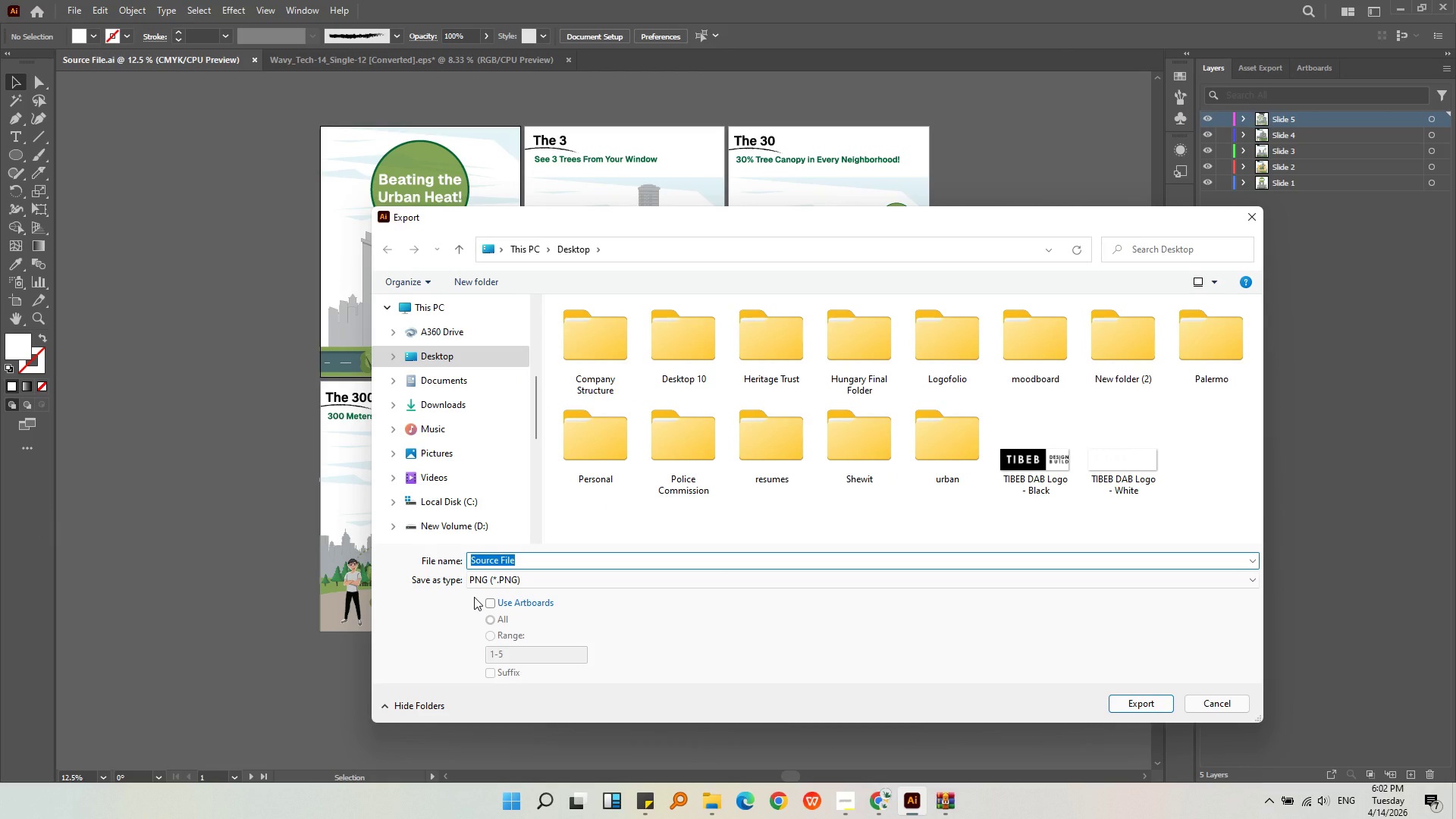 
left_click([521, 601])
 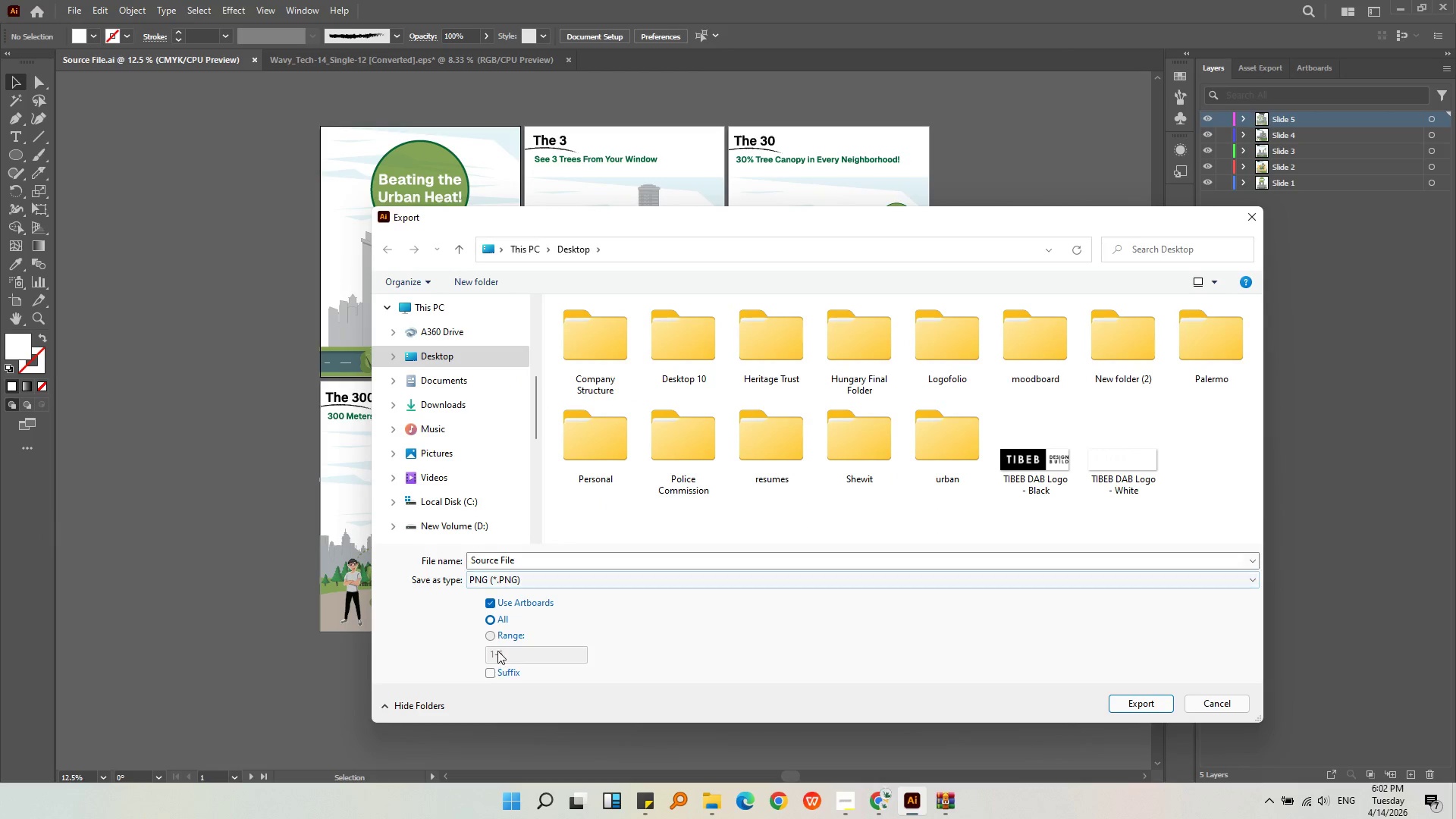 
left_click([440, 356])
 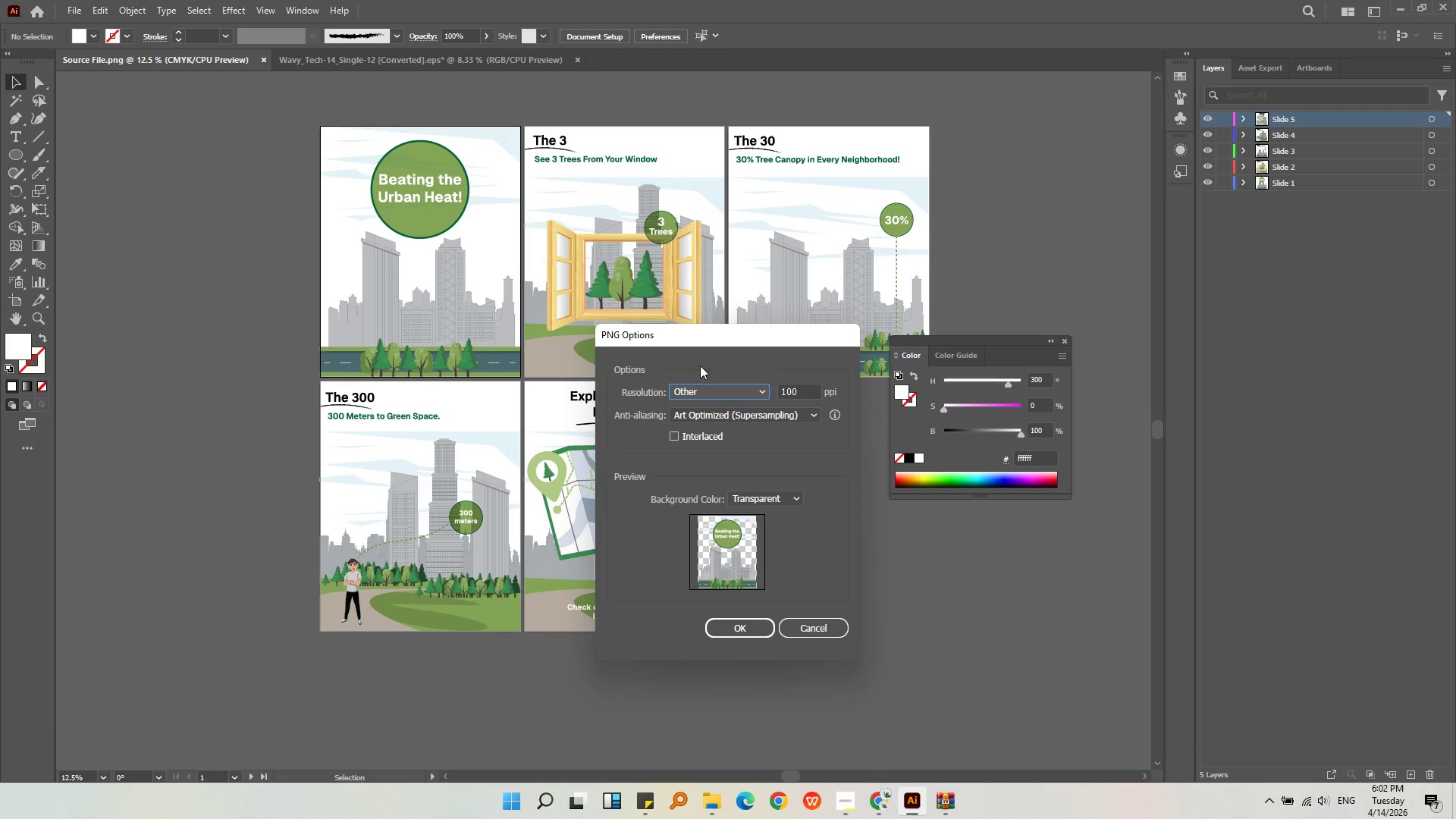 
left_click([820, 386])
 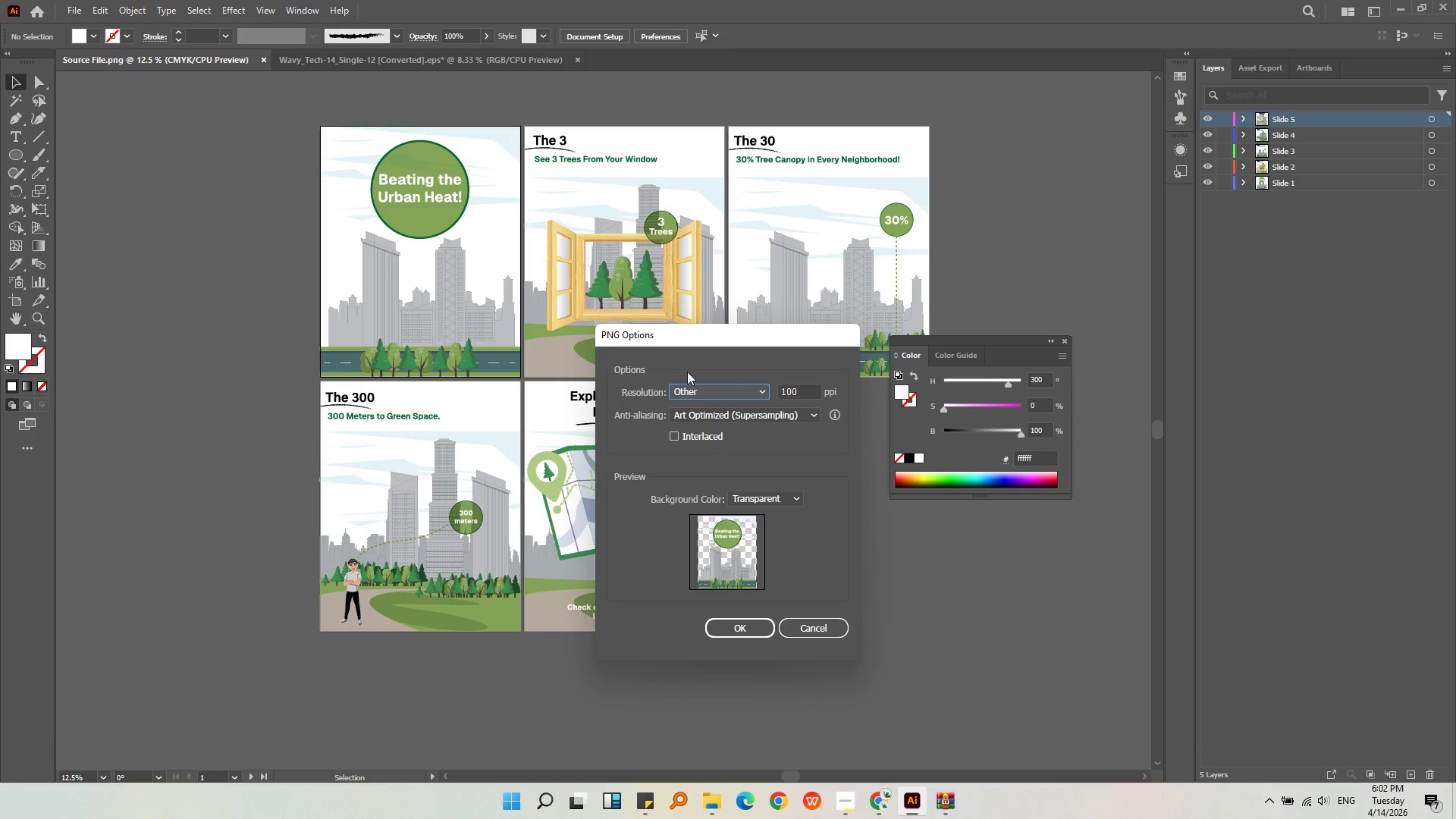 
left_click([698, 388])
 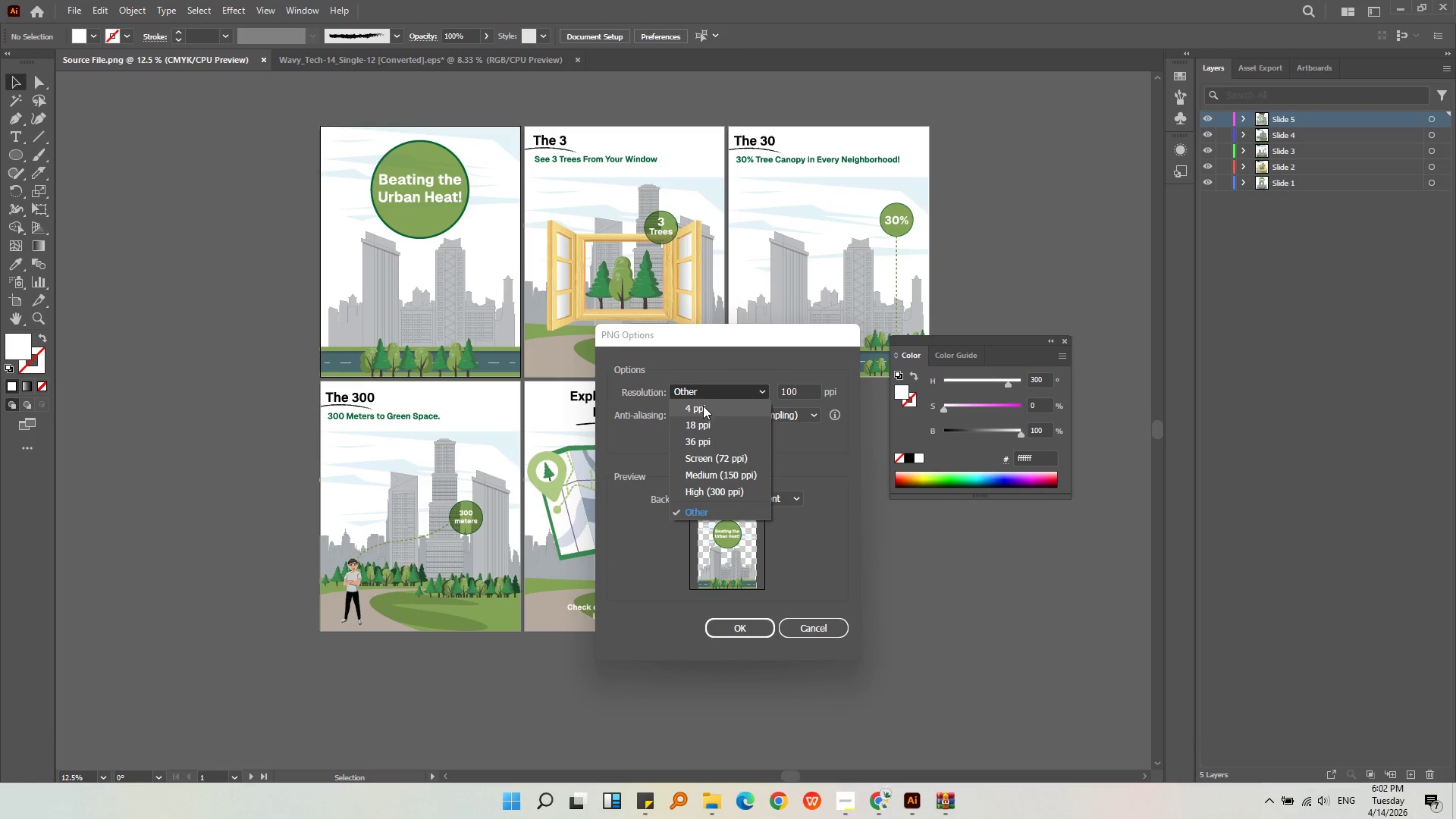 
scroll: coordinate [705, 411], scroll_direction: up, amount: 8.0
 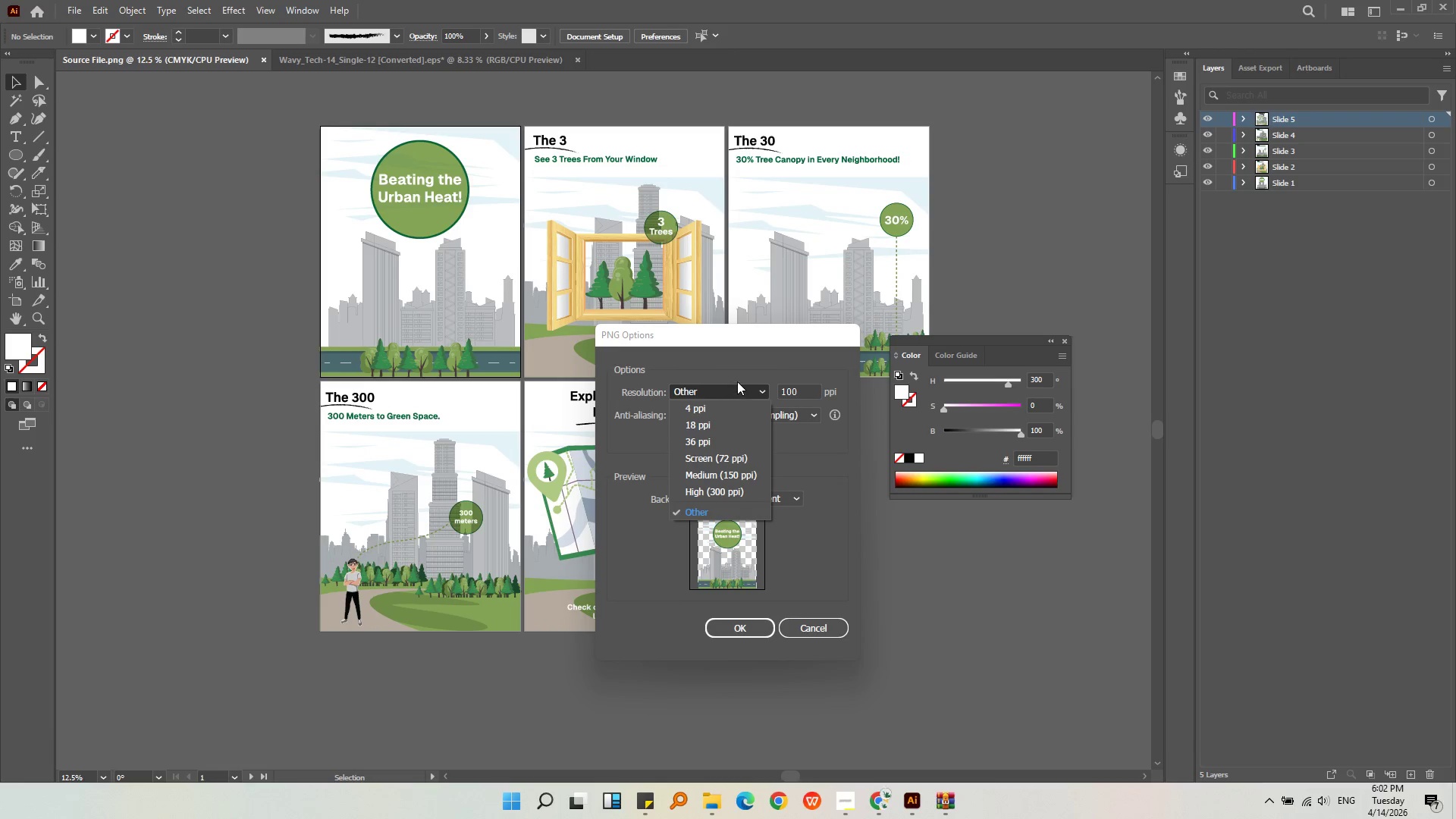 
left_click([725, 359])
 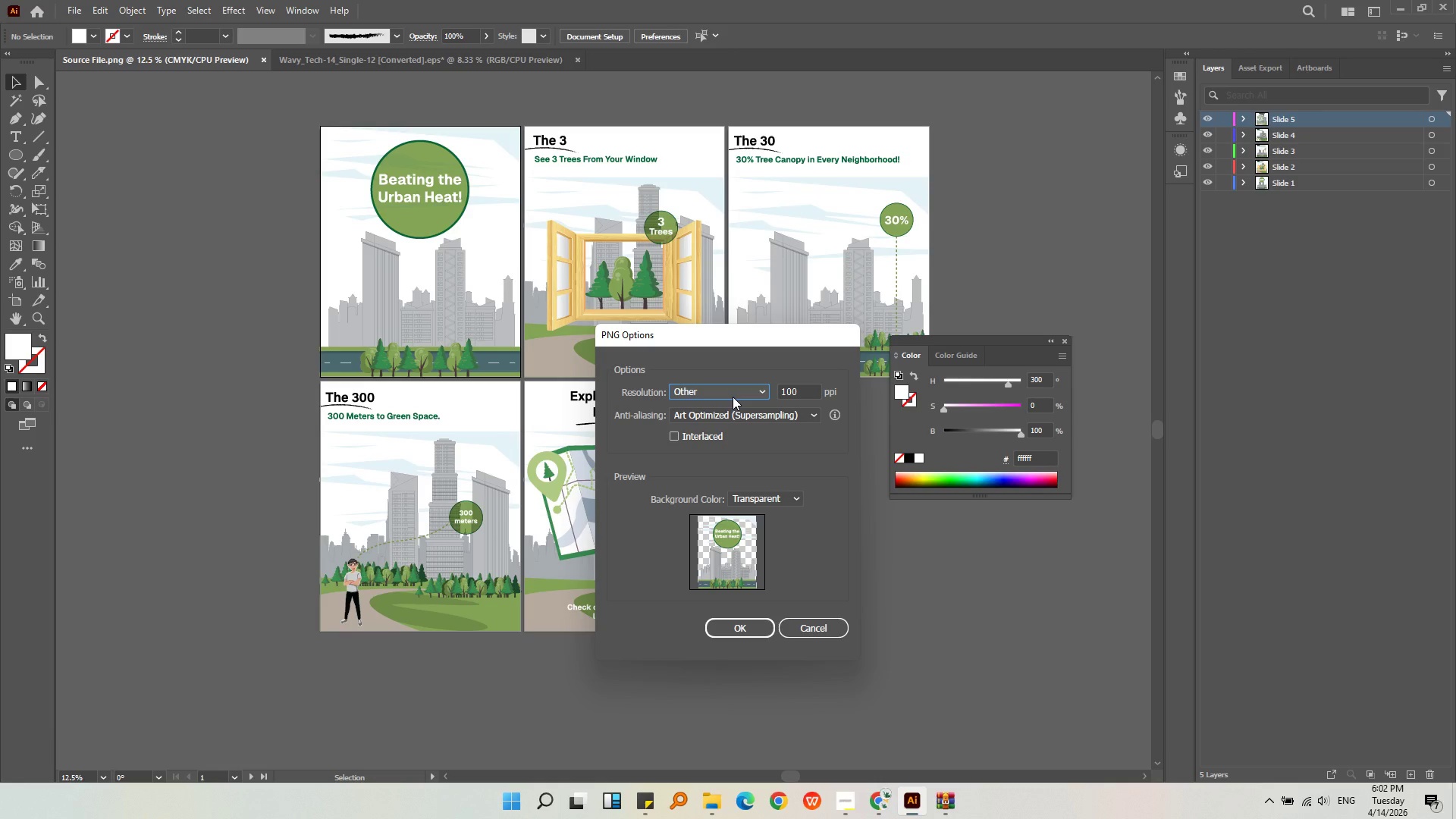 
wait(8.39)
 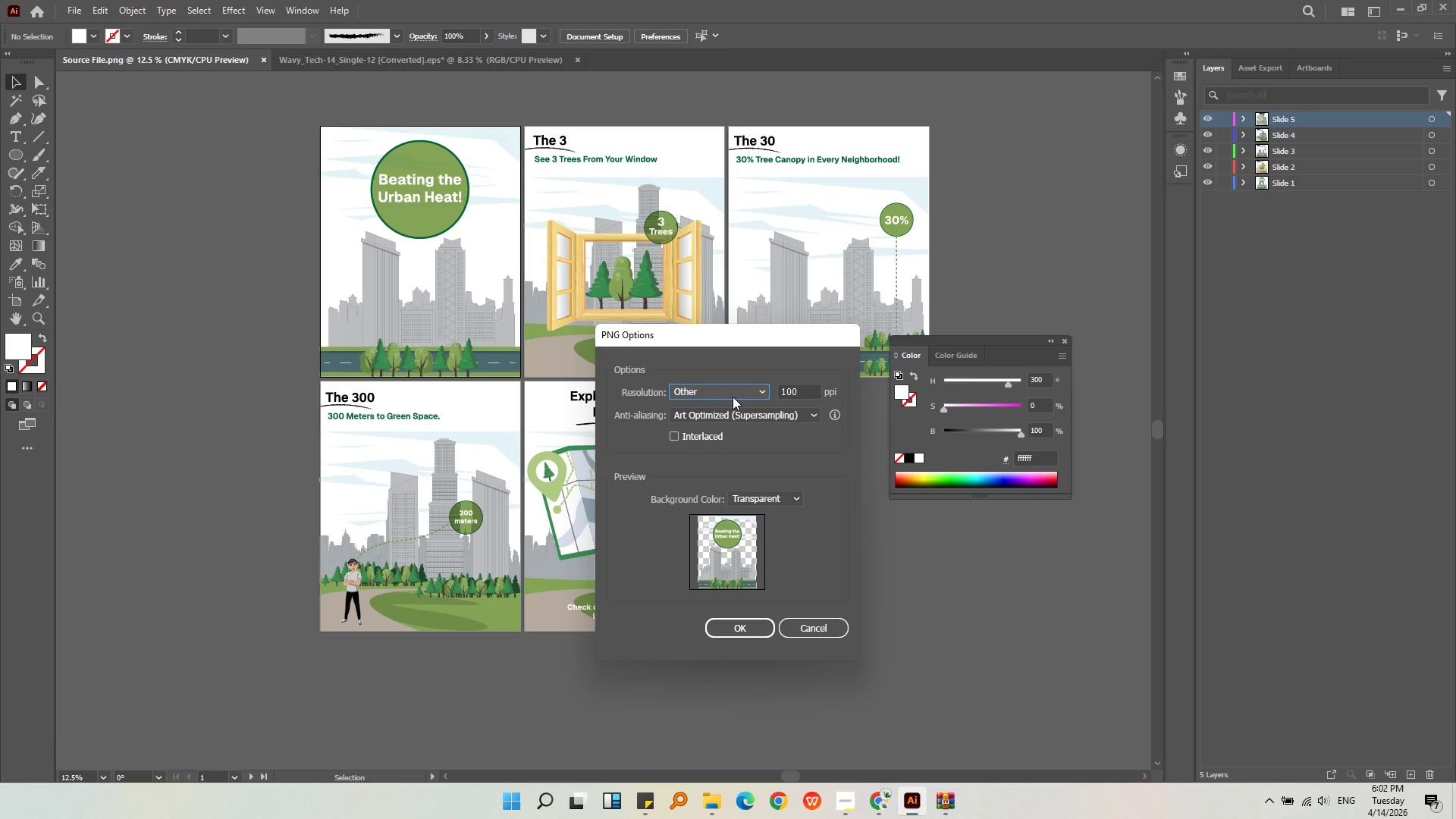 
left_click([816, 628])
 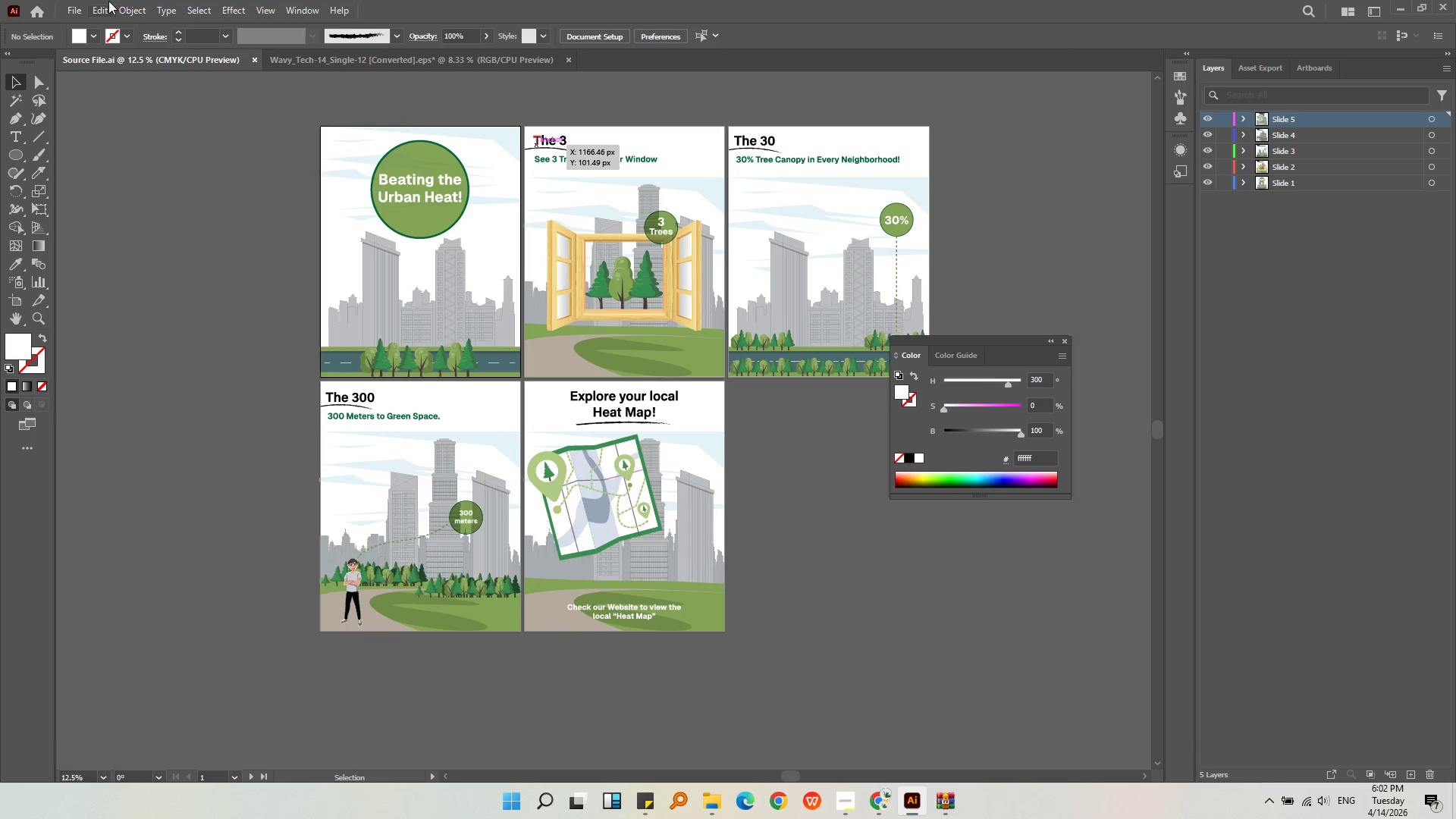 
left_click([92, 4])
 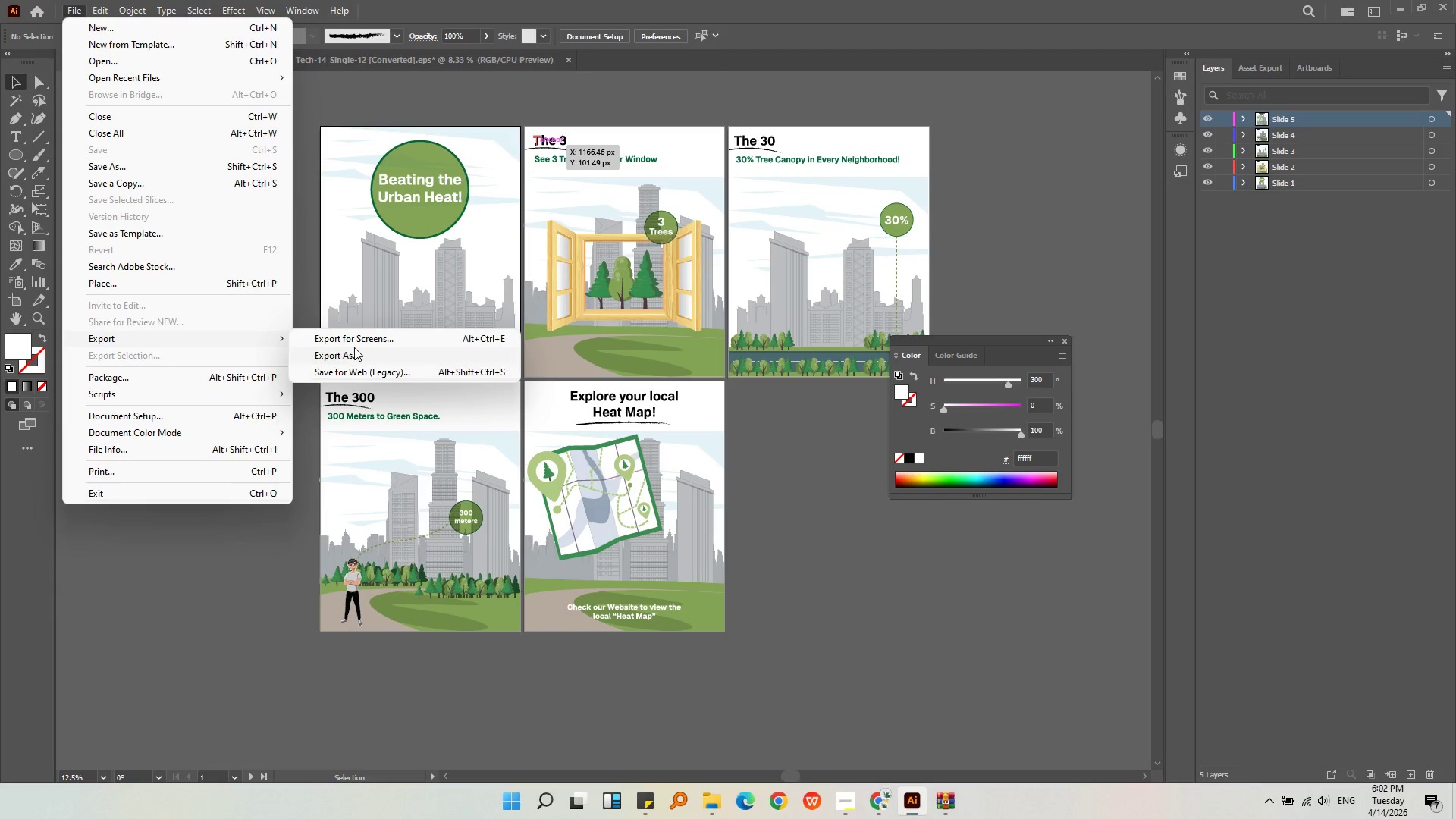 
left_click([353, 353])
 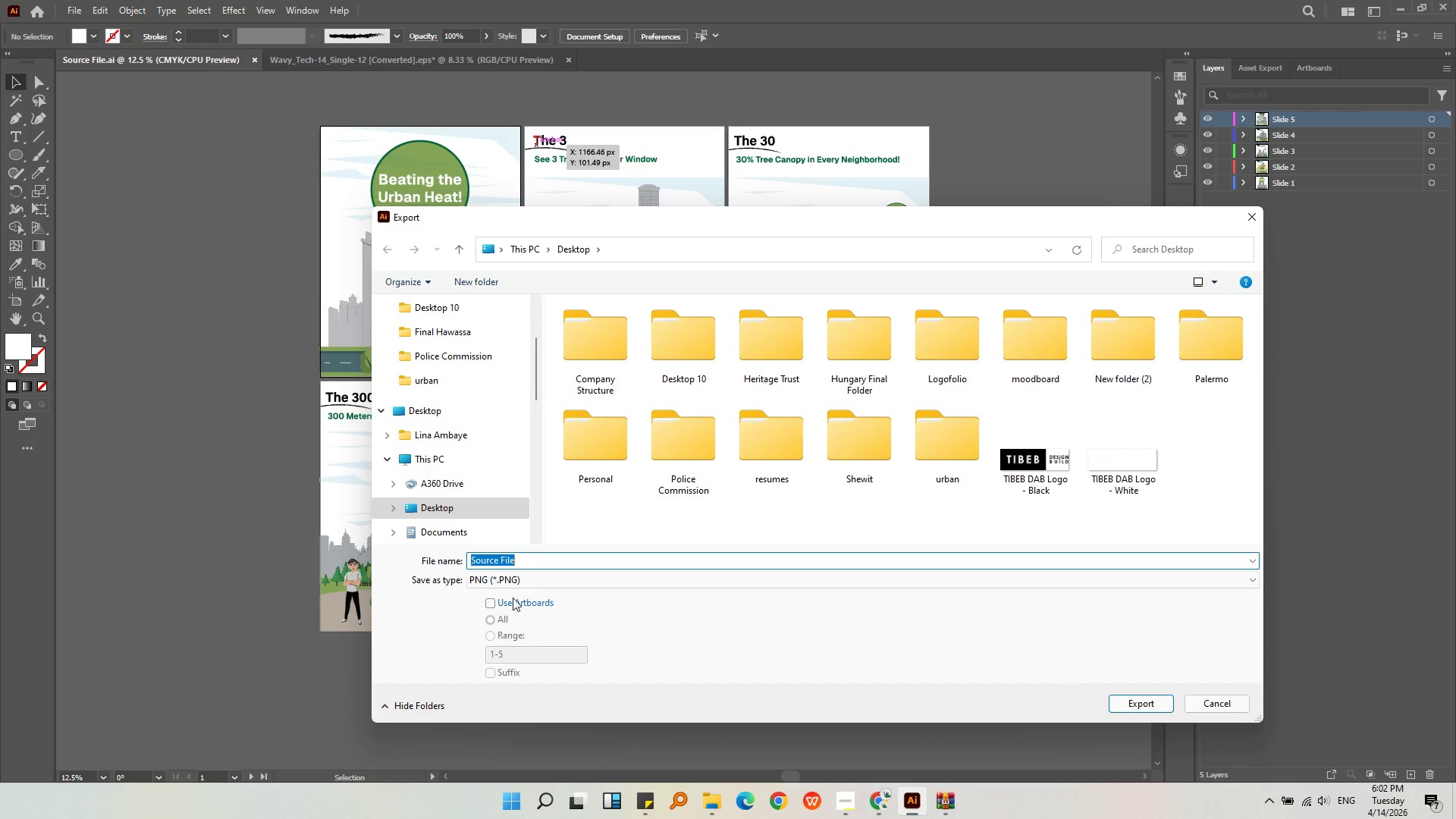 
left_click([510, 599])
 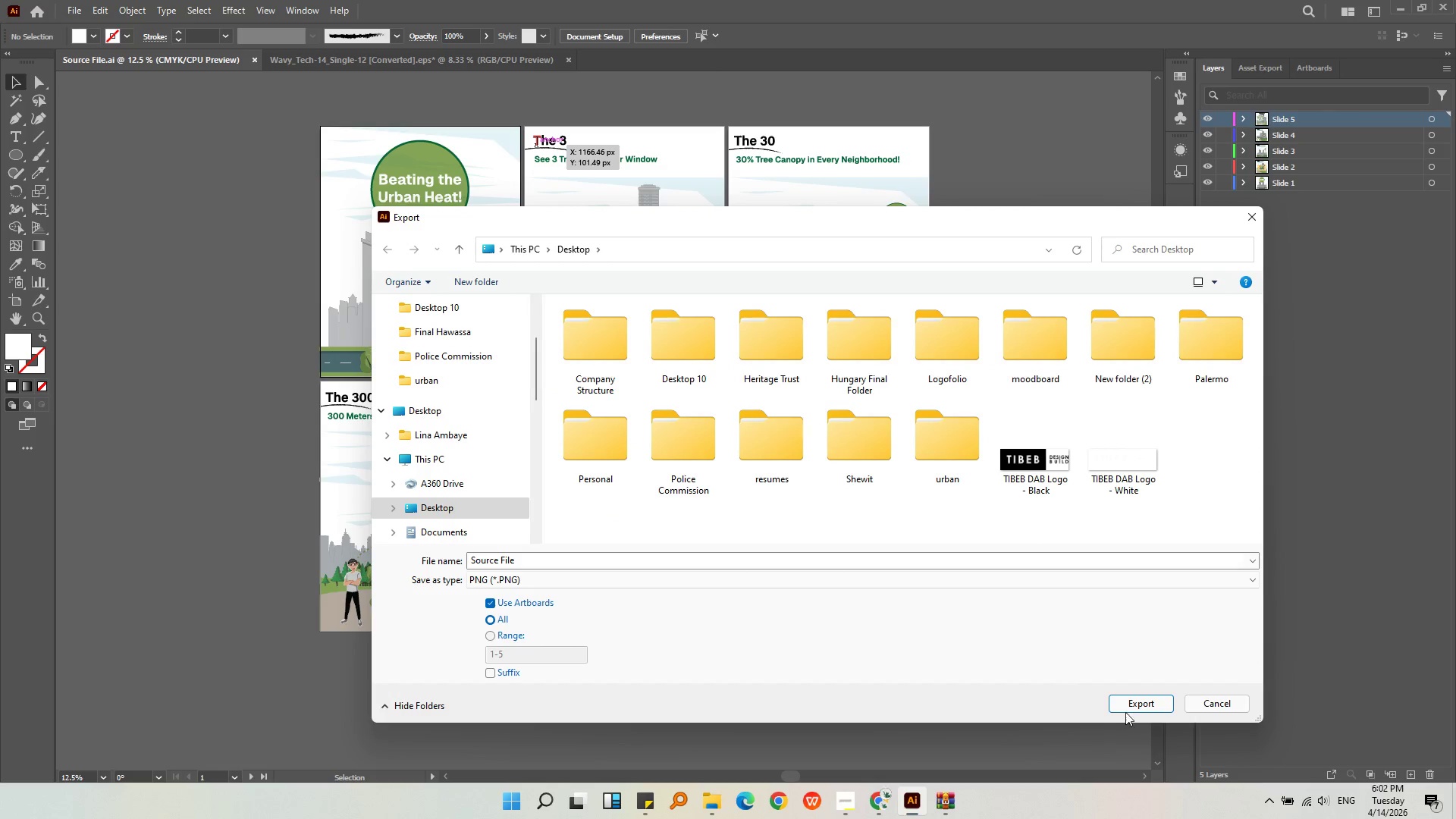 
left_click([1131, 705])
 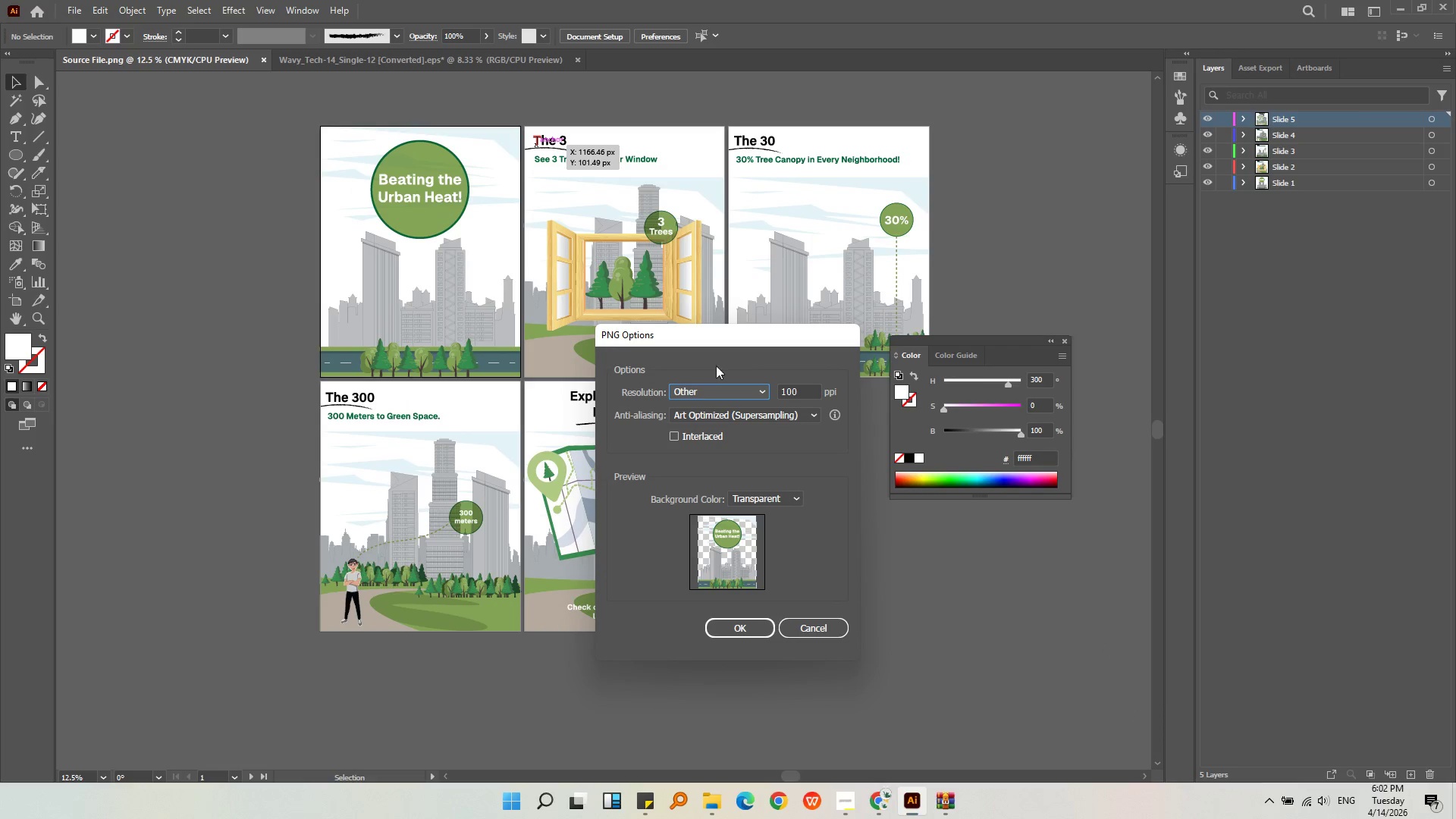 
left_click([720, 389])
 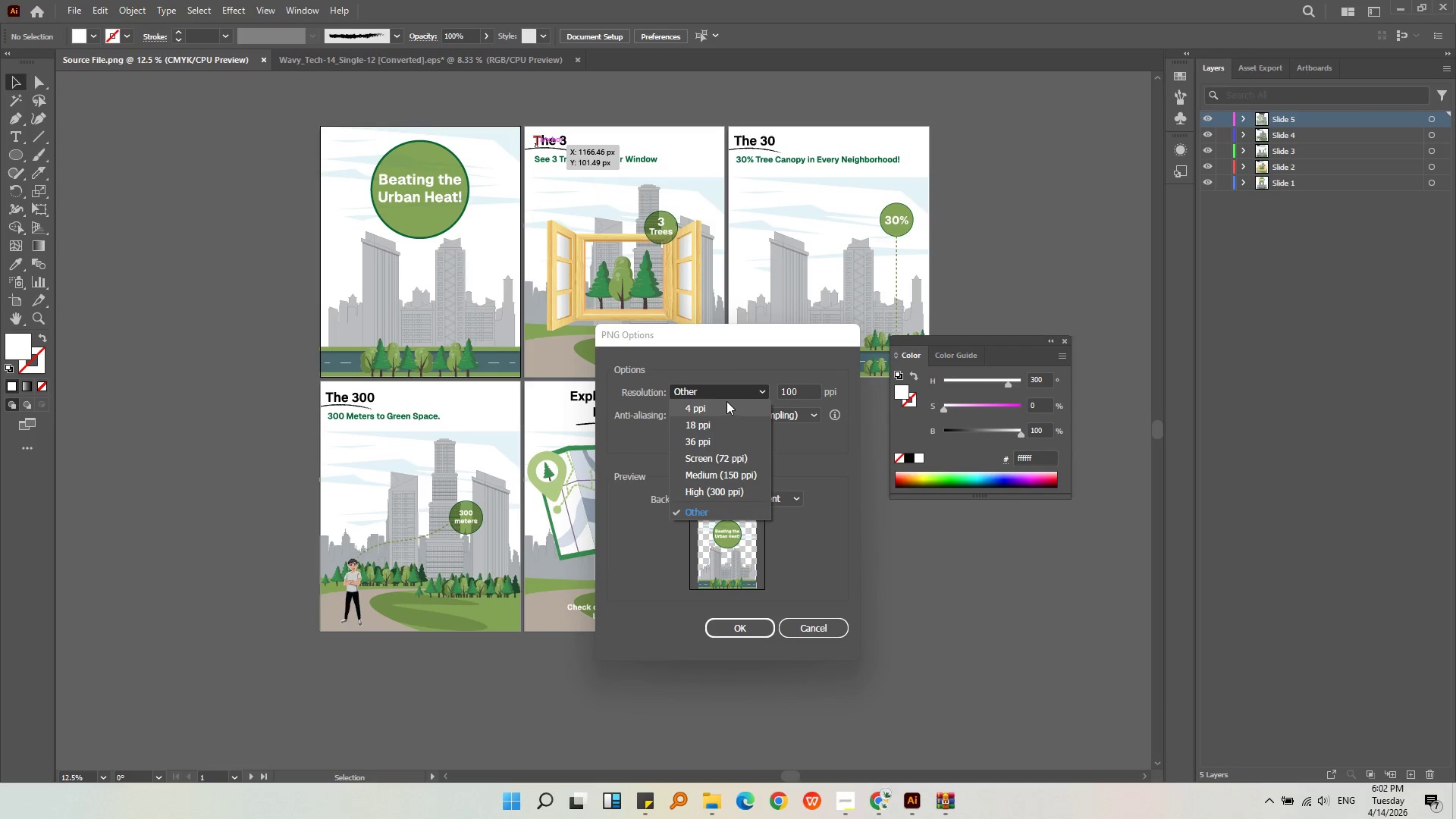 
left_click([738, 365])
 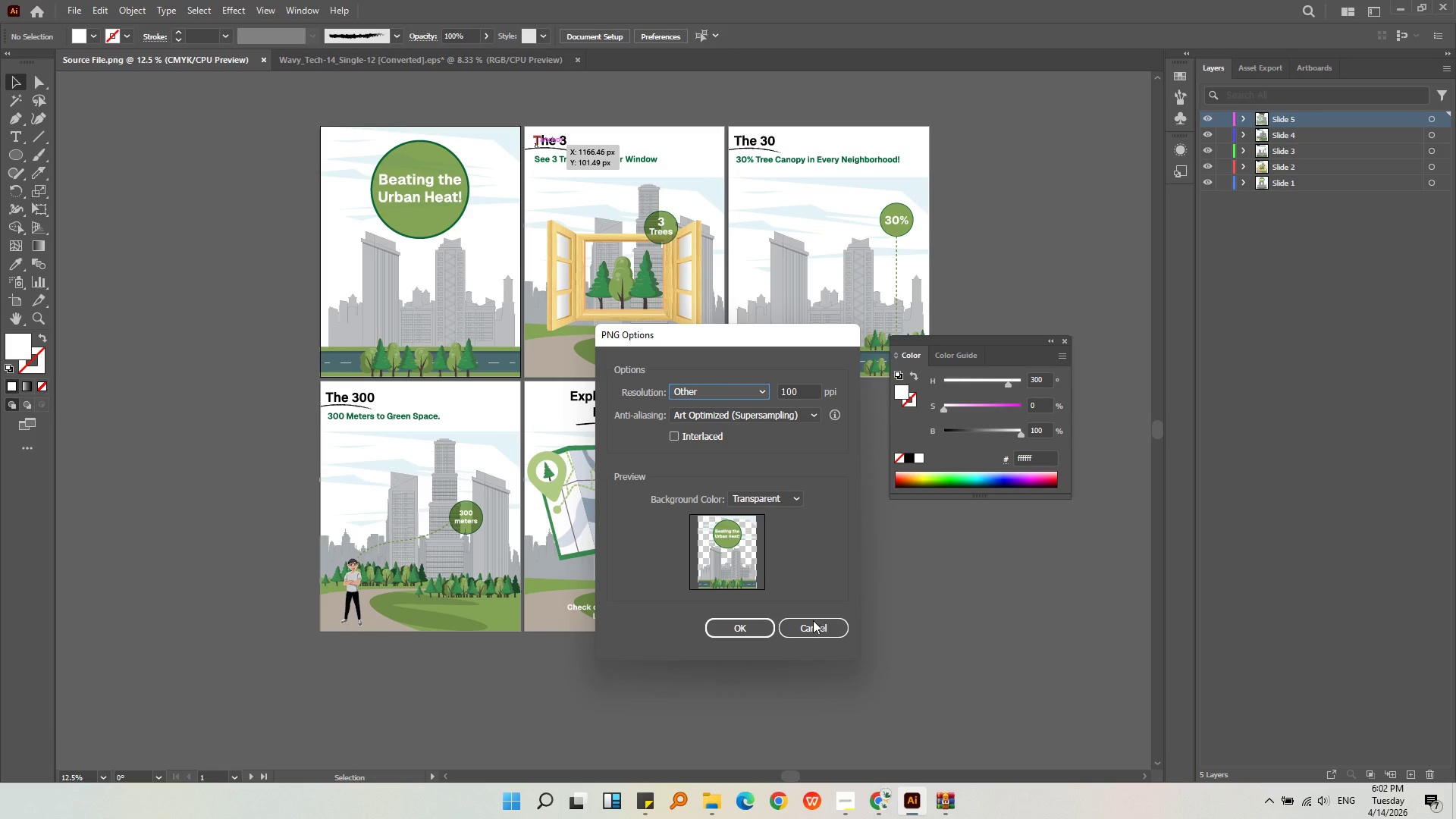 
left_click([814, 630])
 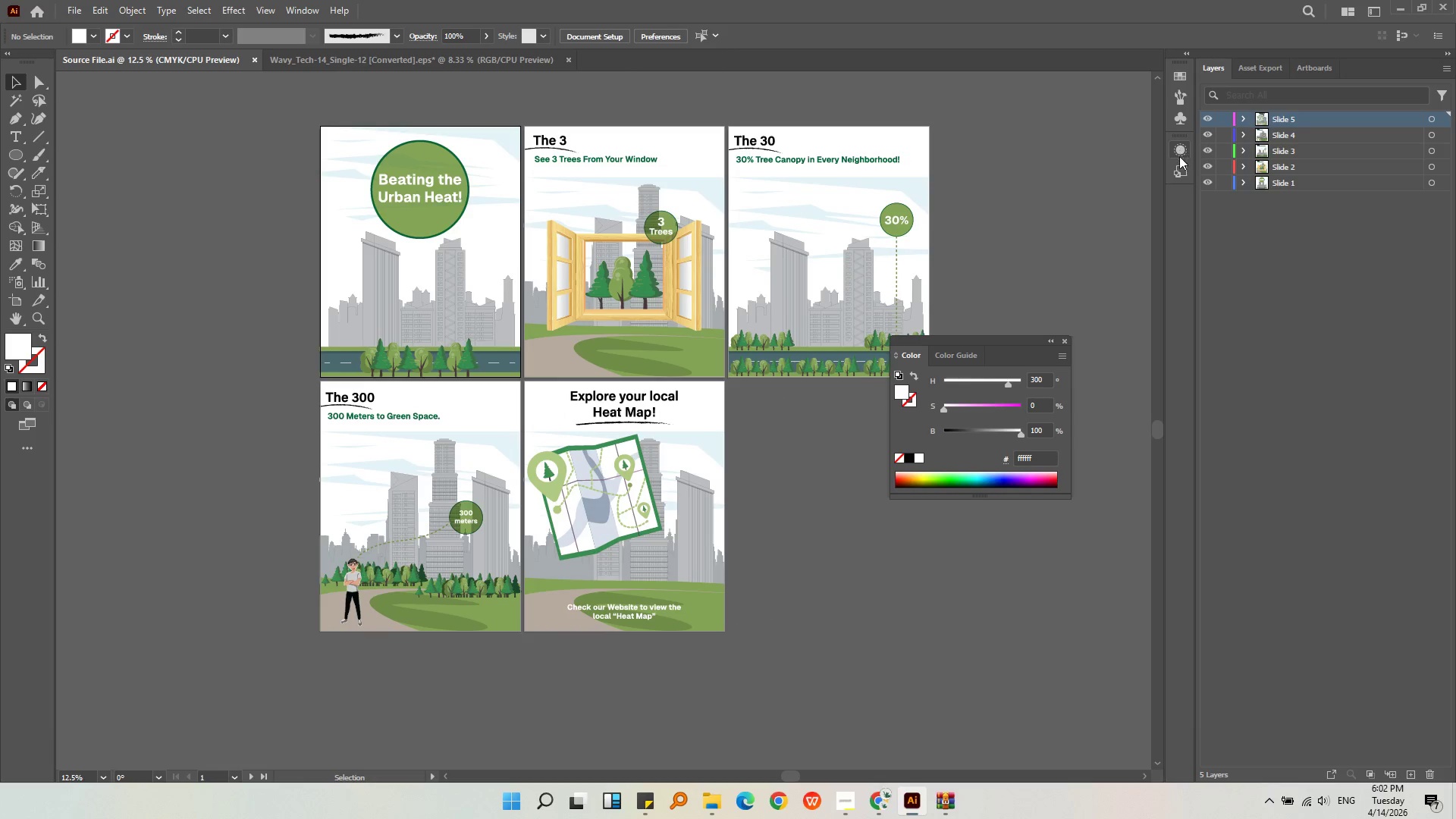 
left_click([1179, 166])
 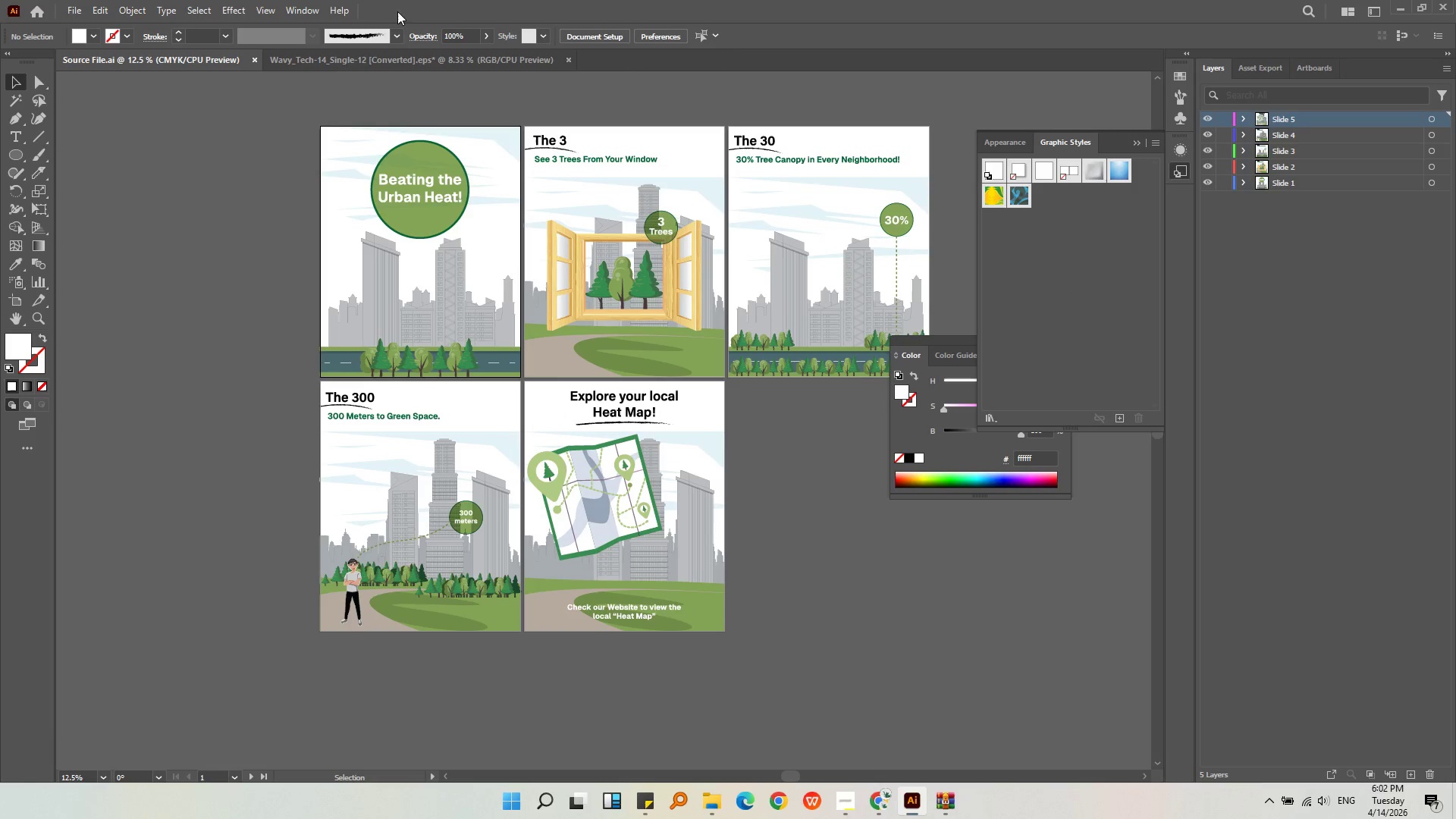 
left_click([303, 9])
 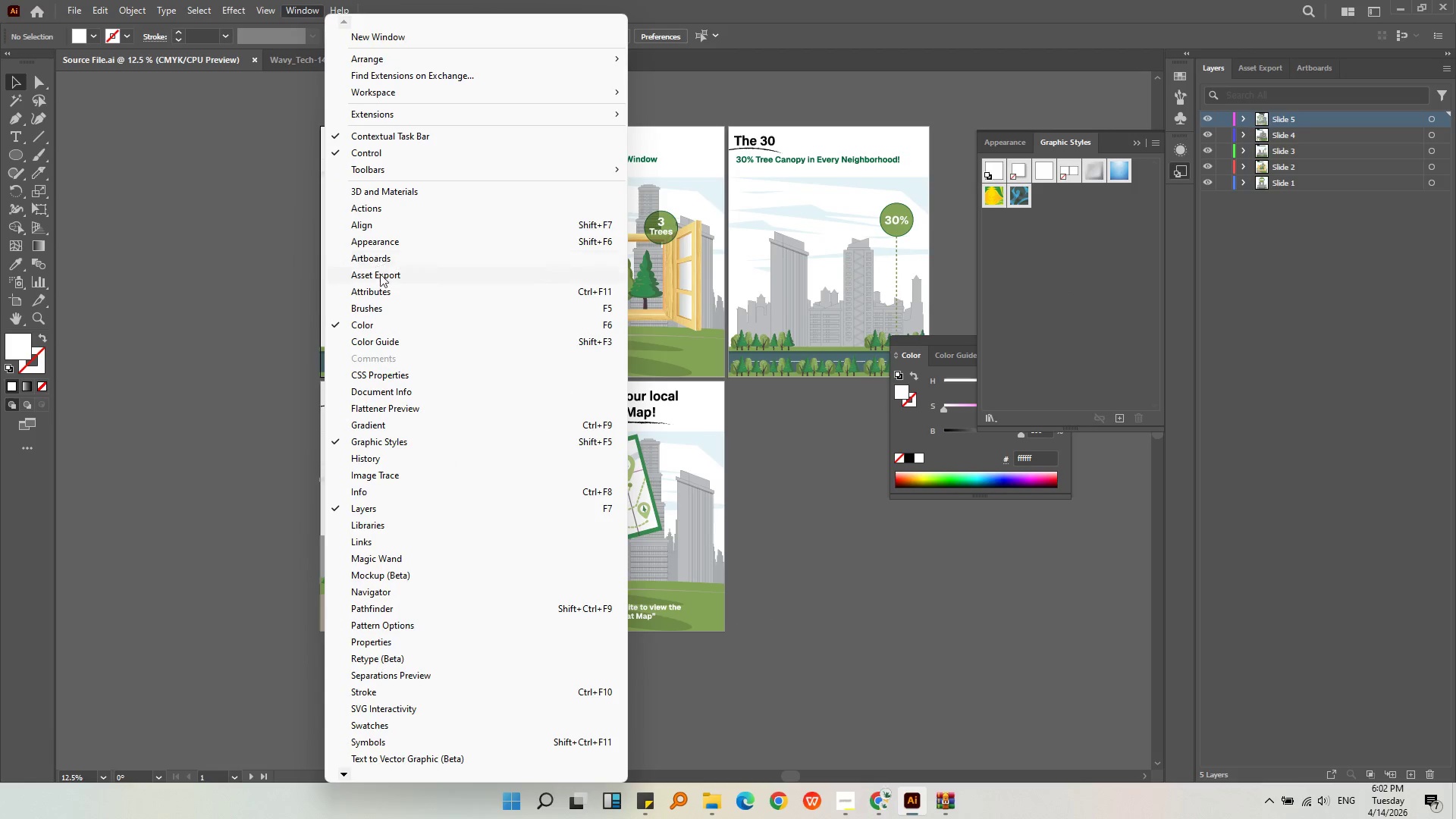 
left_click([385, 276])
 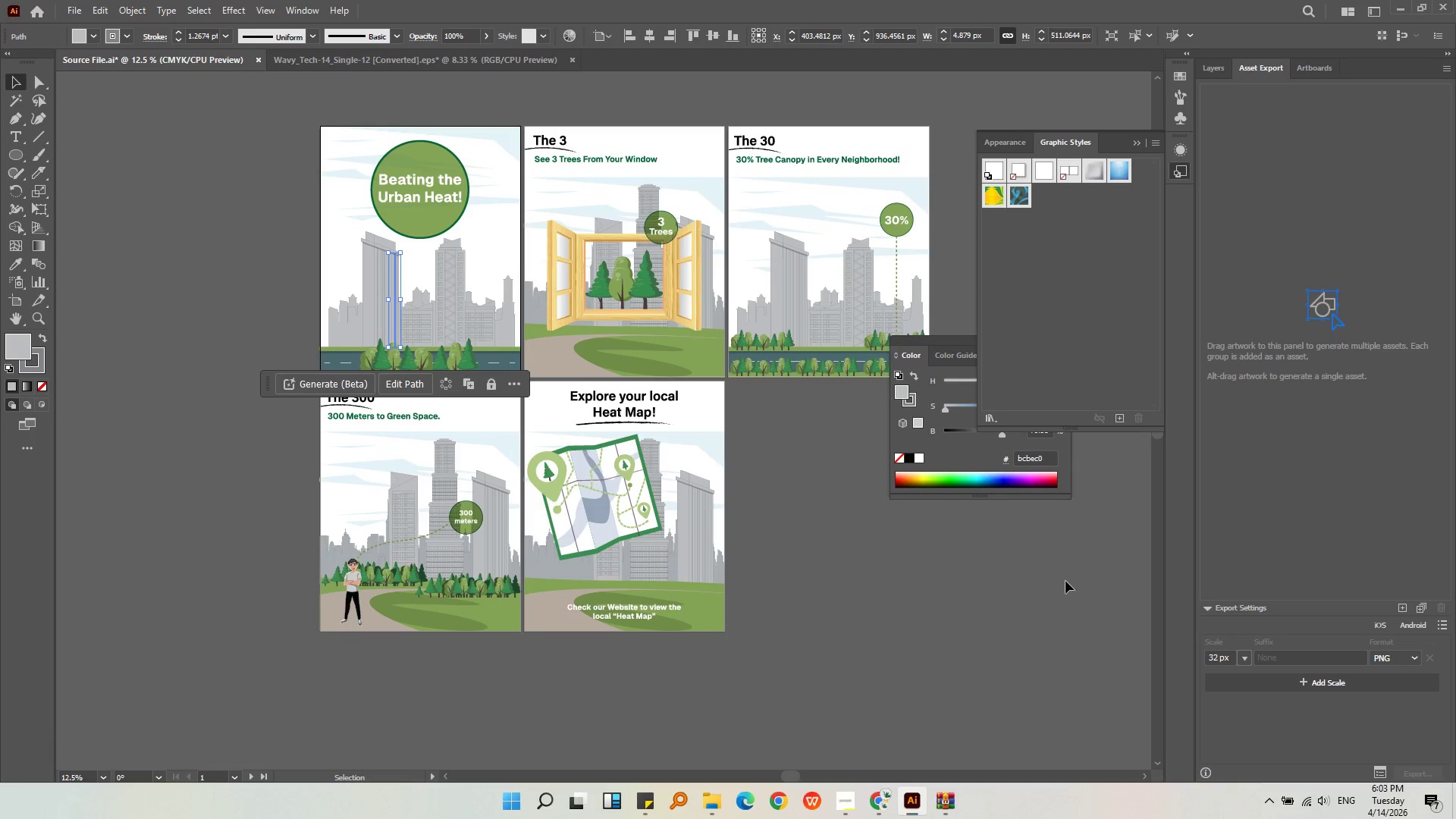 
left_click_drag(start_coordinate=[1219, 605], to_coordinate=[1220, 567])
 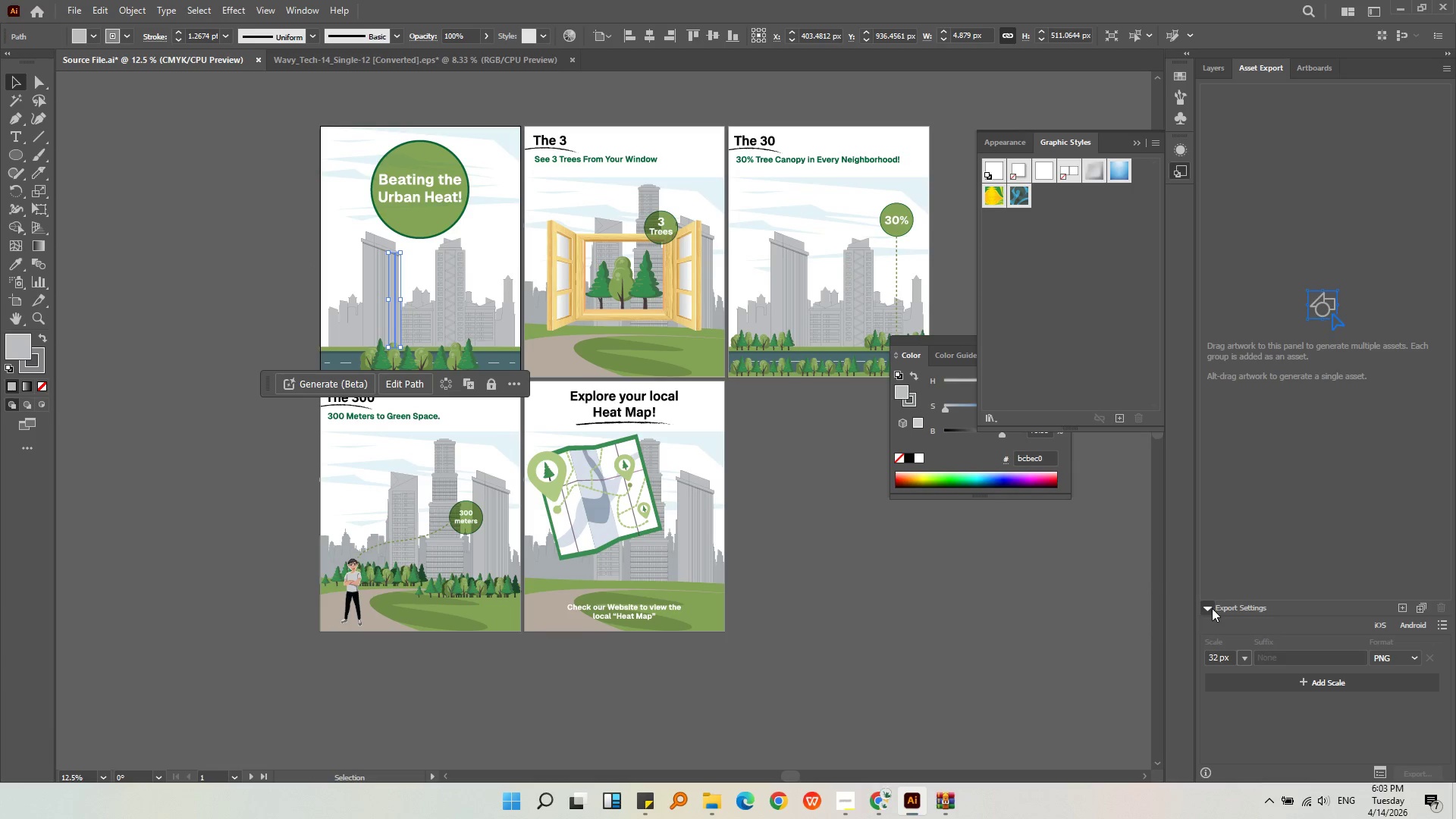 
left_click([1211, 608])
 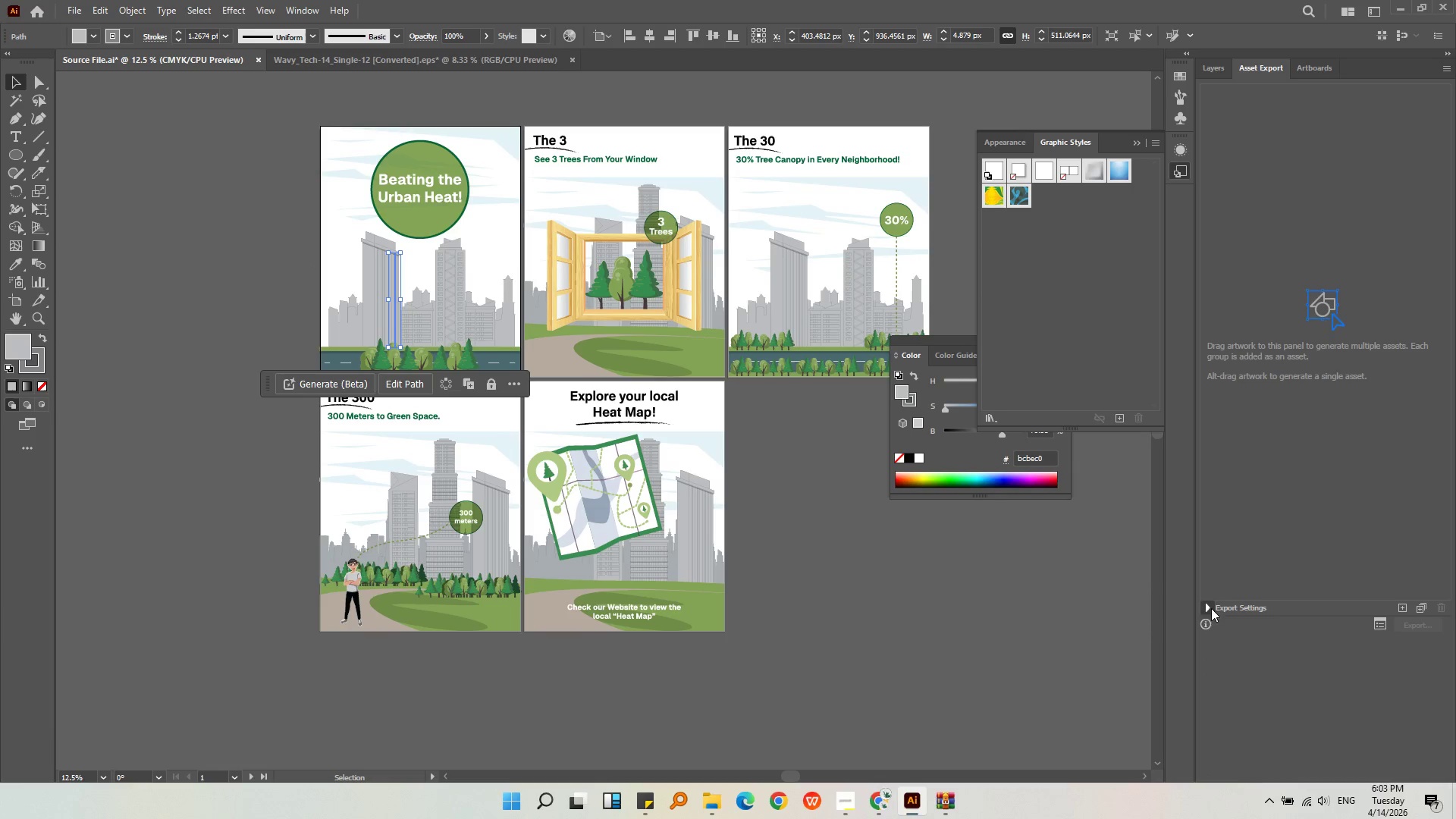 
left_click_drag(start_coordinate=[1211, 608], to_coordinate=[1246, 648])
 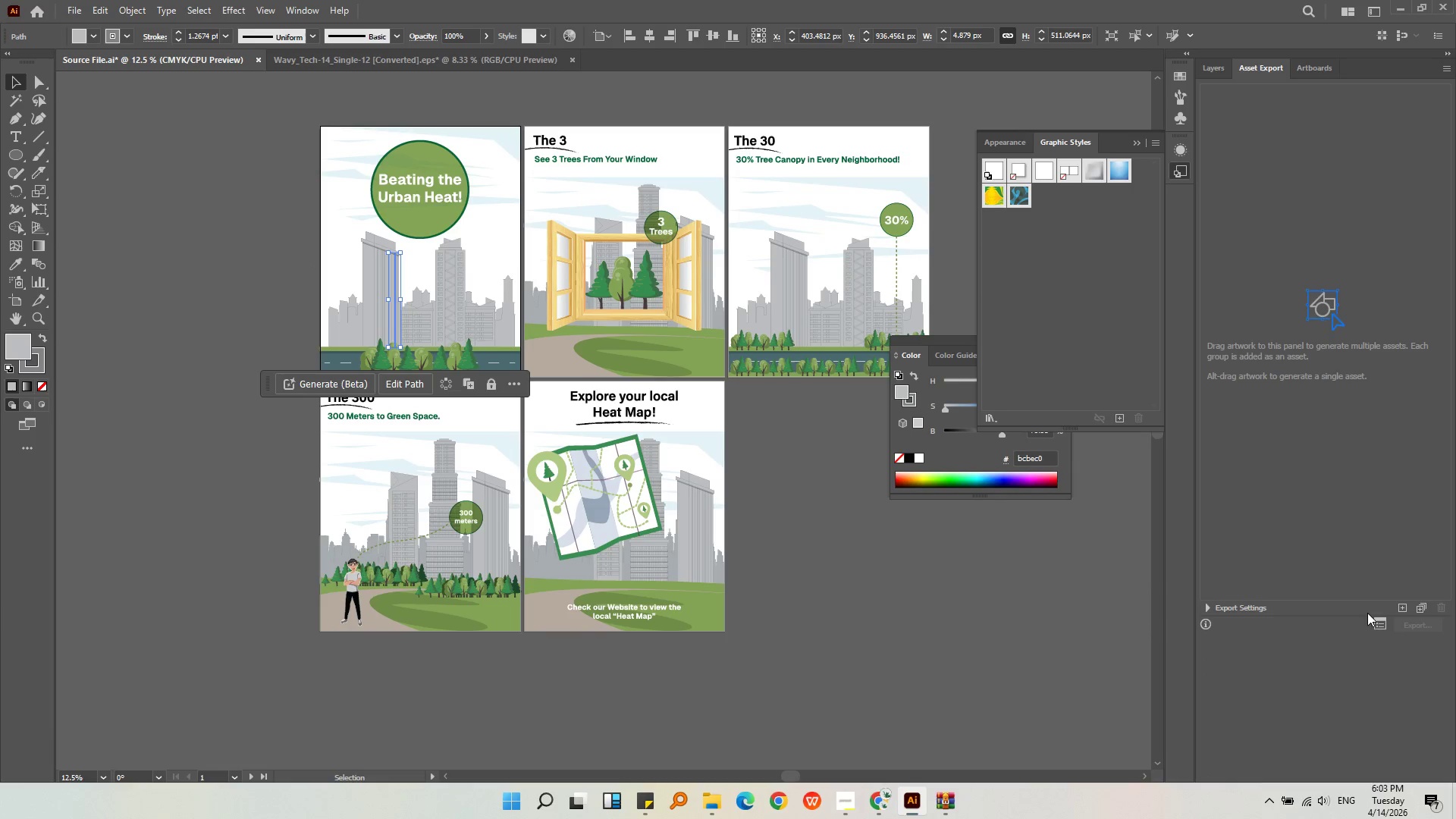 
left_click([1376, 628])
 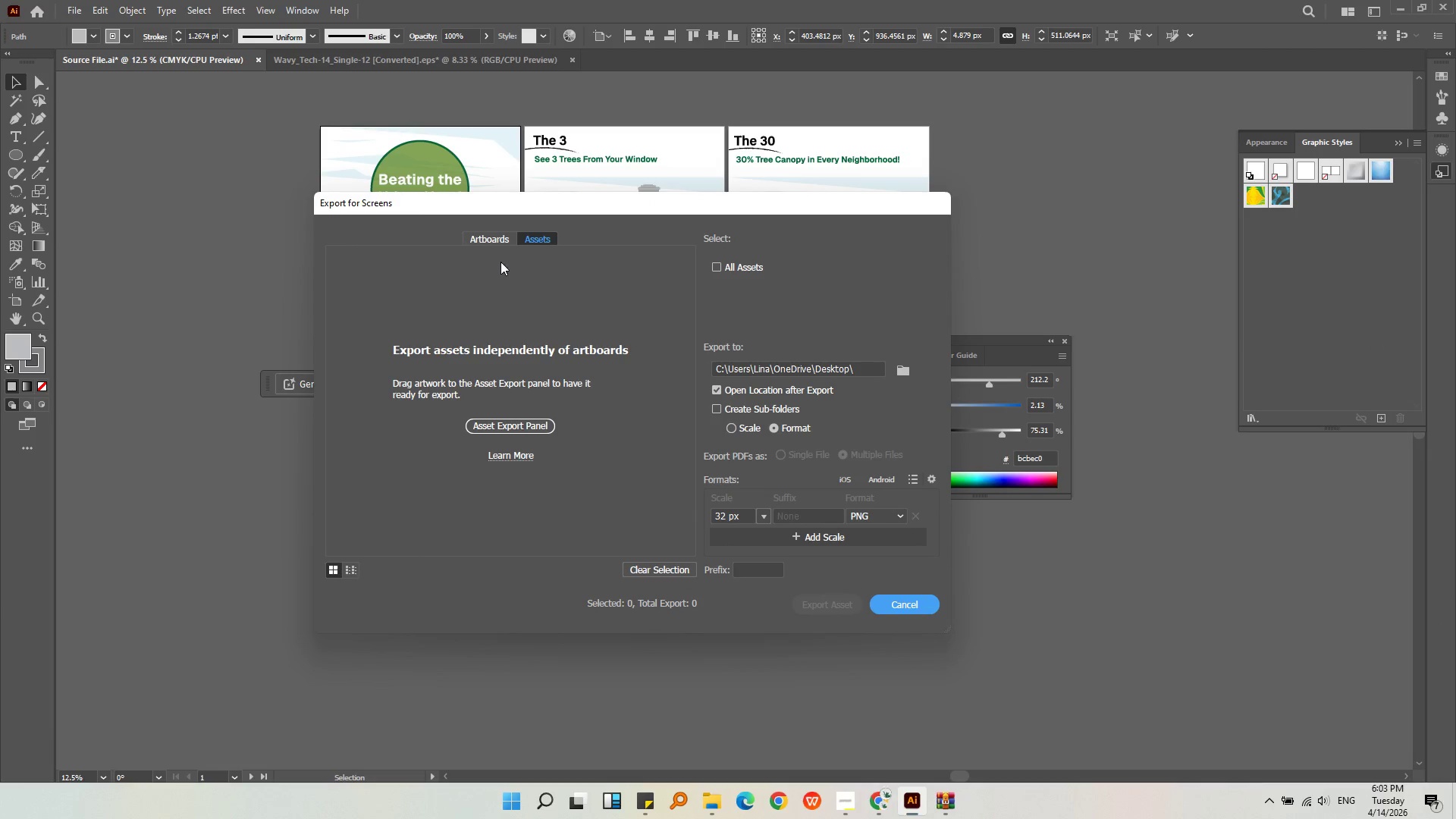 
left_click([496, 241])
 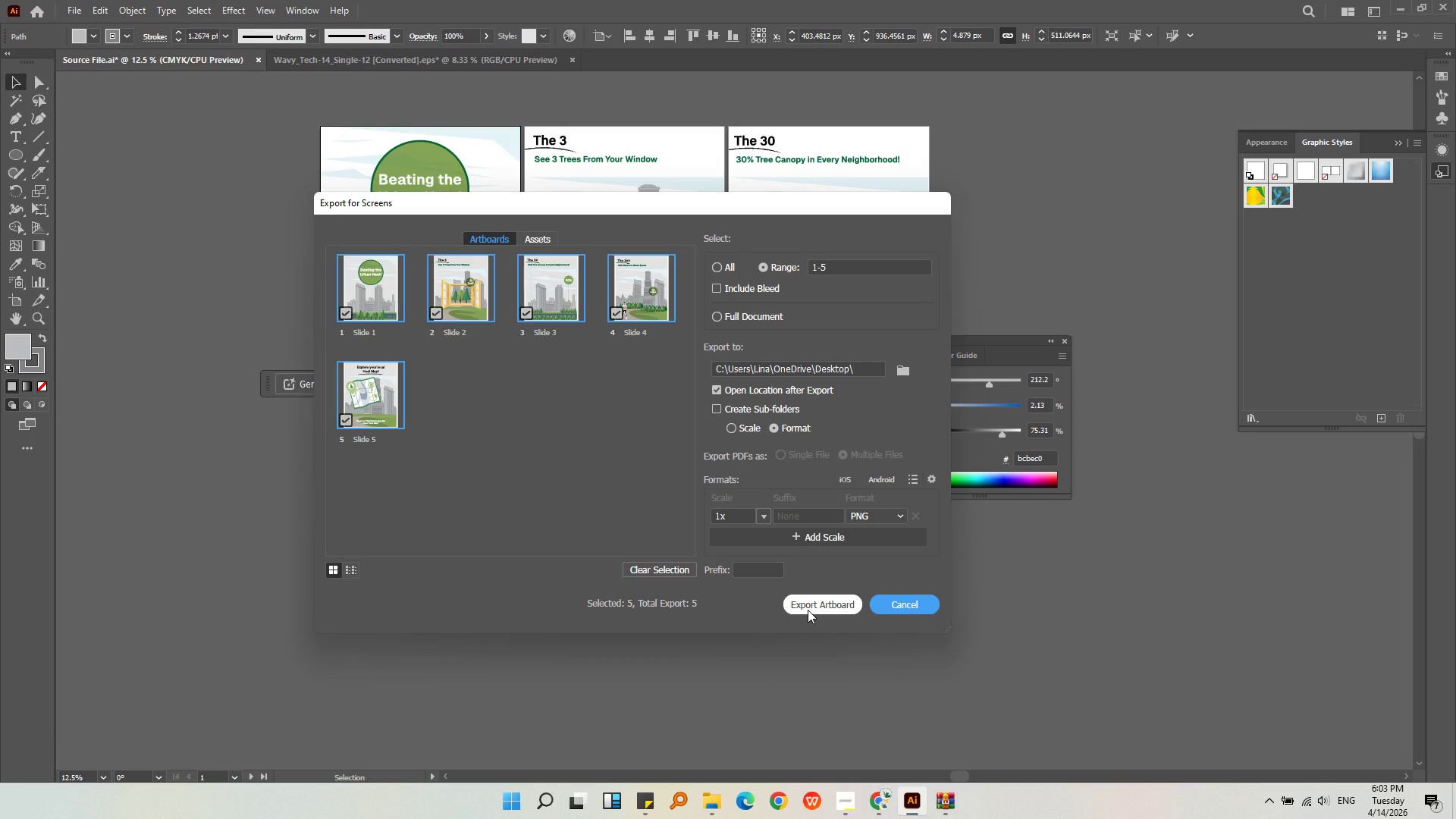 
wait(12.31)
 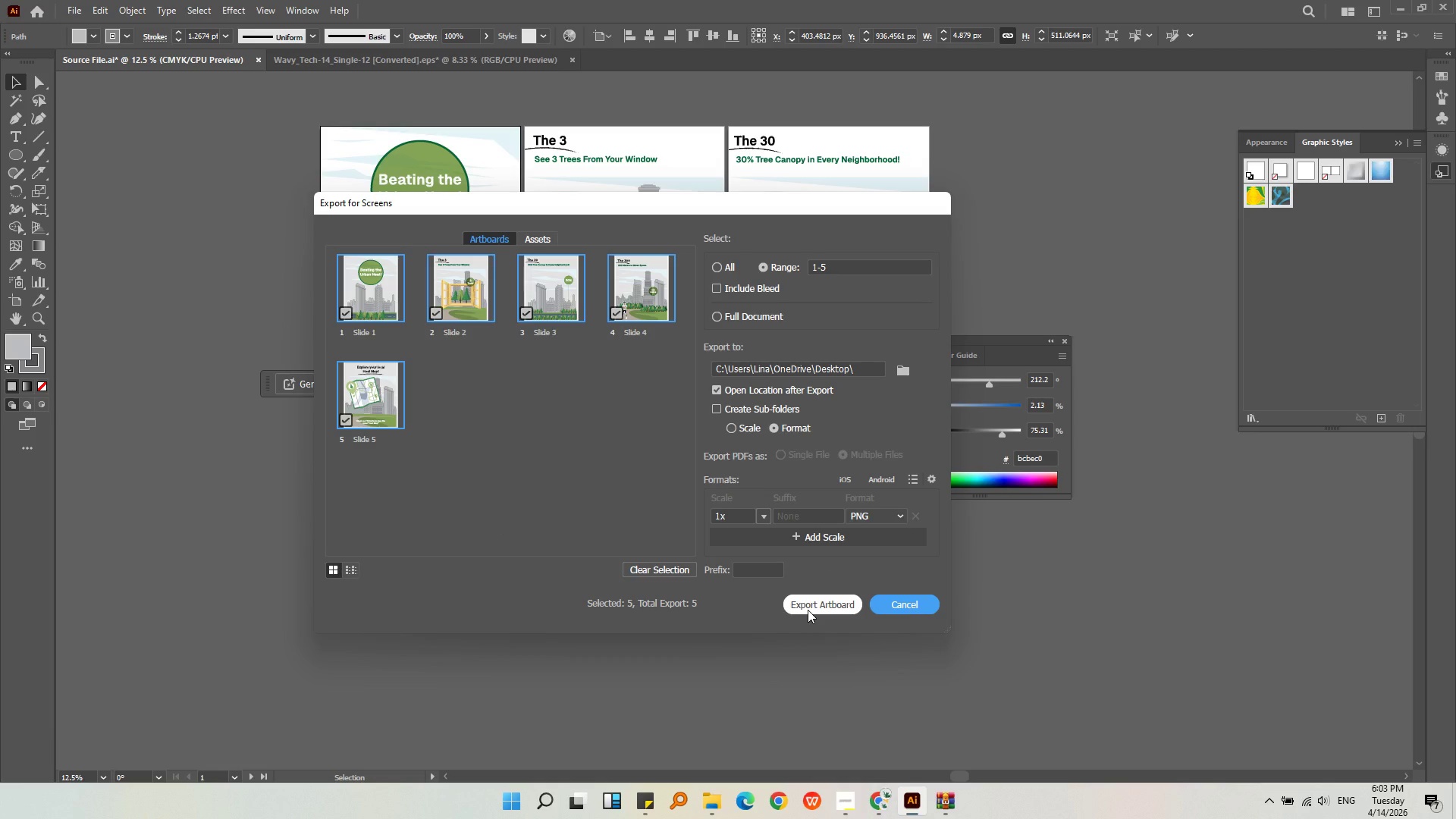 
left_click([1441, 0])
 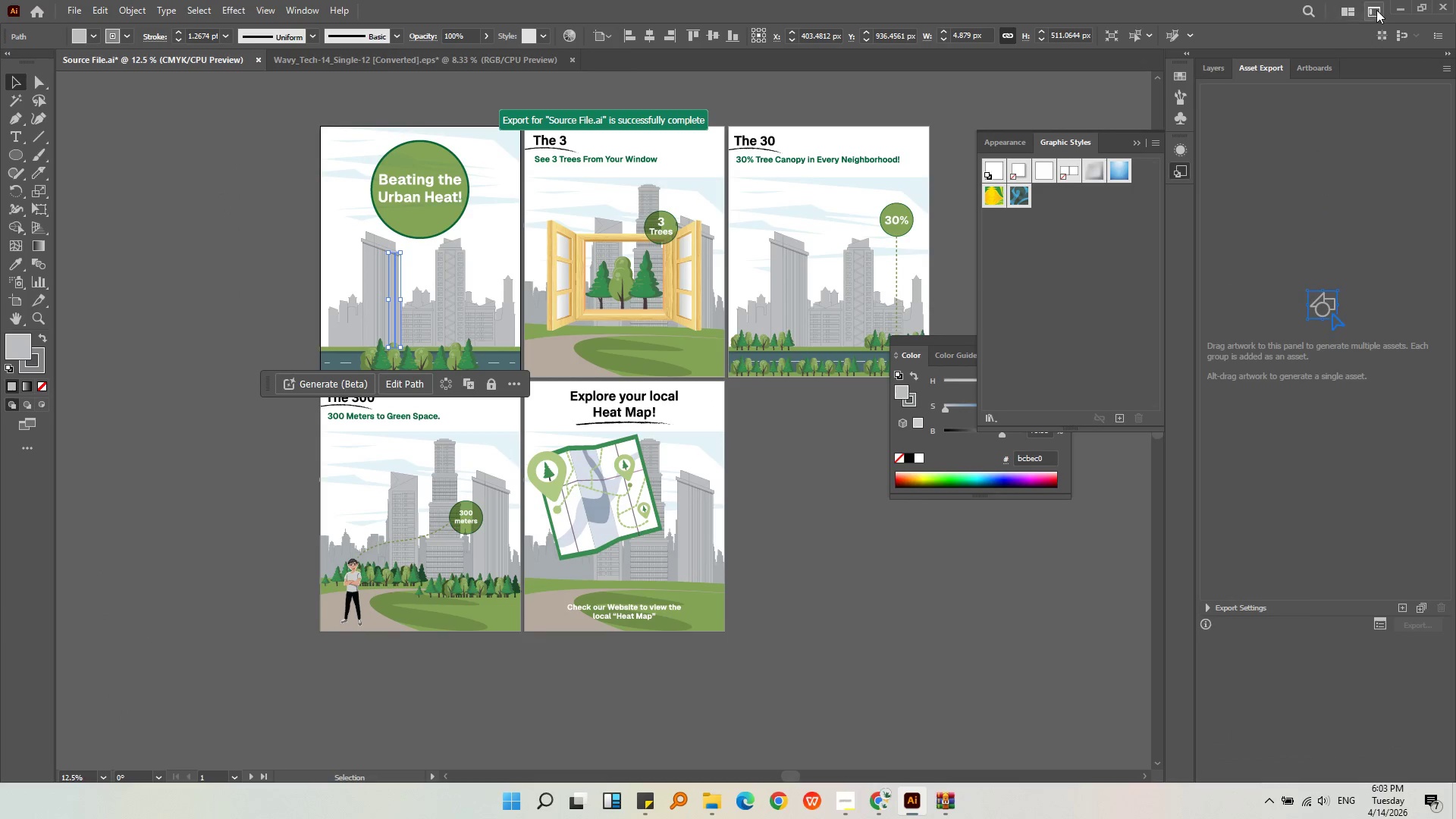 
left_click([1396, 10])
 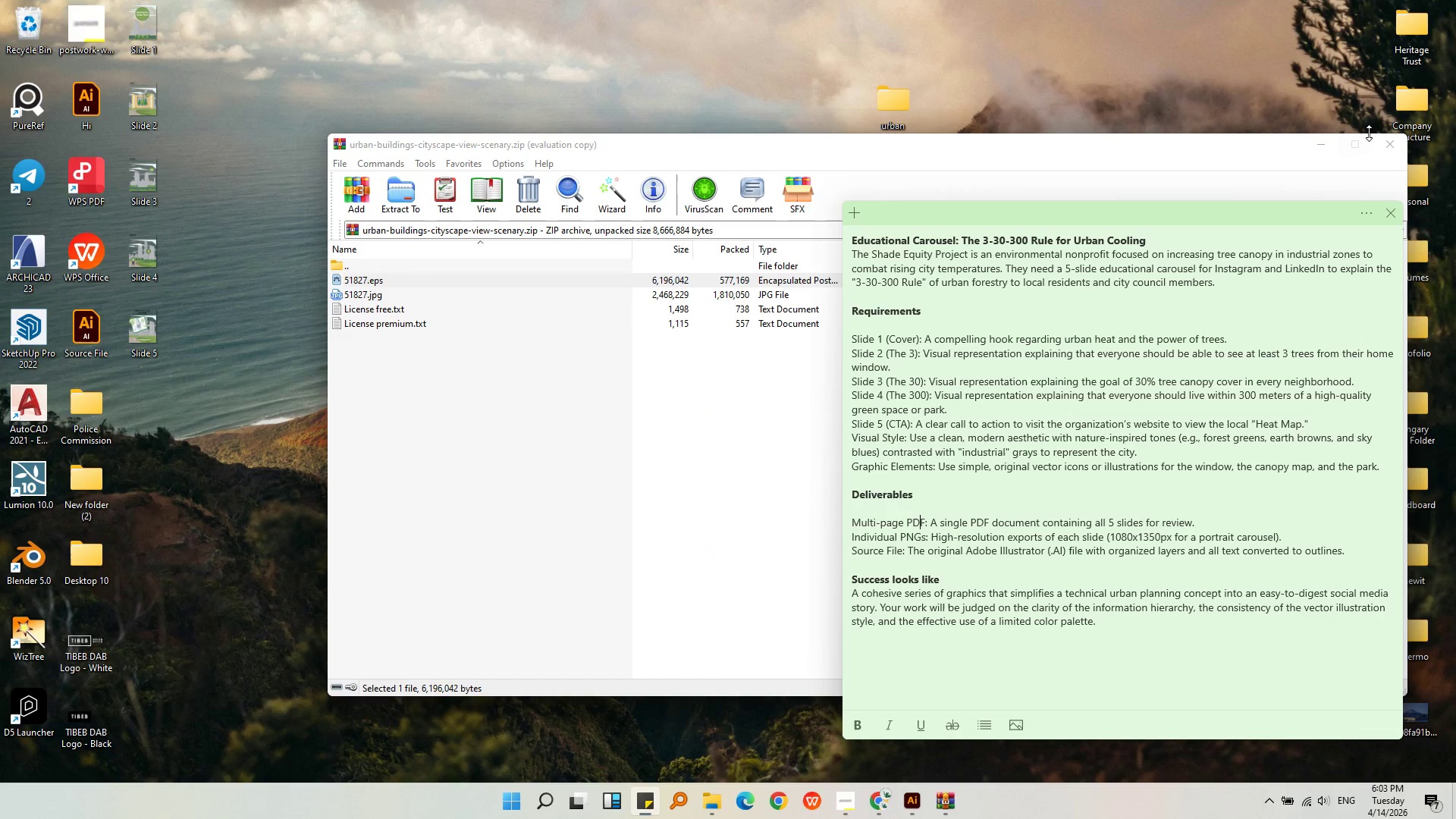 
left_click([1385, 136])
 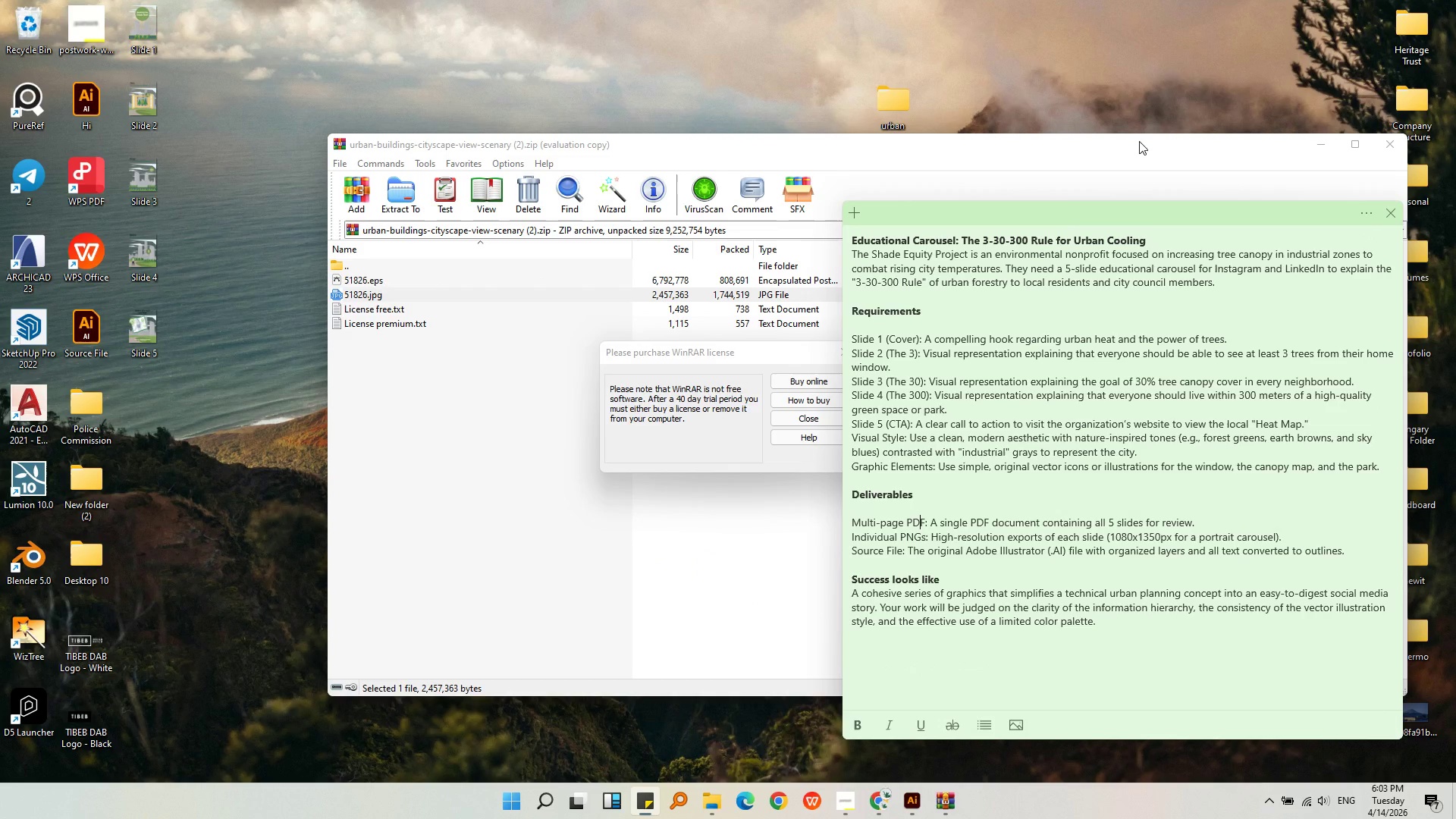 
left_click([1041, 161])
 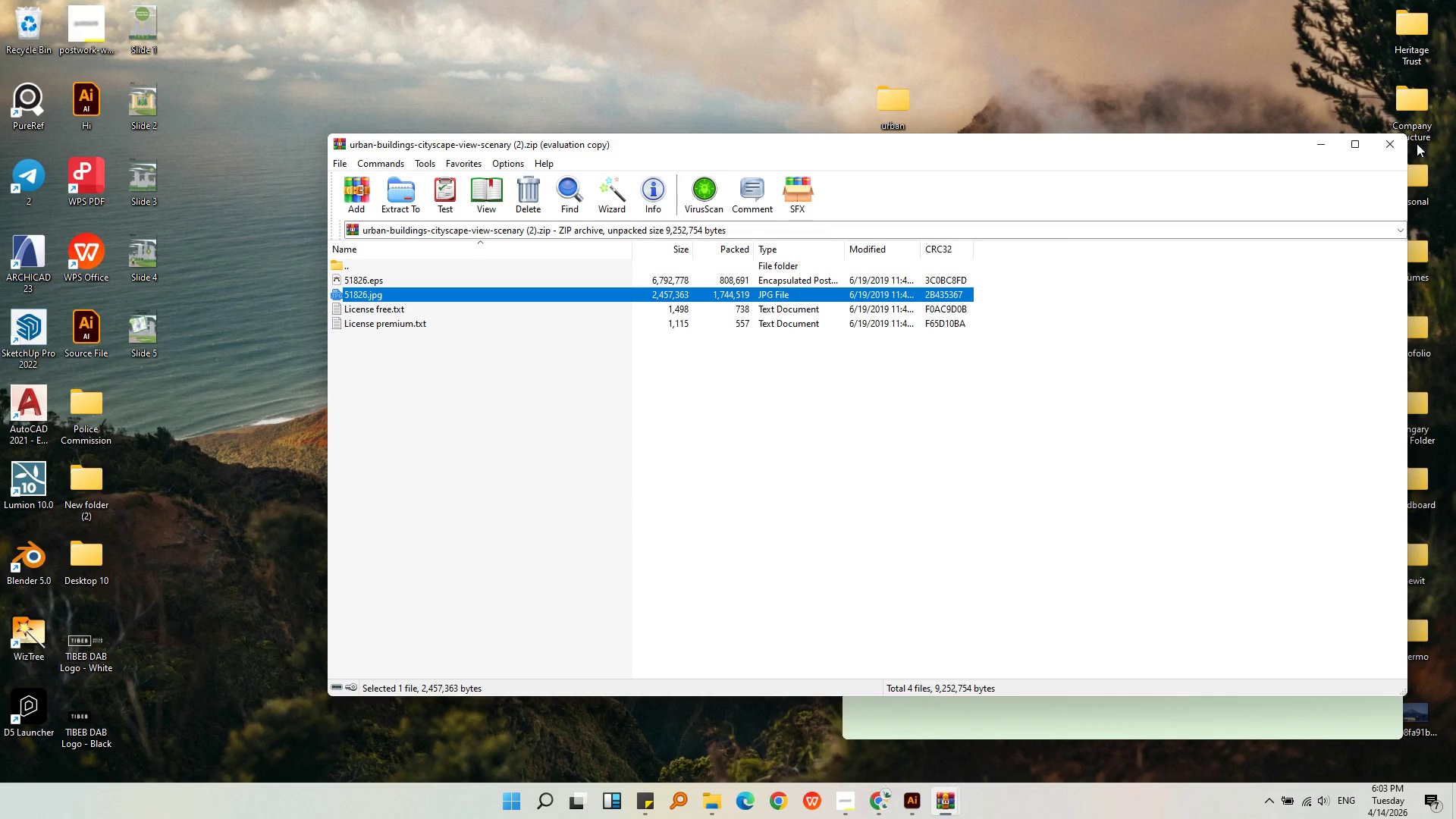 
left_click([1401, 144])
 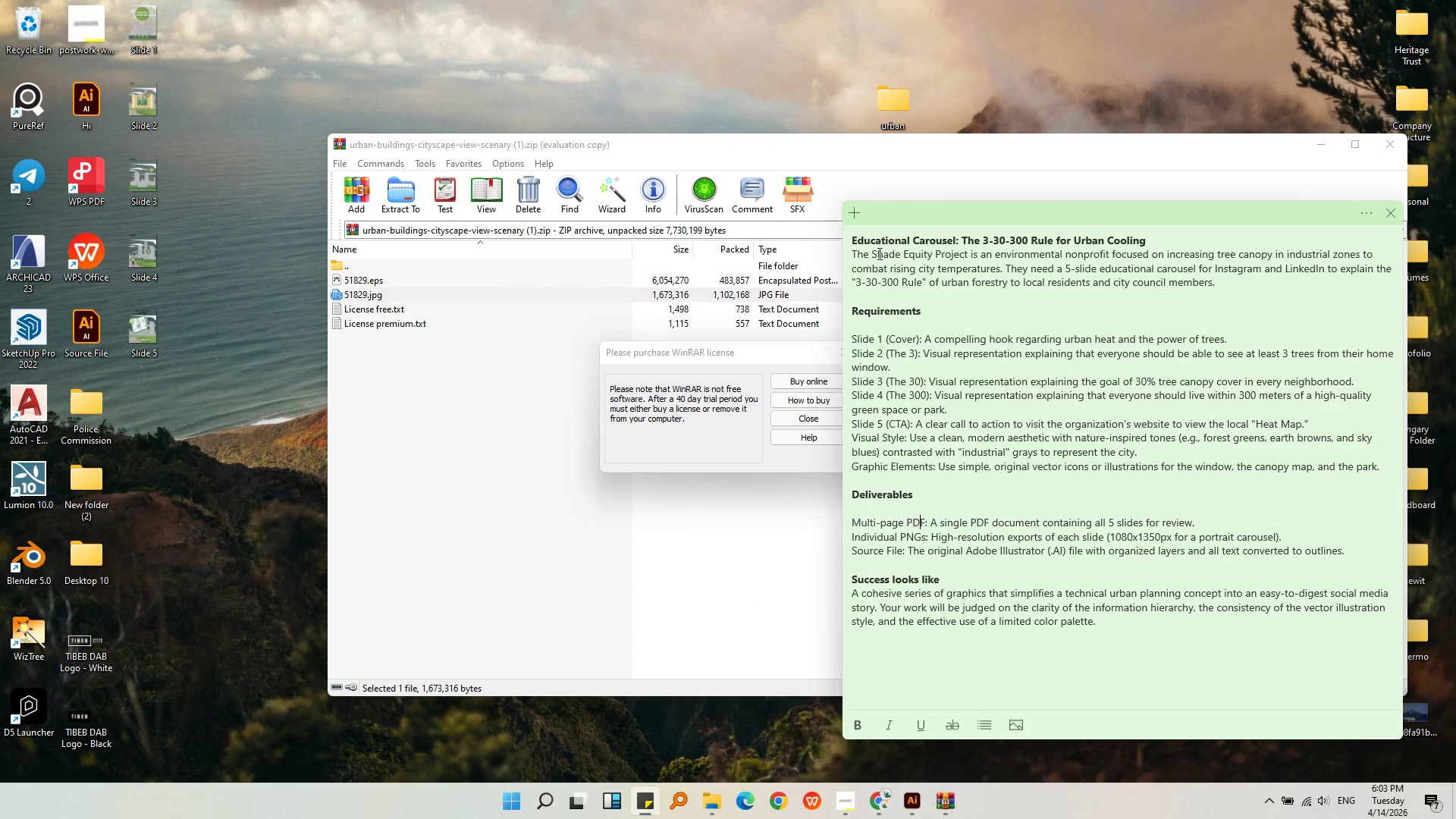 
left_click([940, 158])
 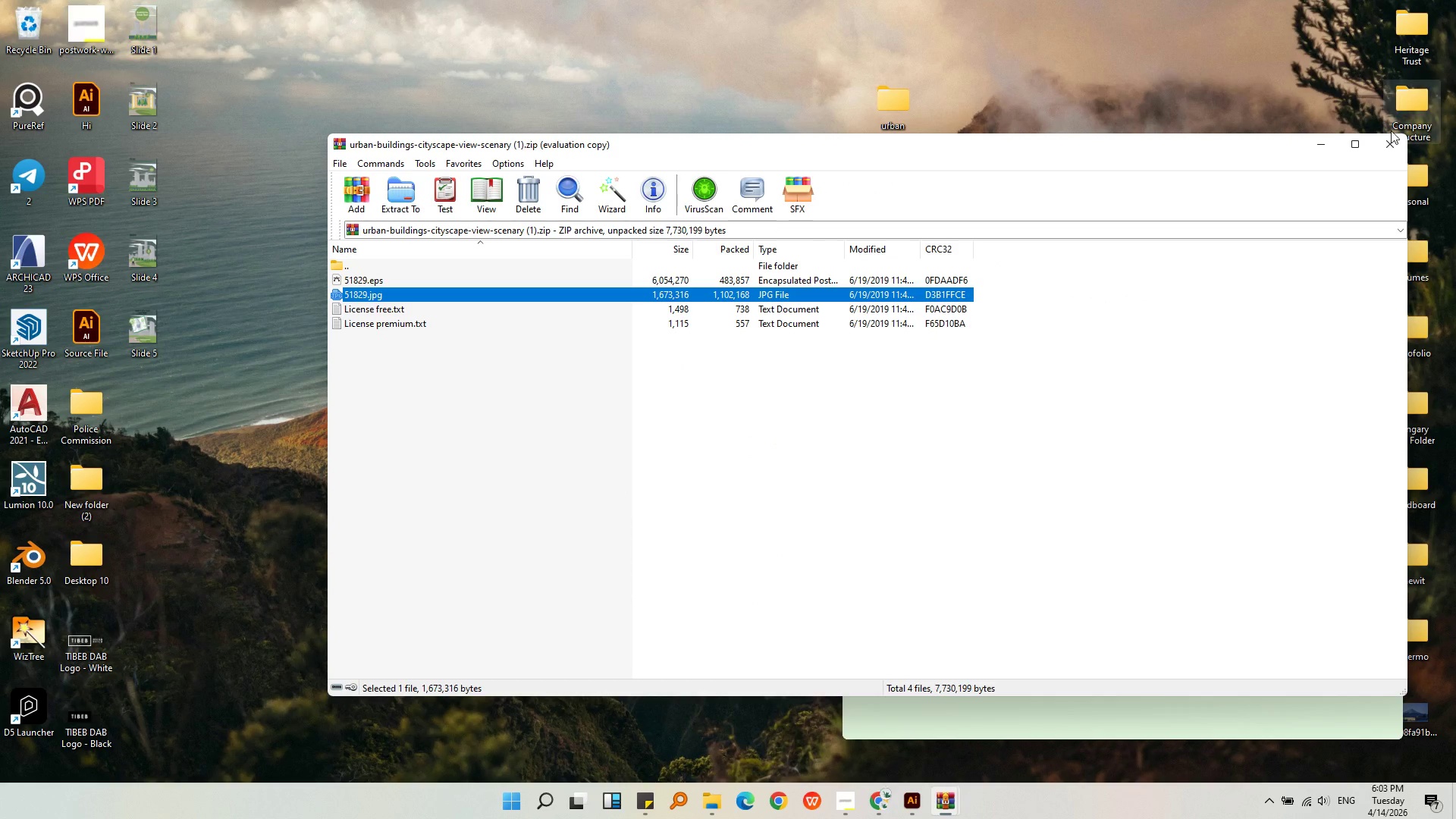 
left_click([1391, 137])
 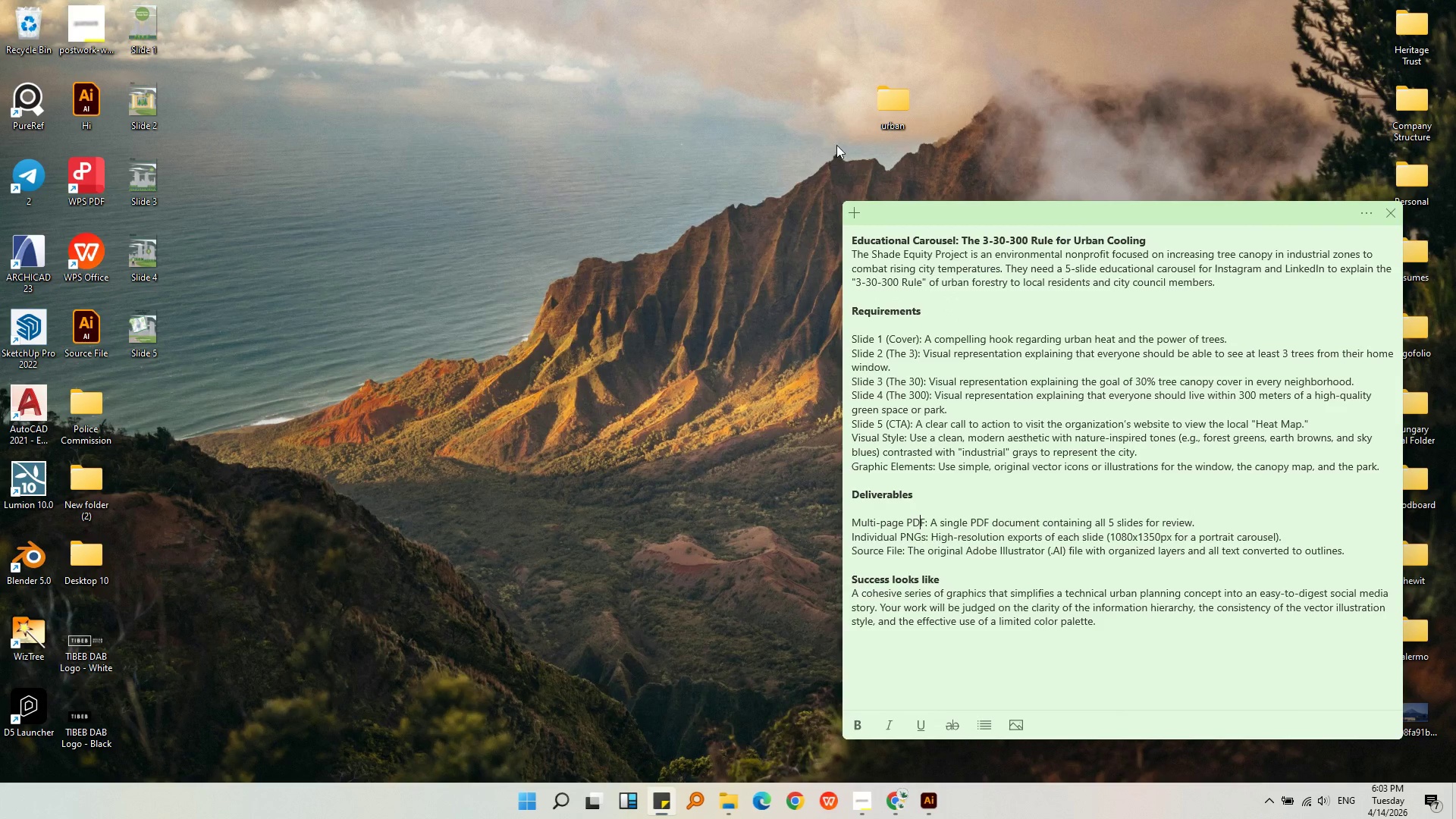 
left_click([457, 223])
 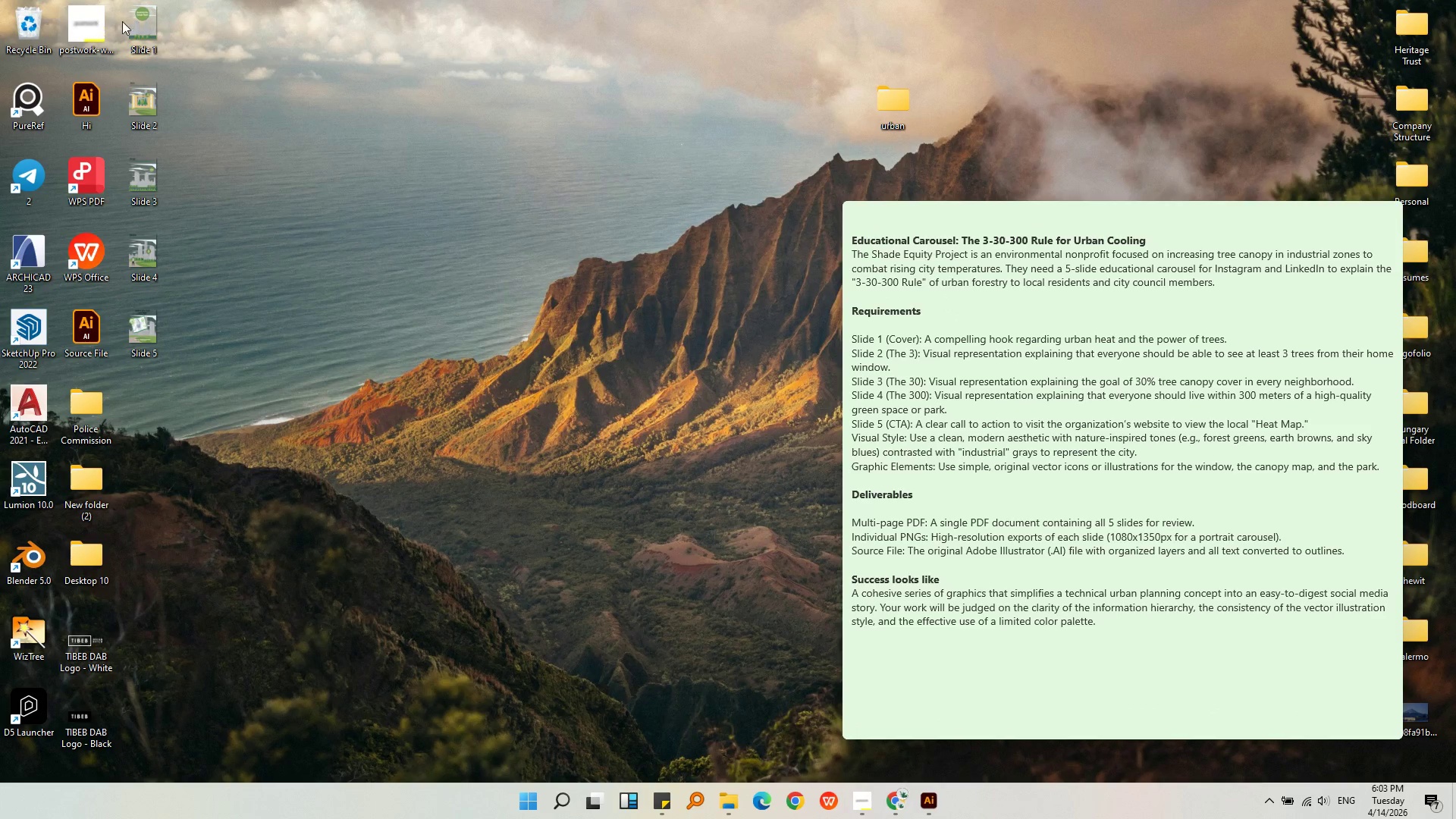 
double_click([136, 21])
 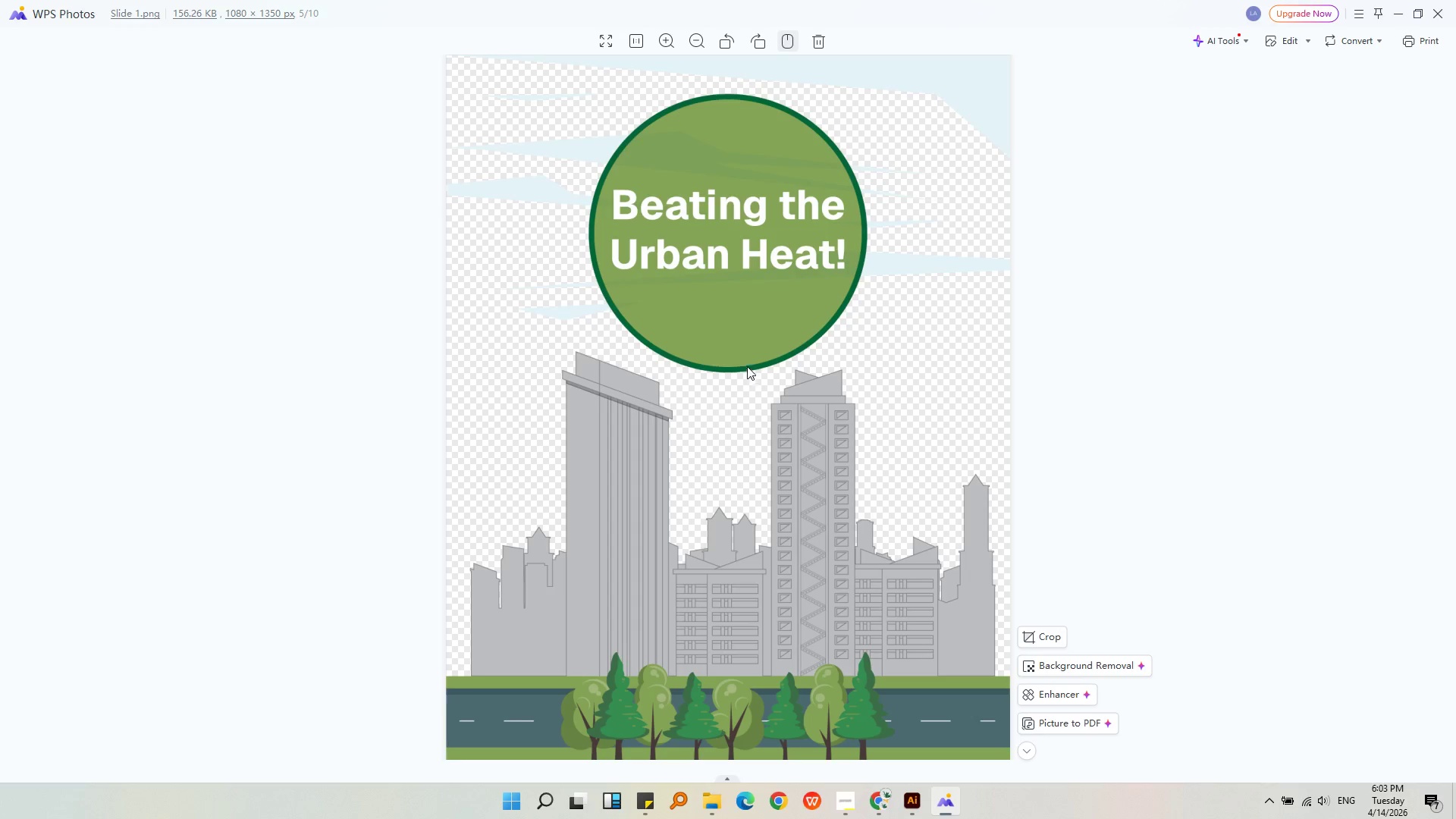 
wait(10.66)
 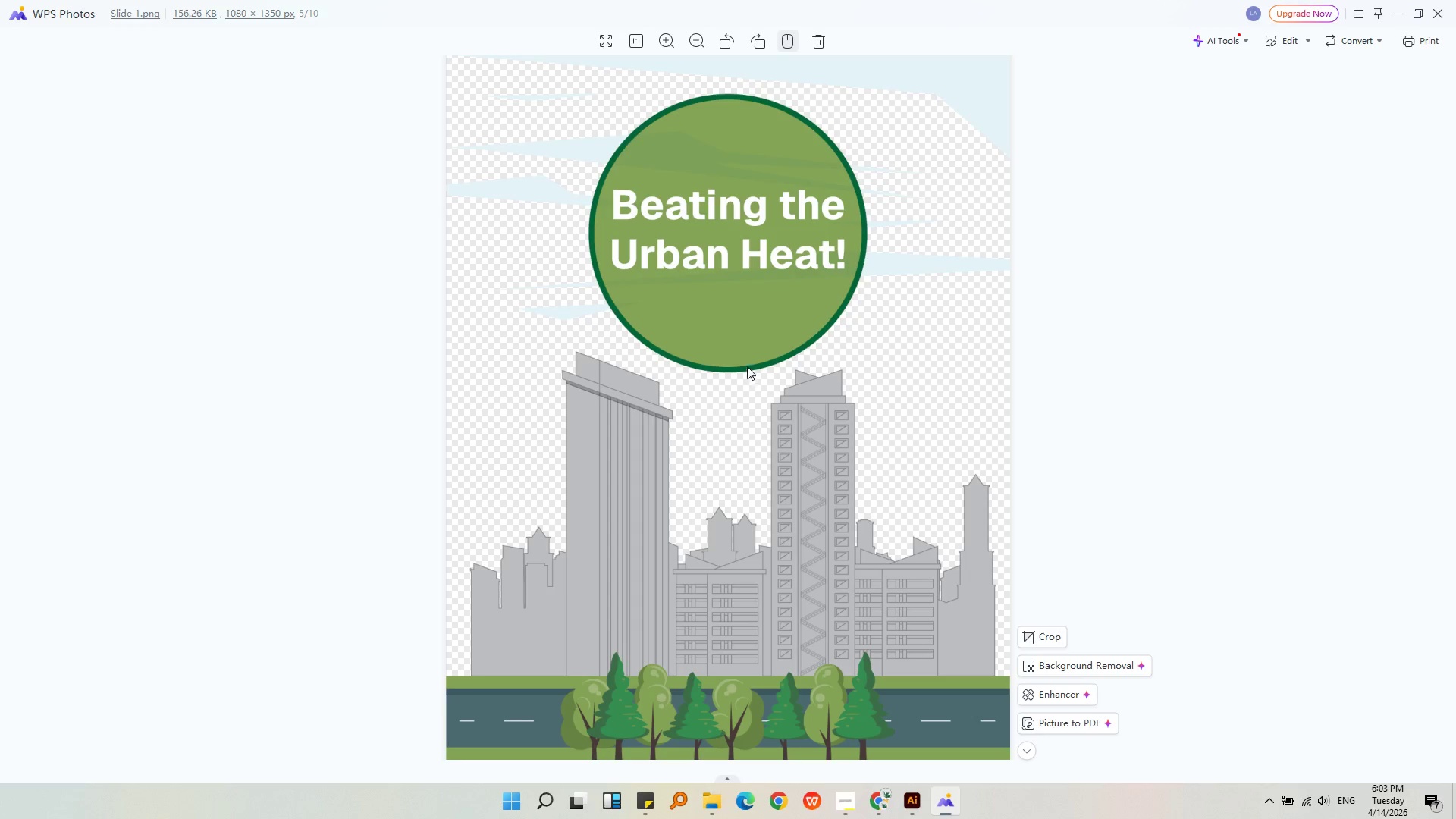 
left_click([639, 803])
 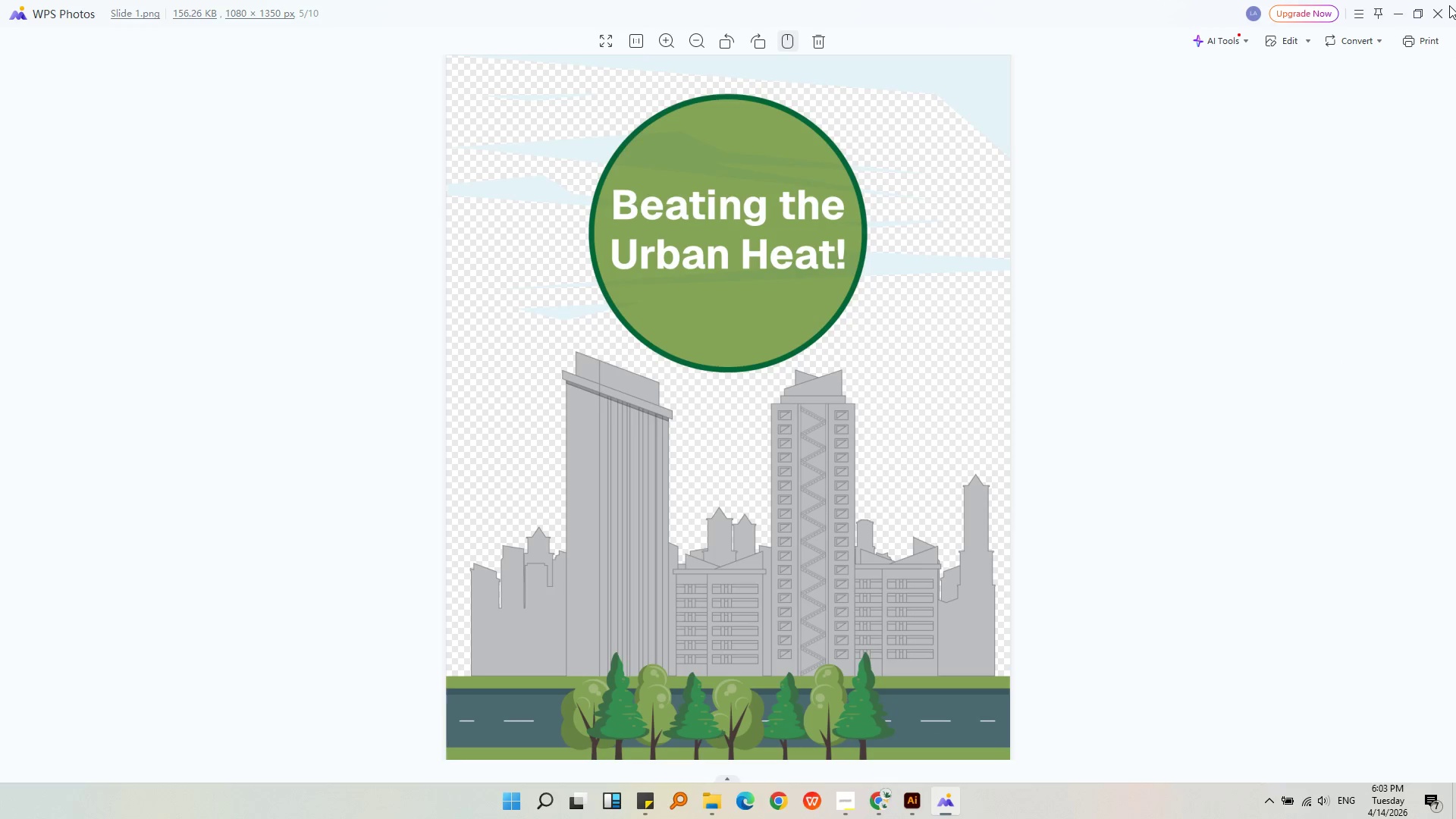 
left_click([1447, 2])
 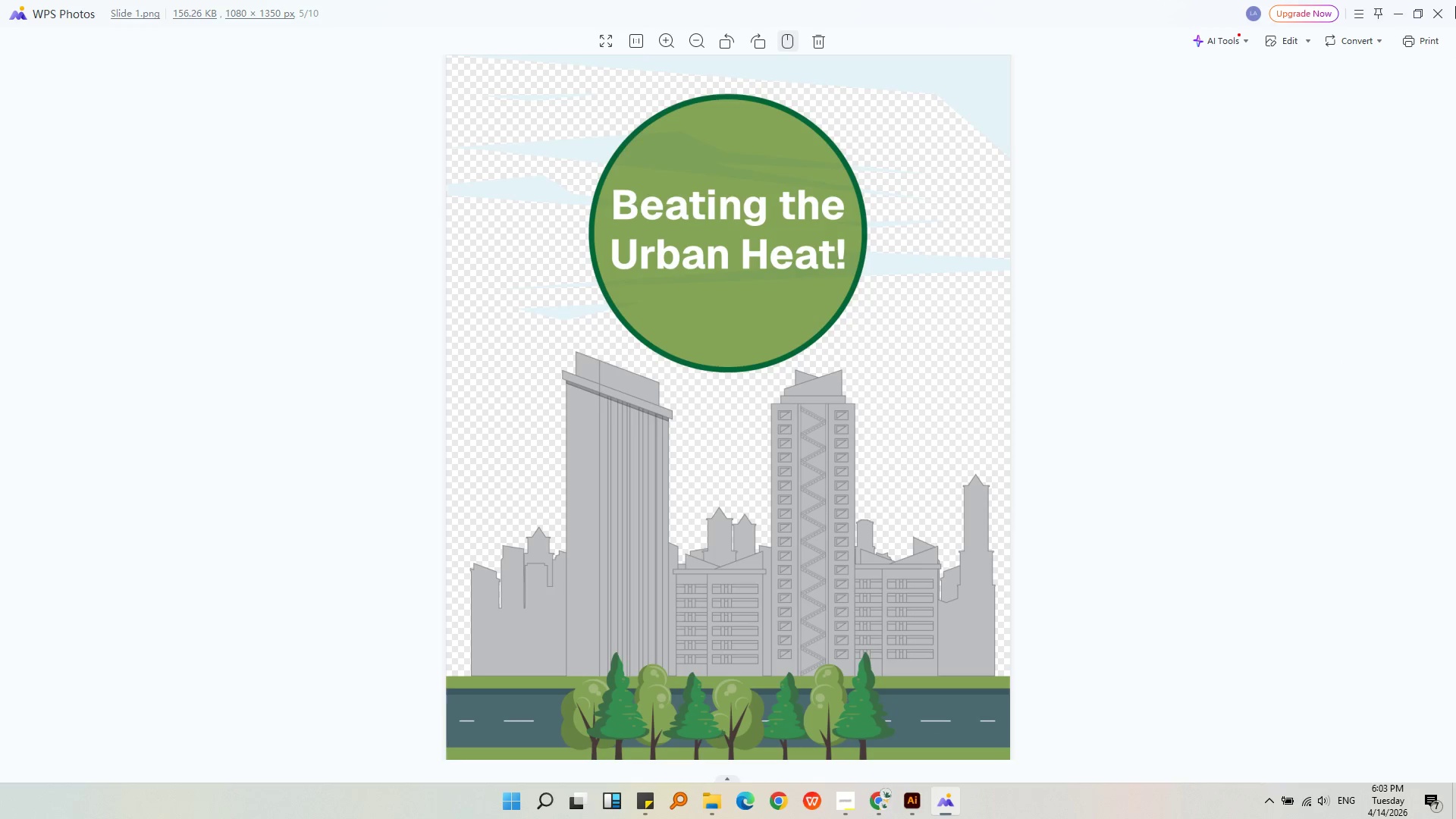 
left_click([1436, 13])
 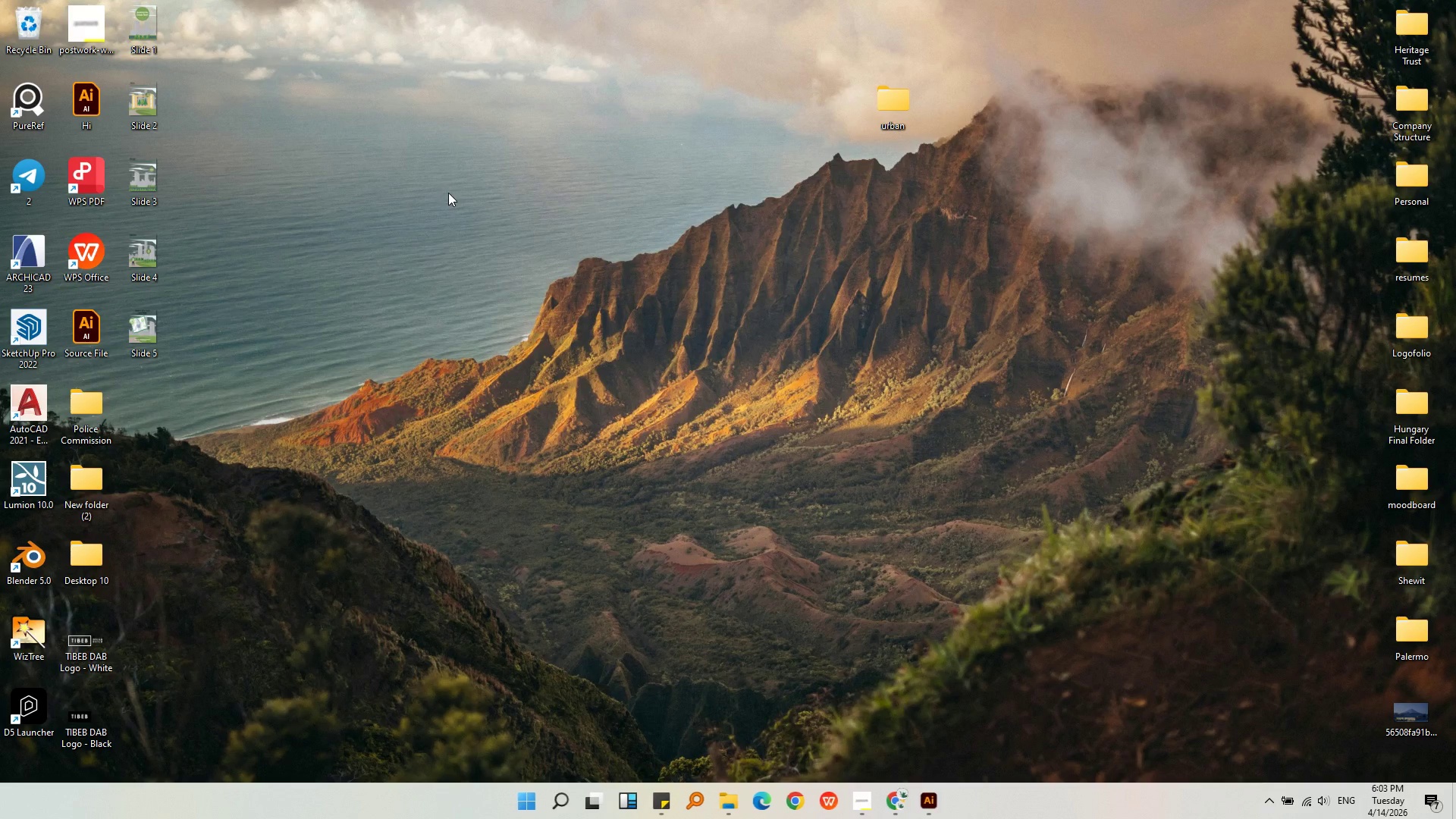 
double_click([448, 193])
 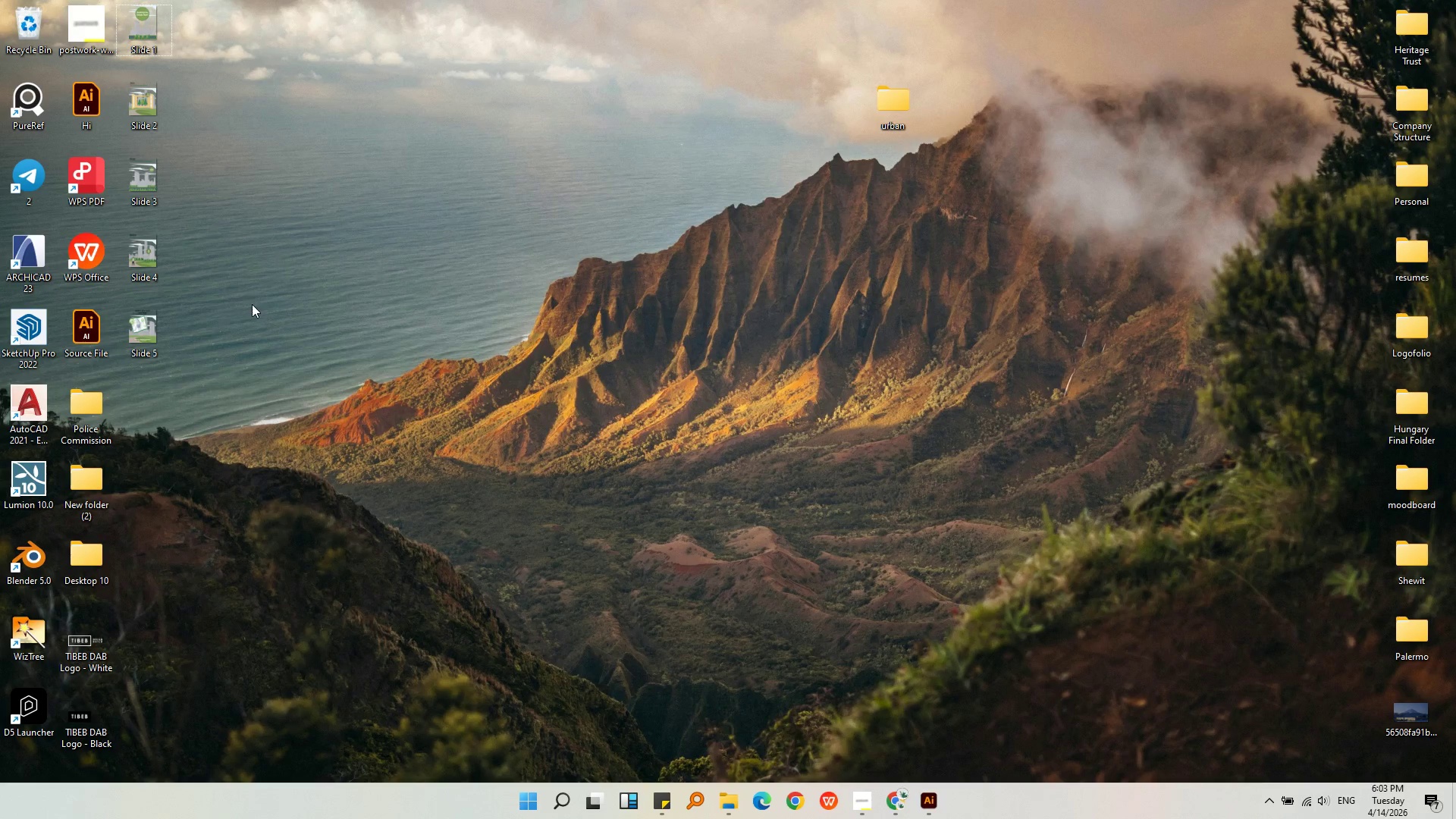 
triple_click([252, 304])
 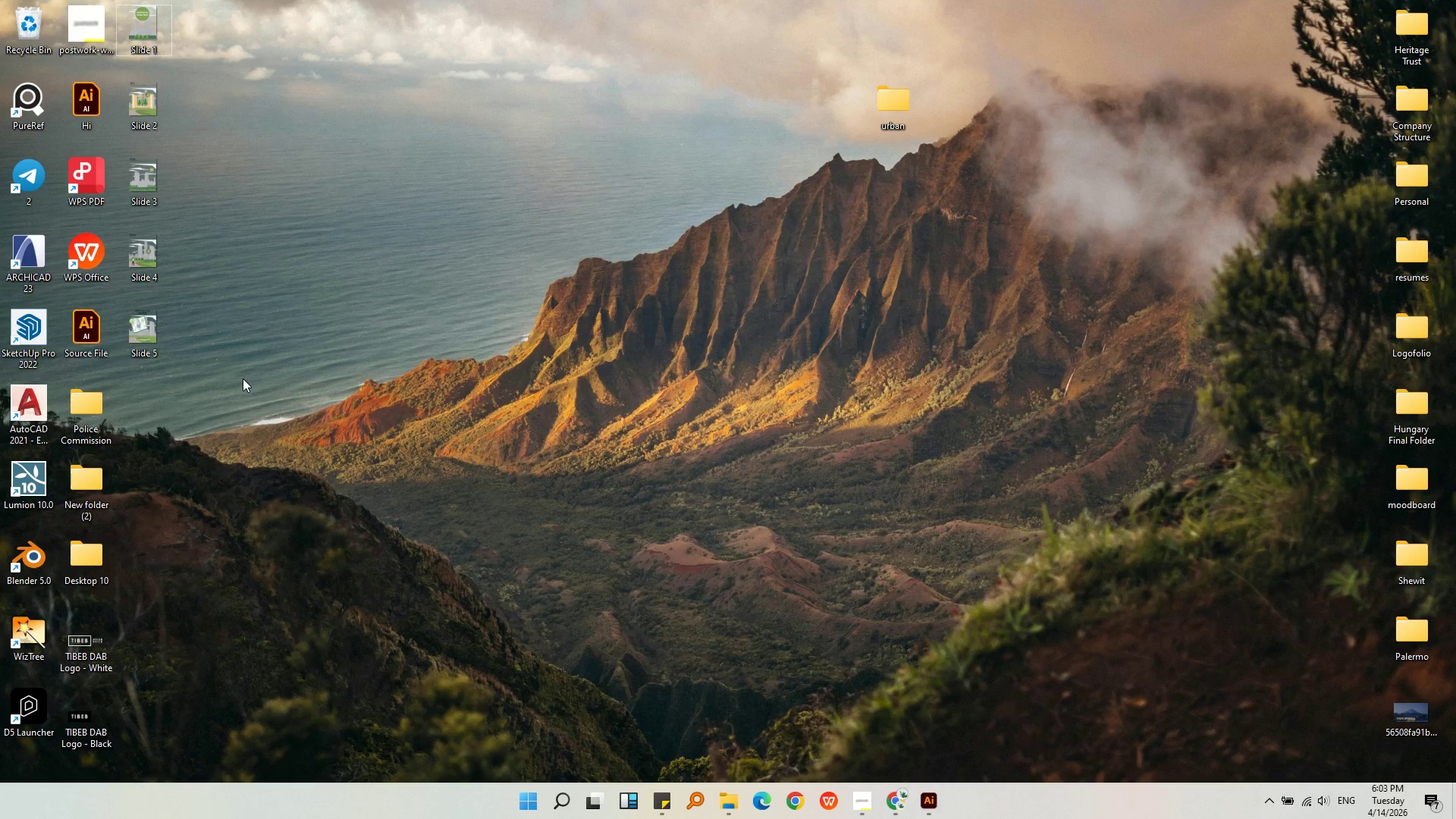 
triple_click([242, 380])
 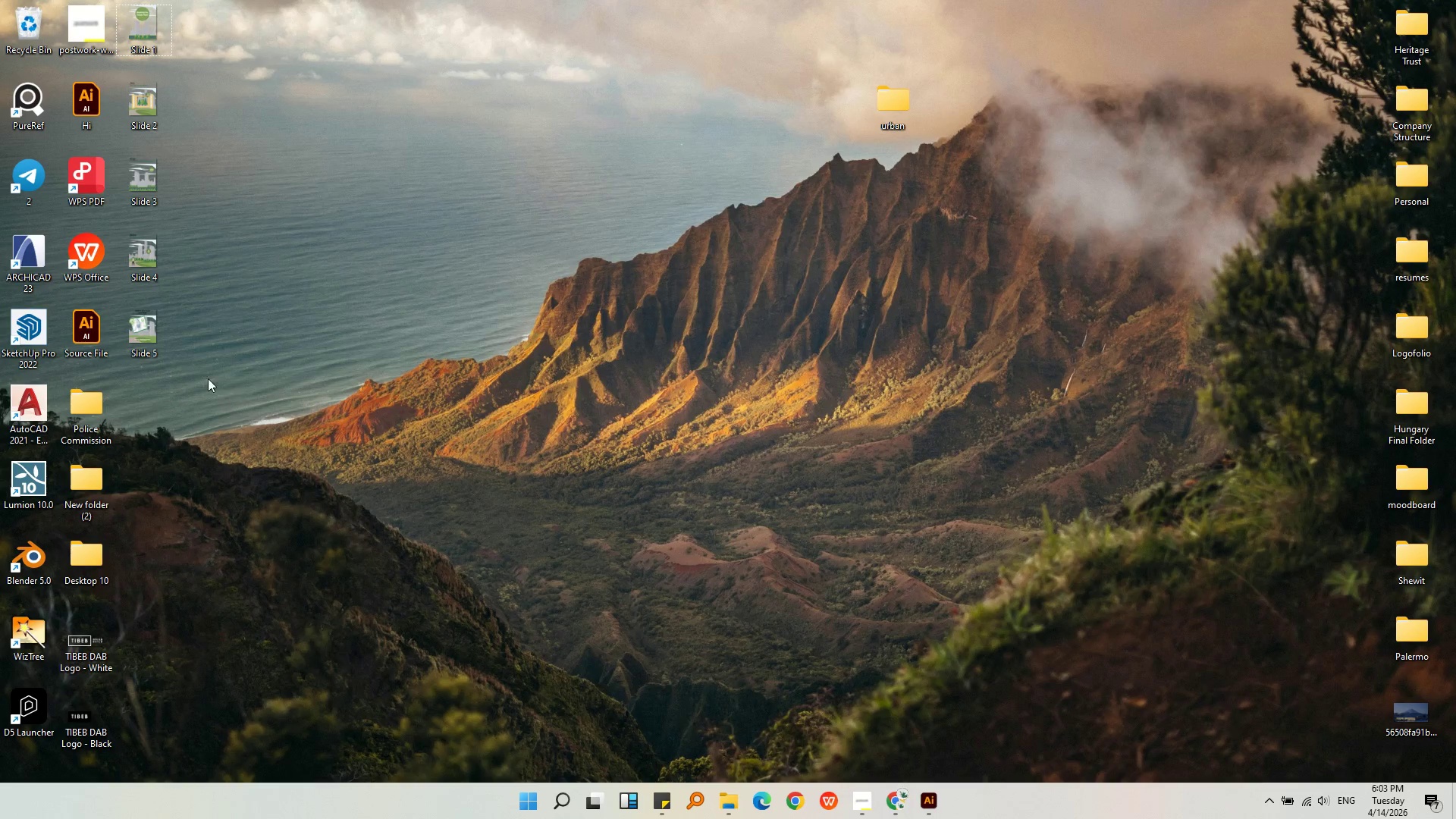 
left_click([171, 369])
 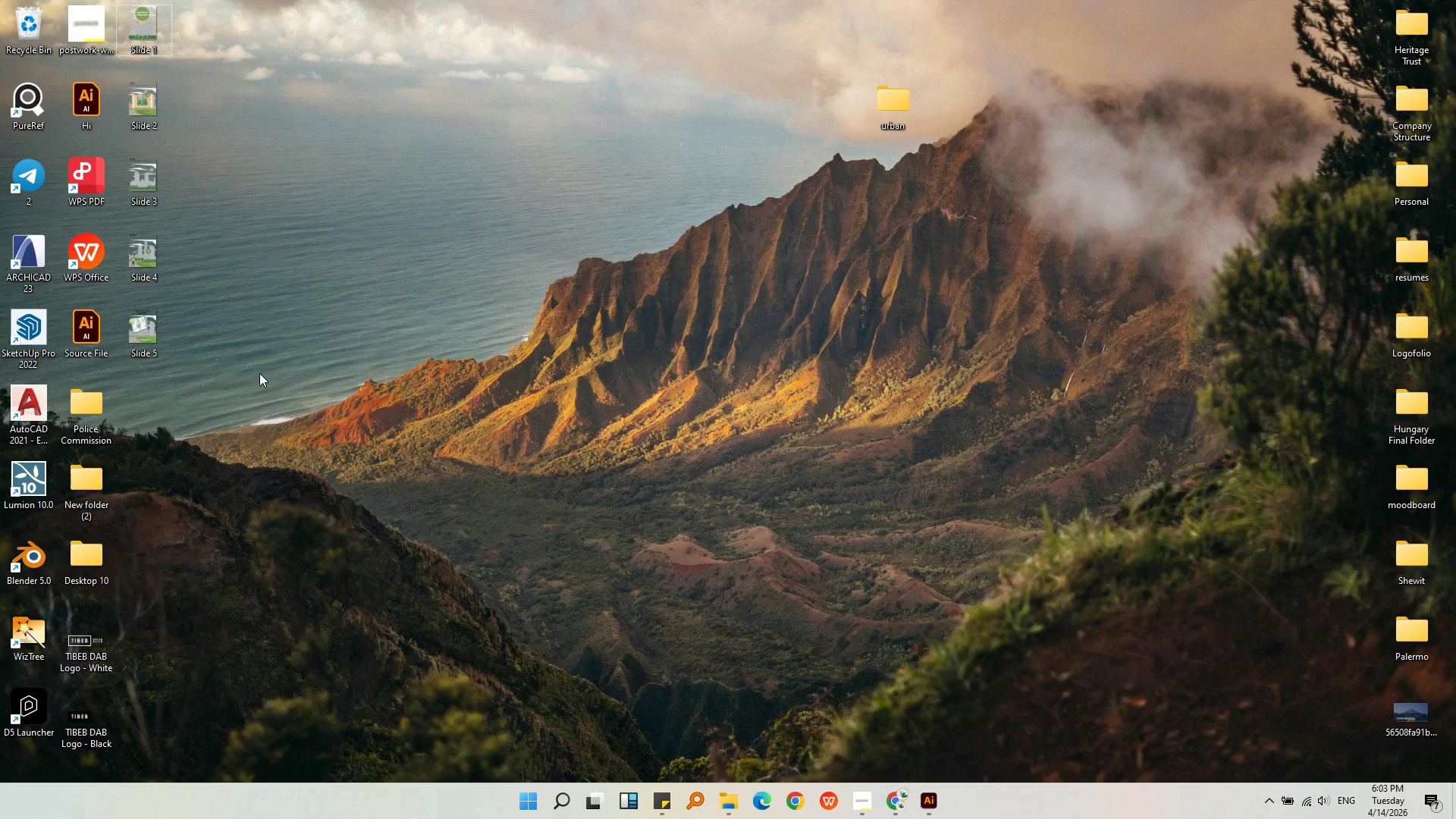 
left_click_drag(start_coordinate=[262, 376], to_coordinate=[140, 31])
 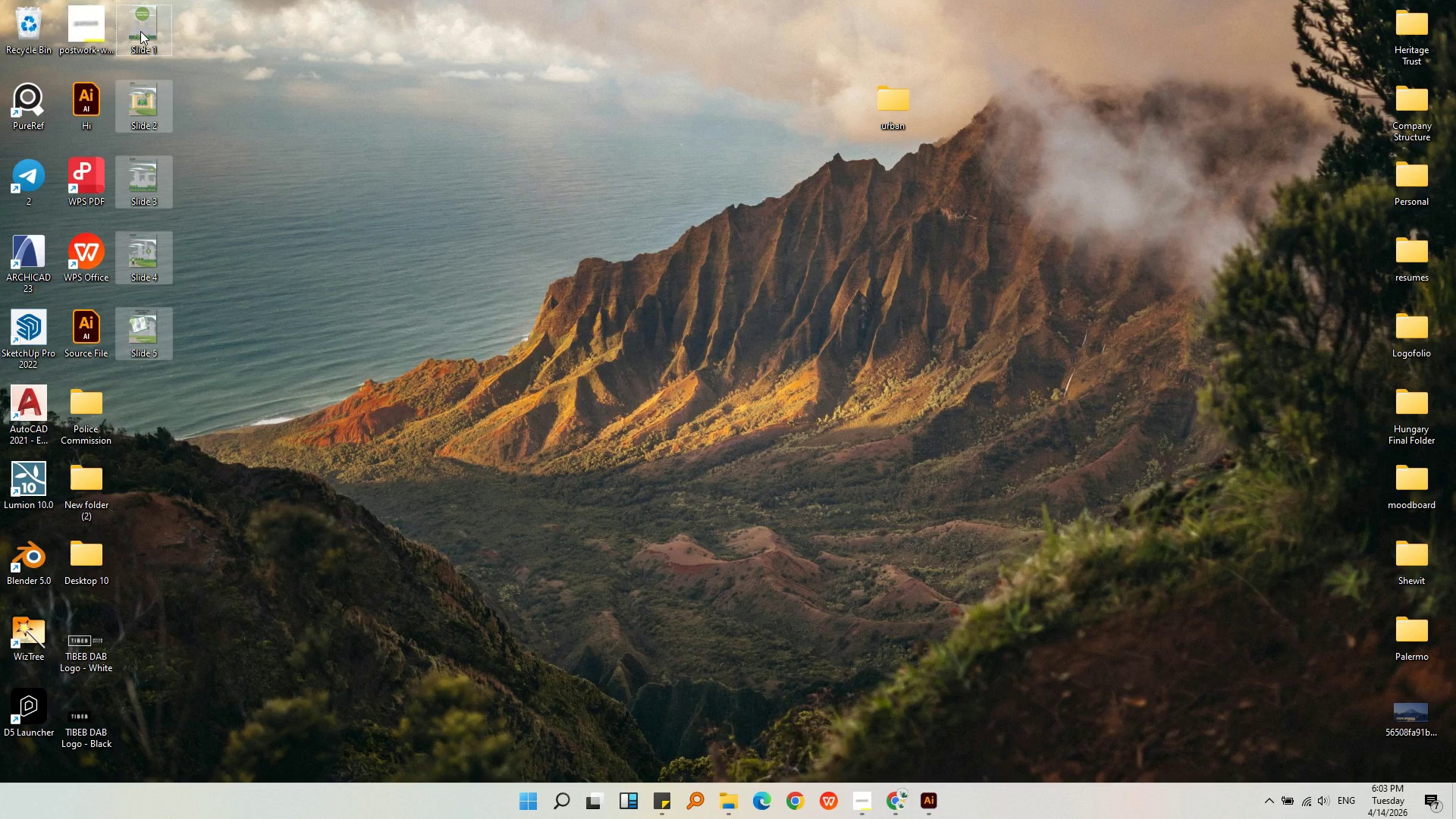 
left_click_drag(start_coordinate=[140, 31], to_coordinate=[298, 58])
 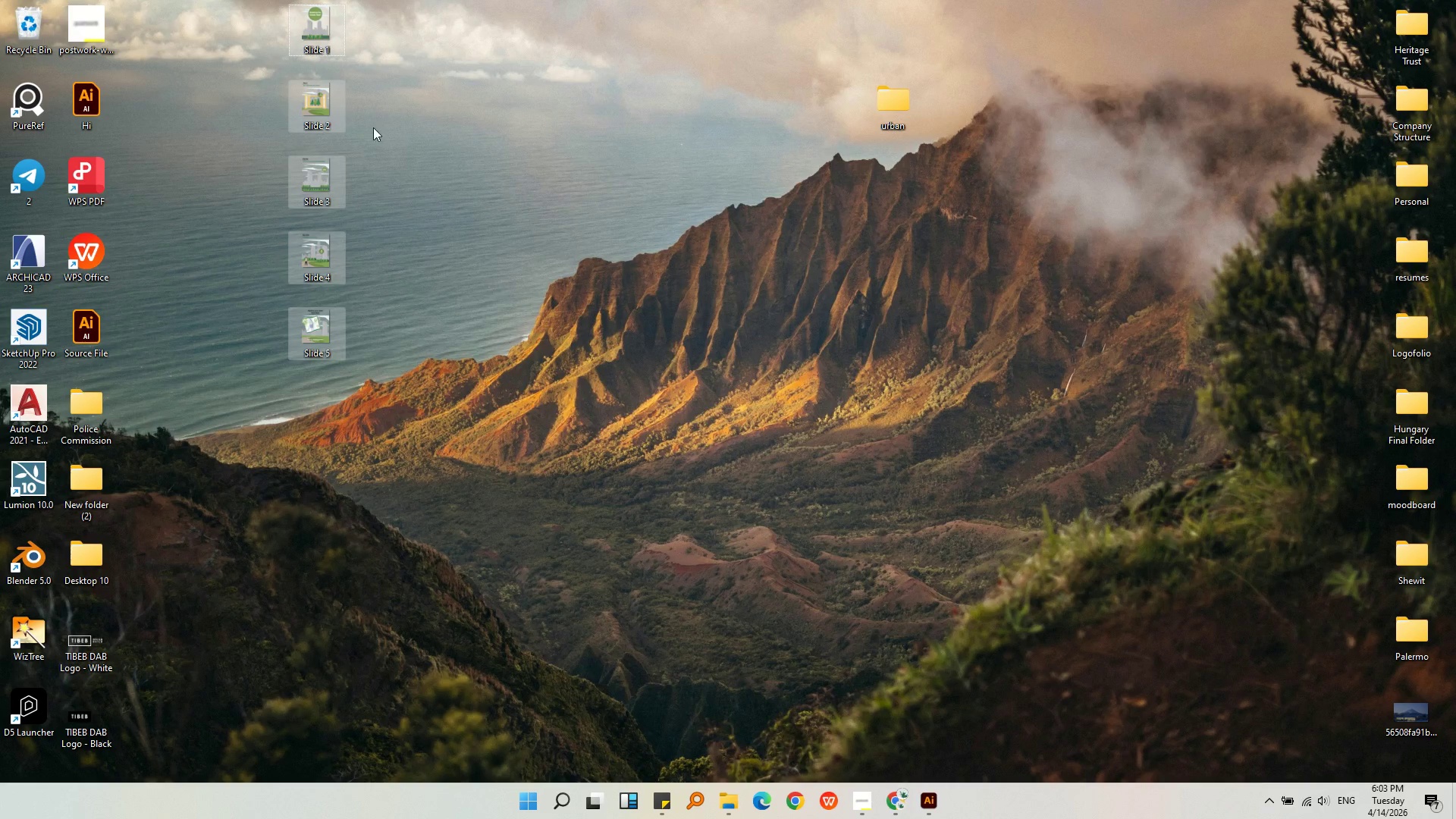 
left_click([401, 146])
 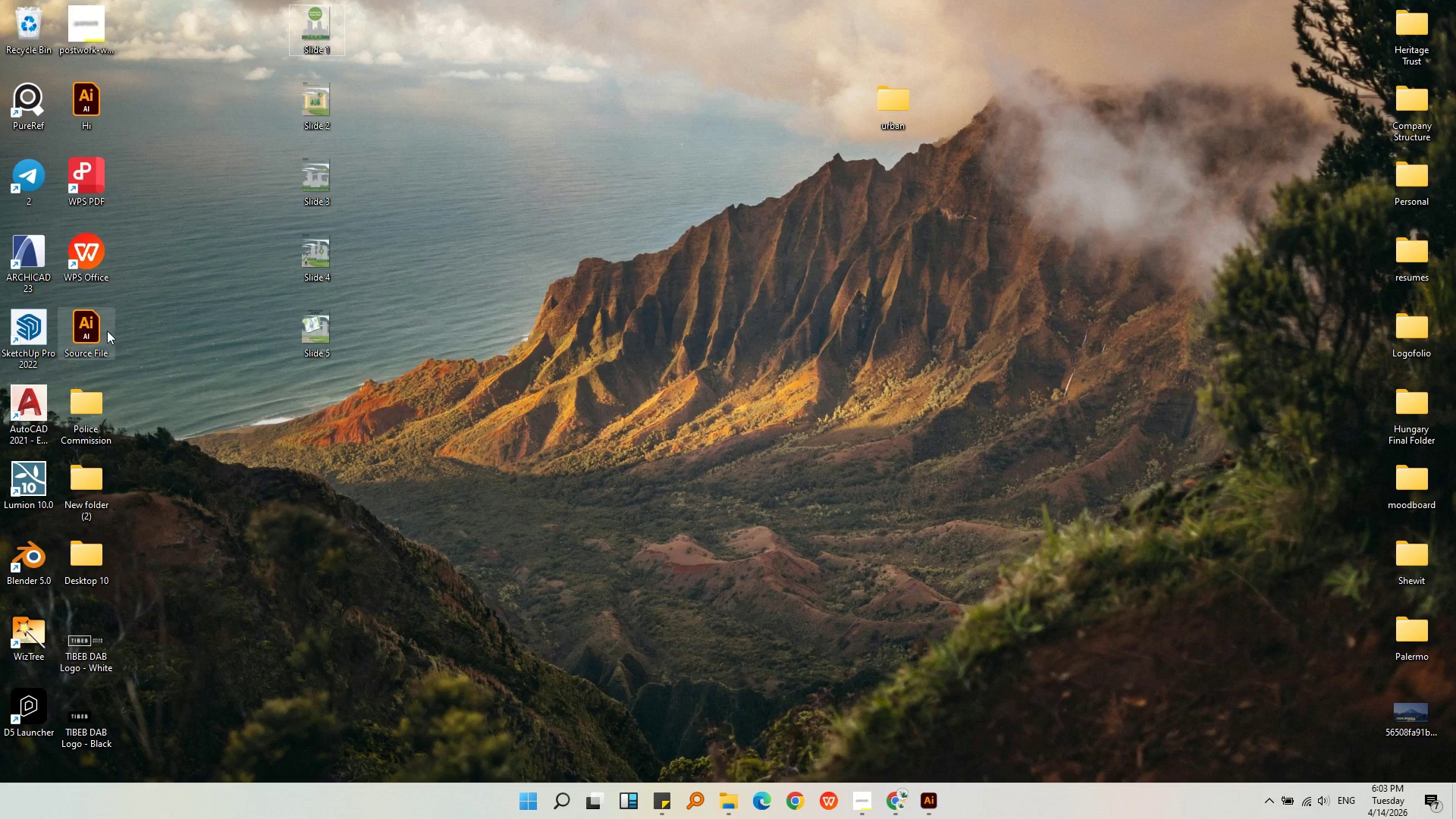 
left_click_drag(start_coordinate=[103, 331], to_coordinate=[324, 389])
 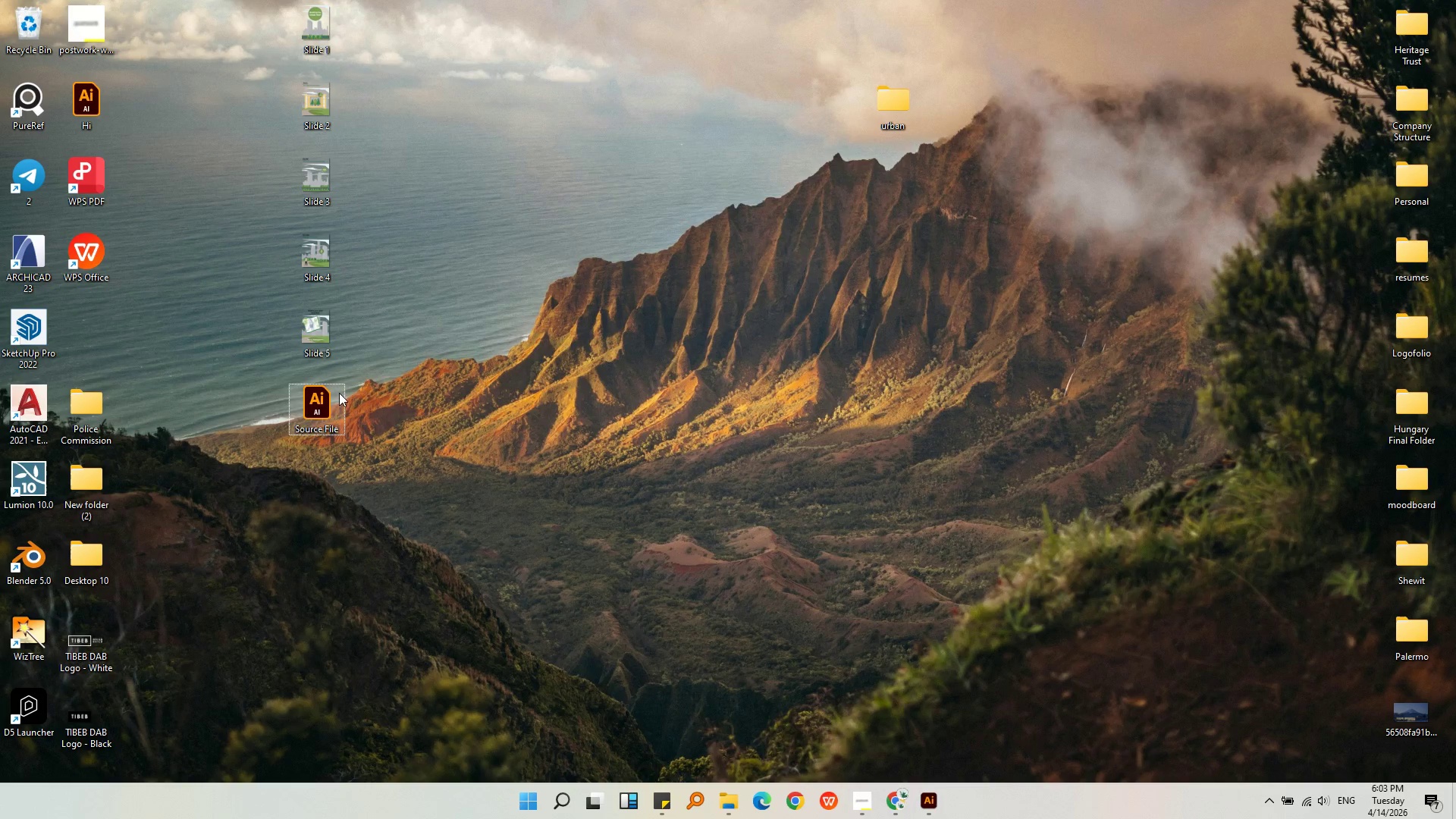 
left_click([366, 387])
 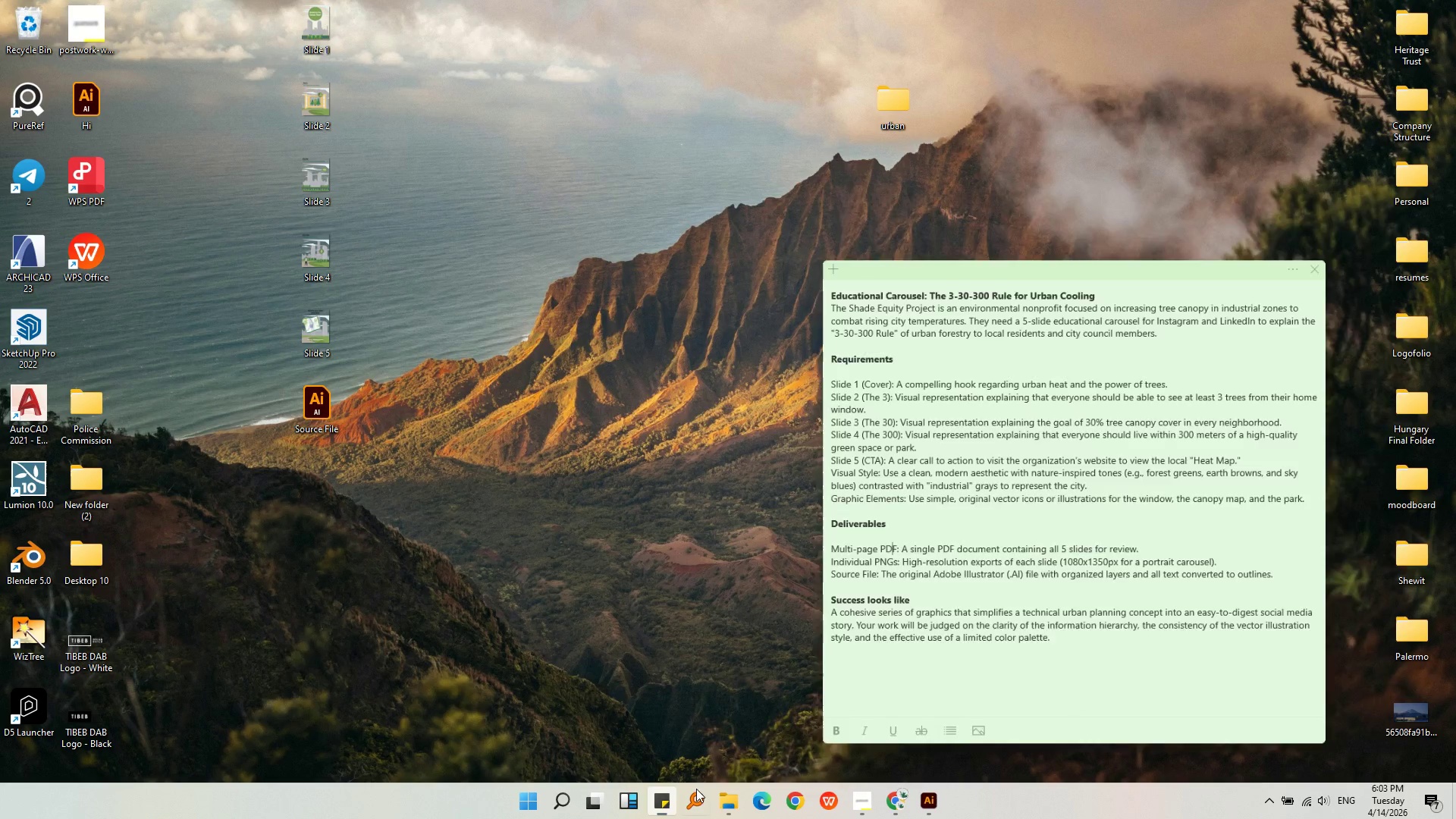 
double_click([1003, 474])
 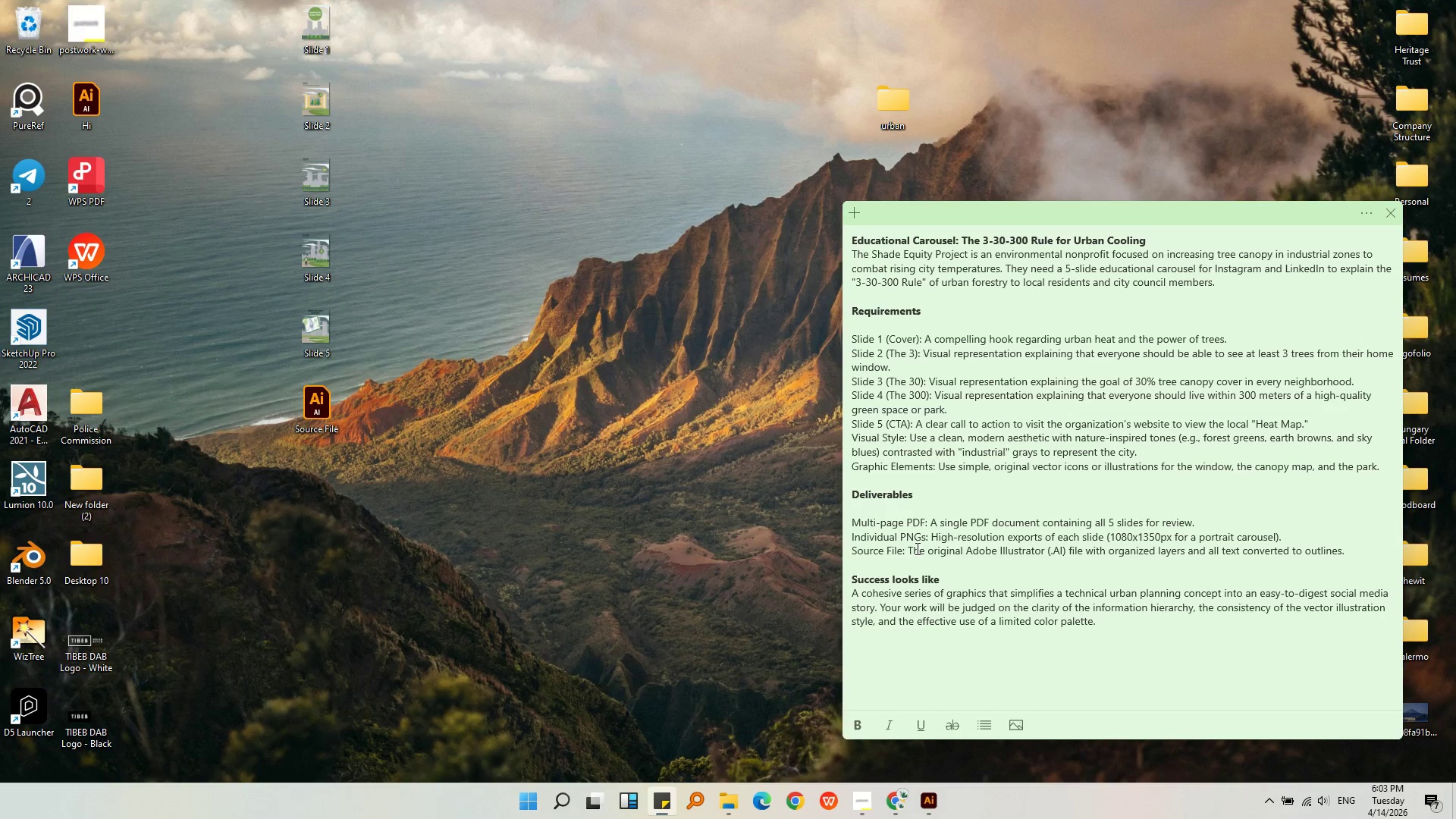 
wait(5.34)
 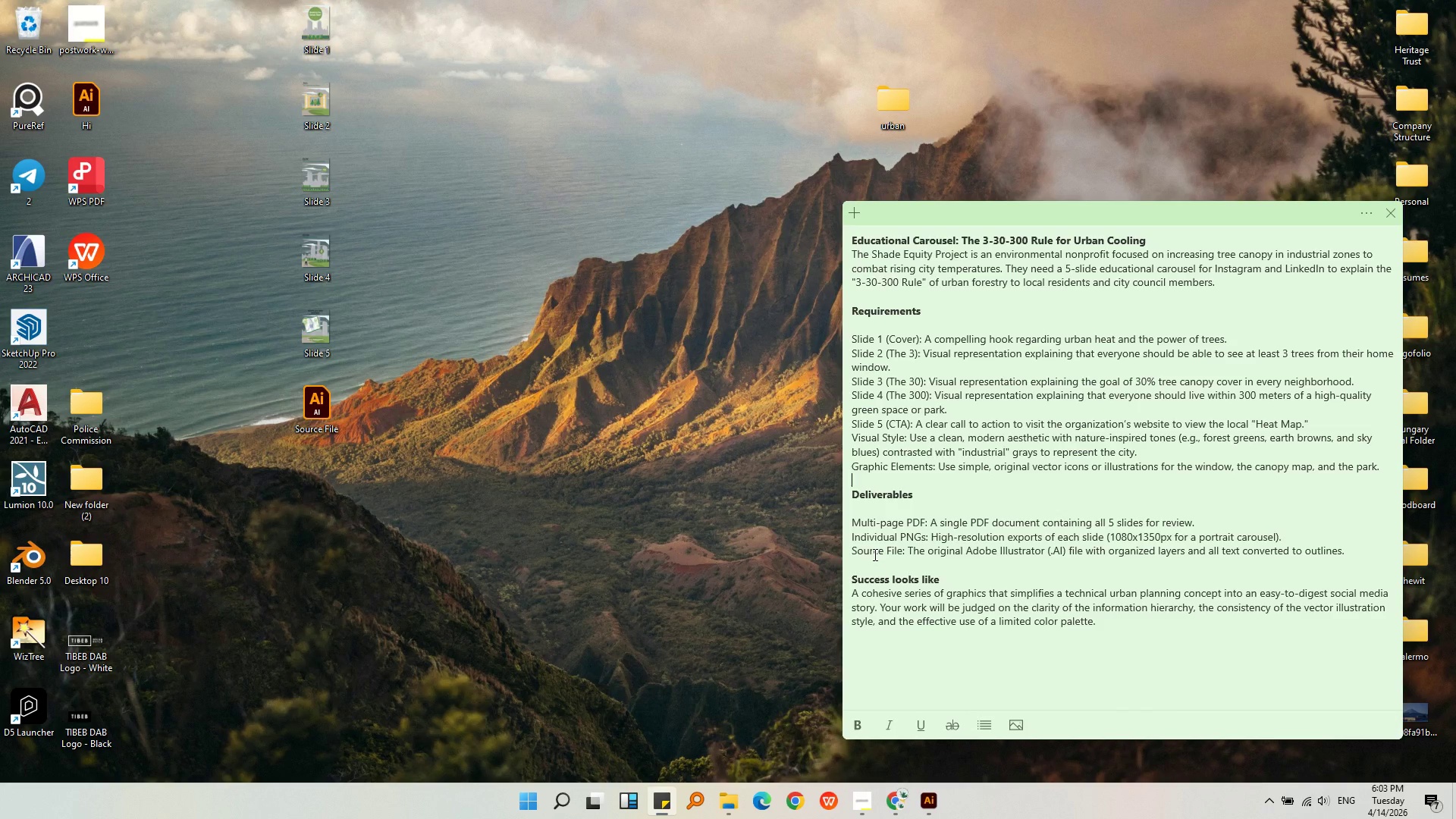 
left_click([943, 522])
 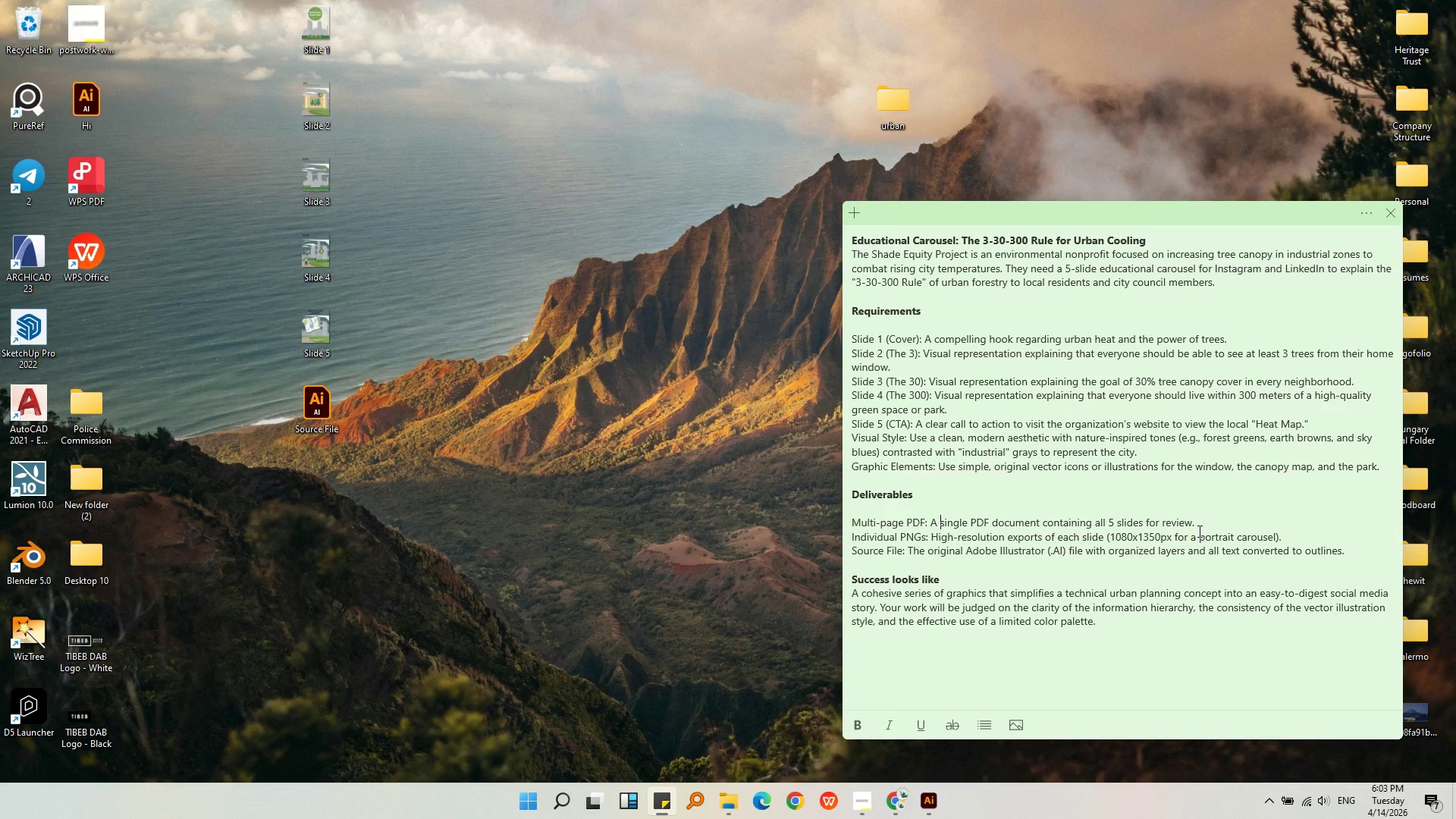 
left_click([1200, 528])
 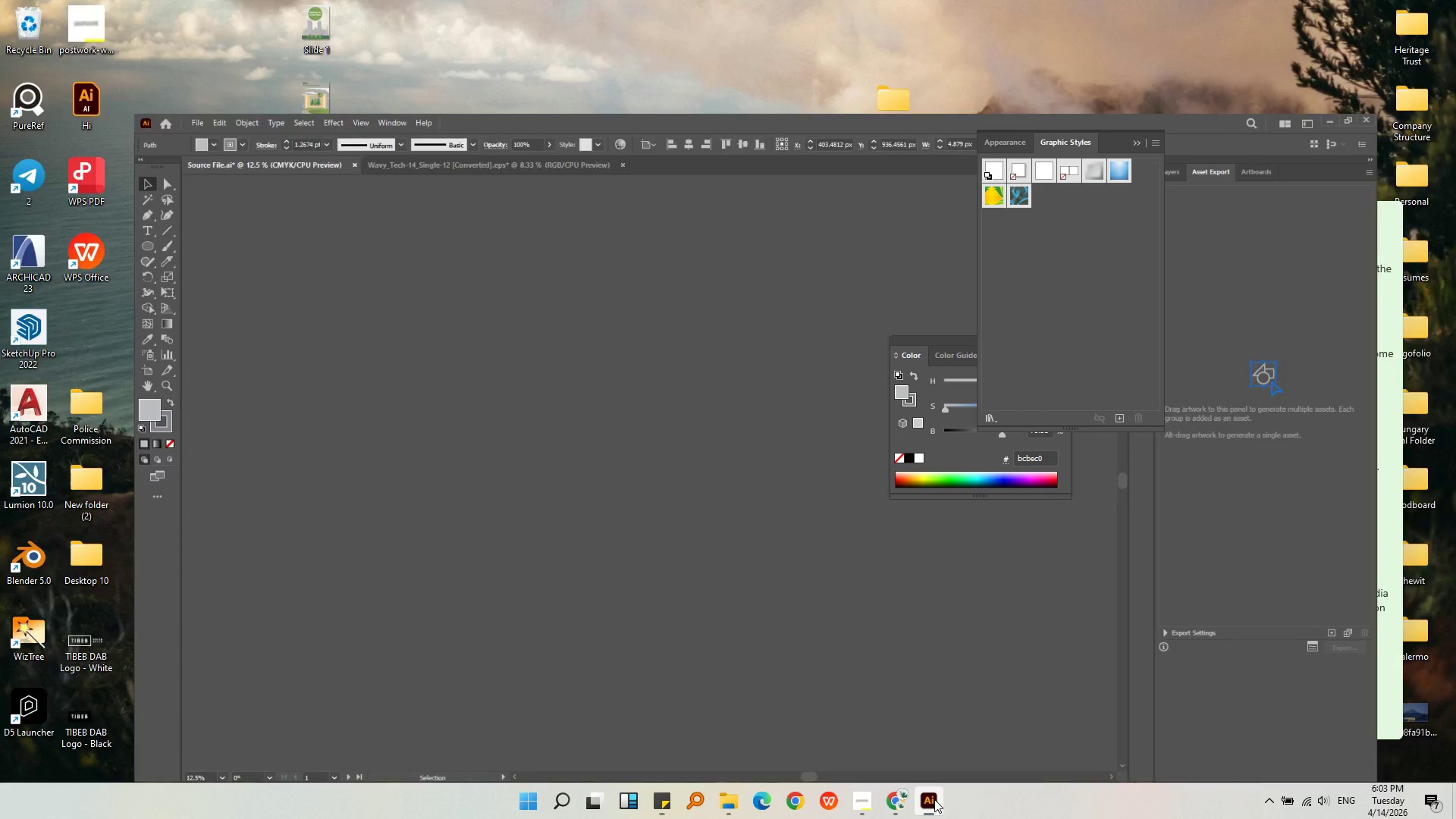 
left_click([887, 708])
 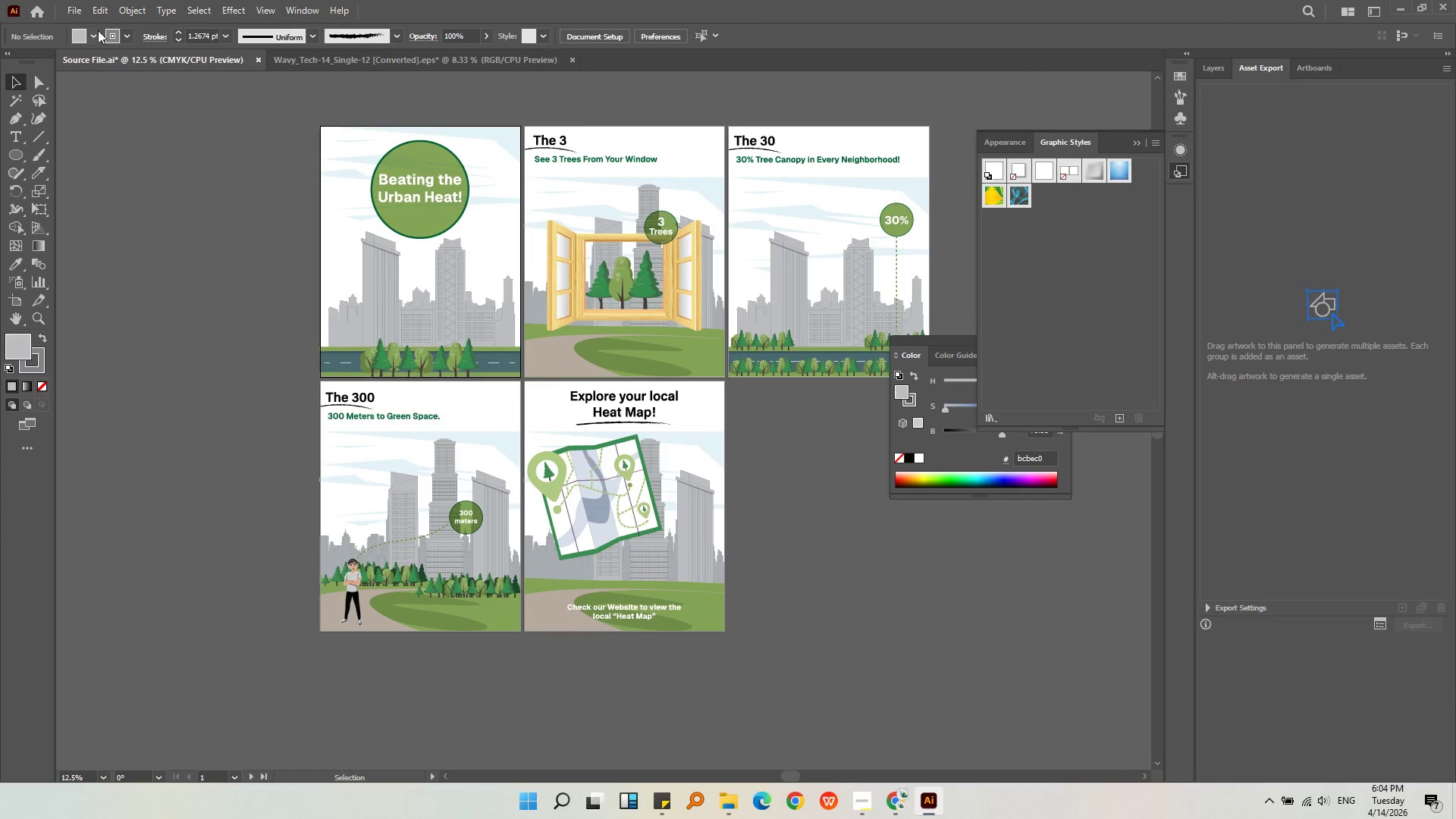 
left_click([77, 12])
 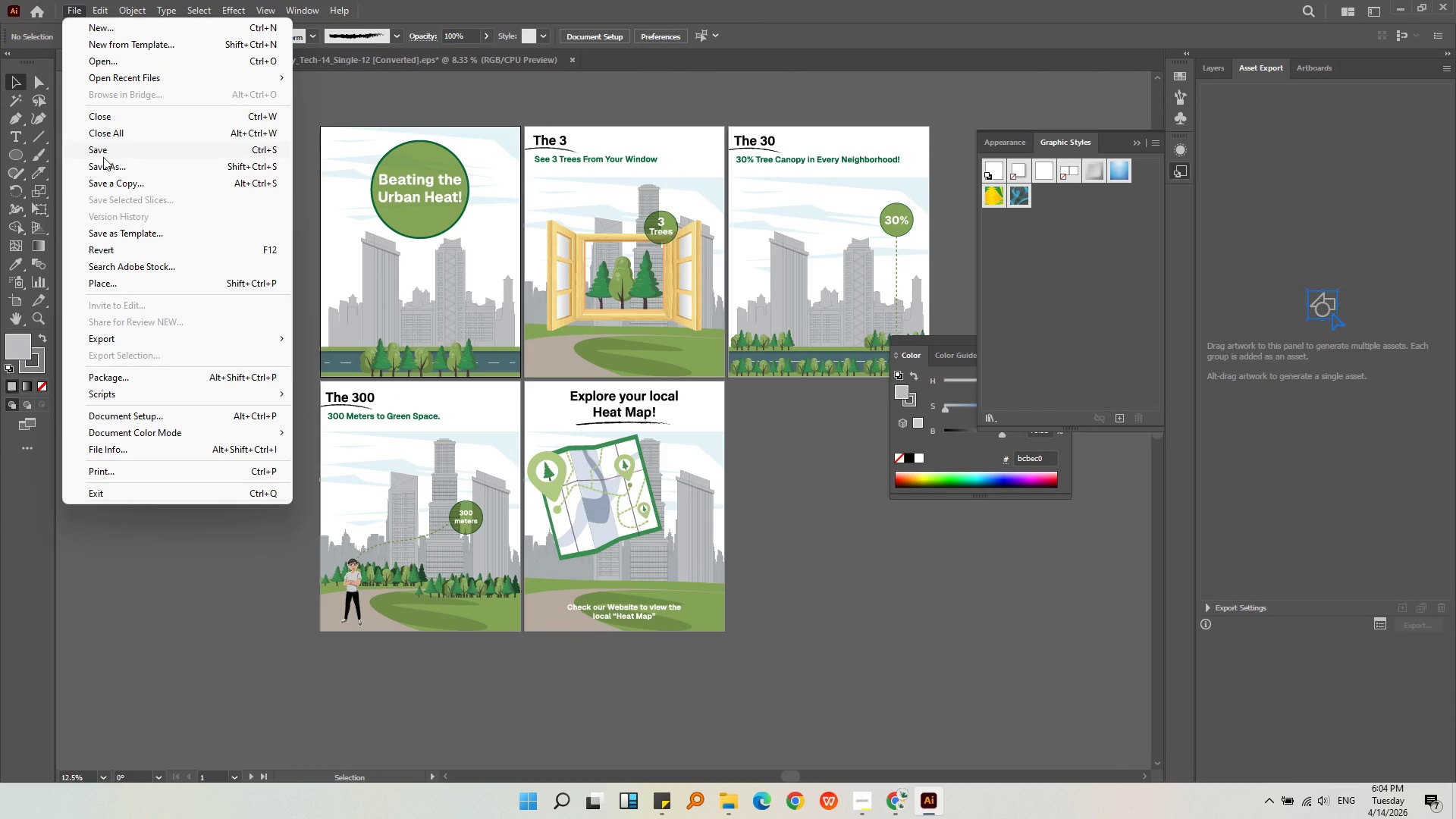 
left_click([102, 168])
 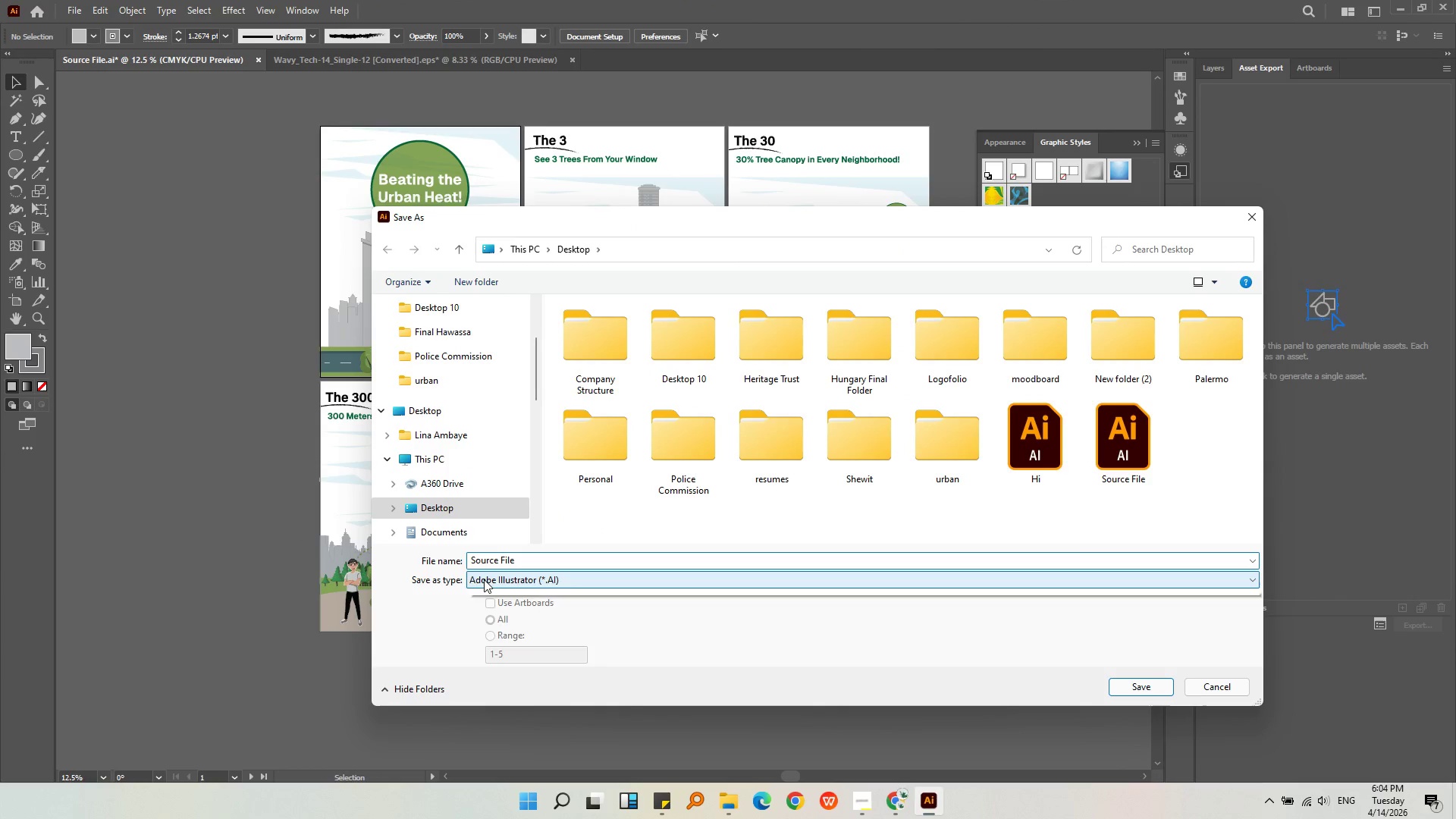 
double_click([491, 601])
 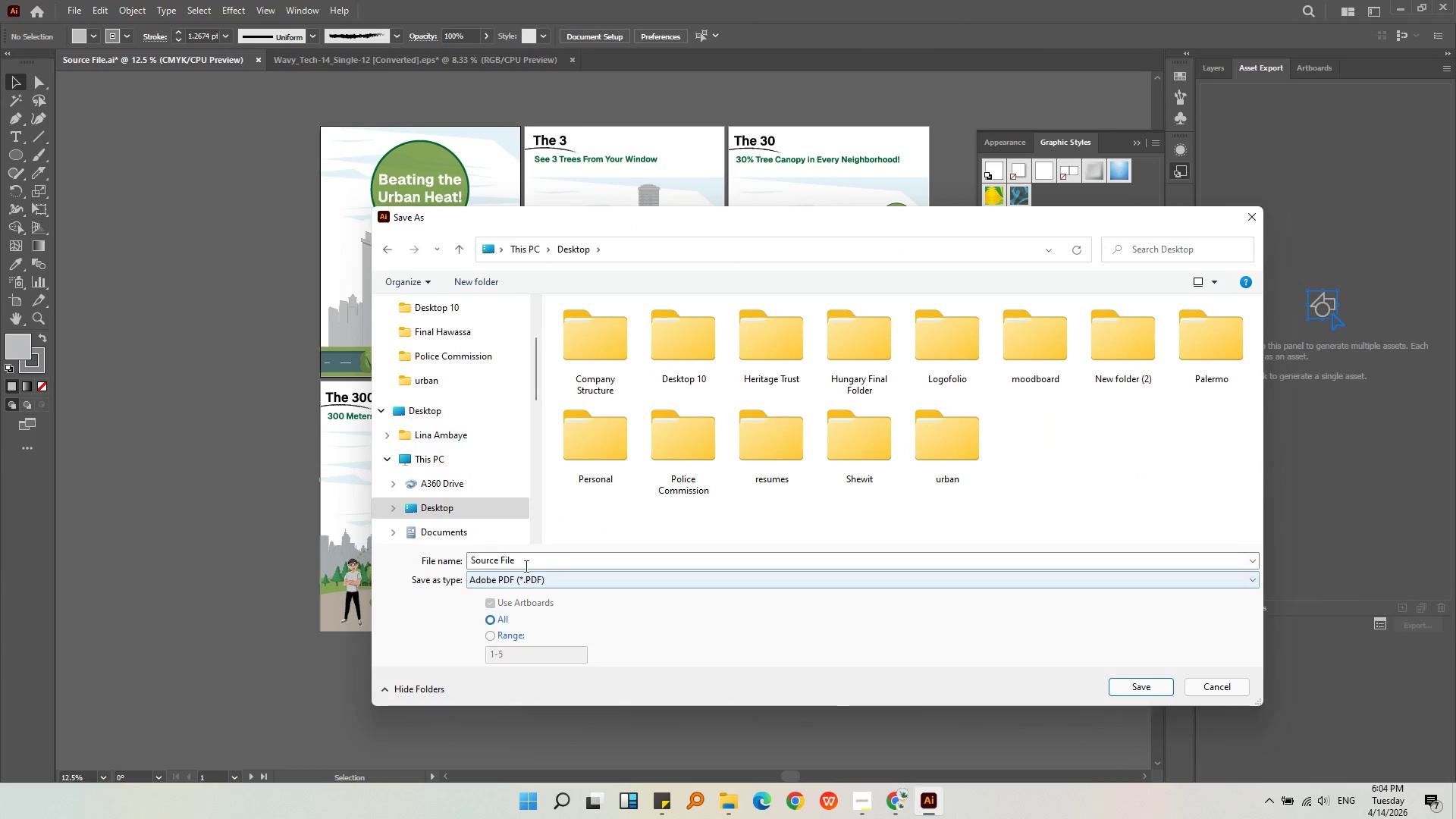 
triple_click([530, 560])
 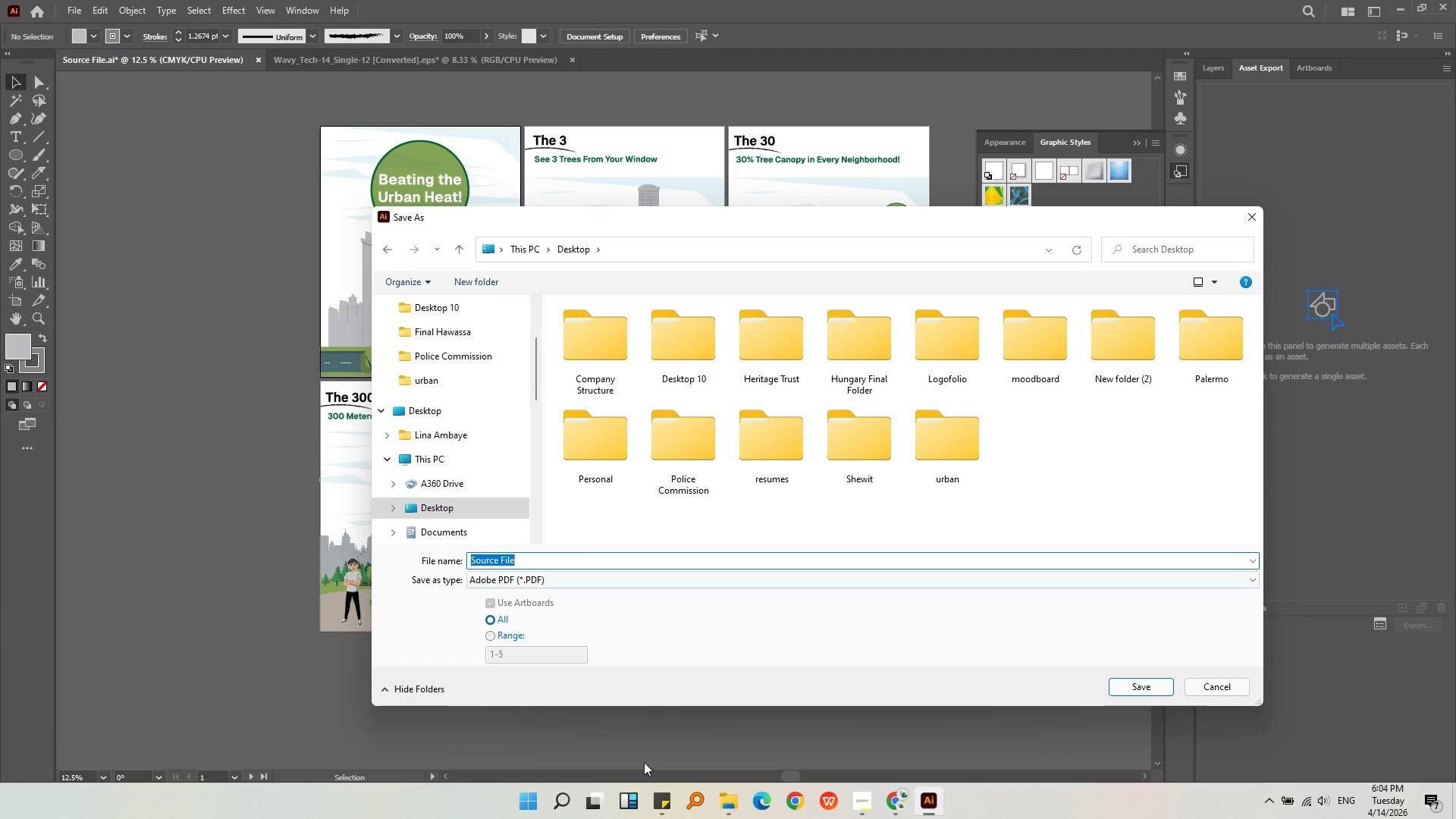 
left_click([662, 791])
 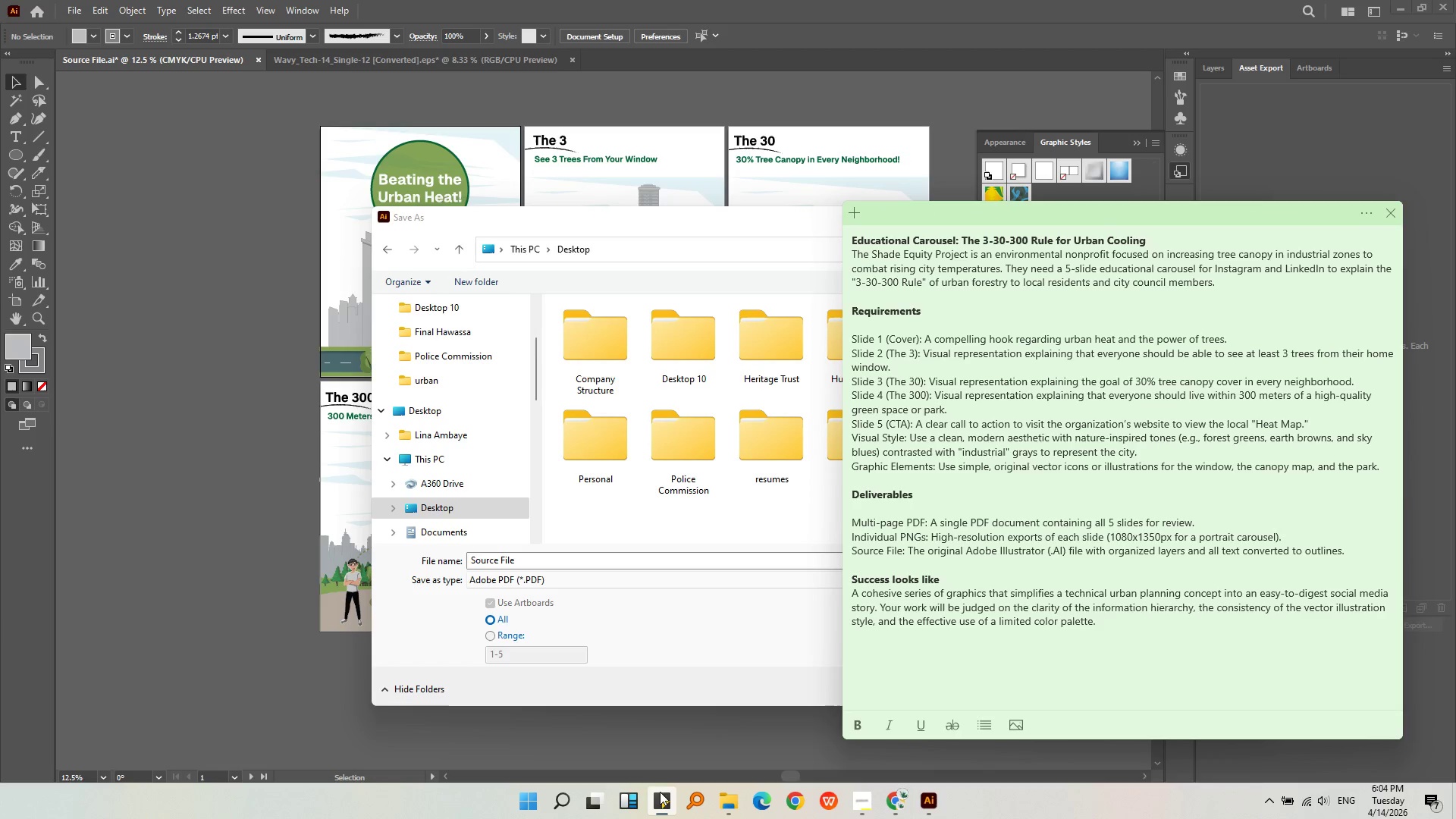 
left_click_drag(start_coordinate=[924, 518], to_coordinate=[833, 521])
 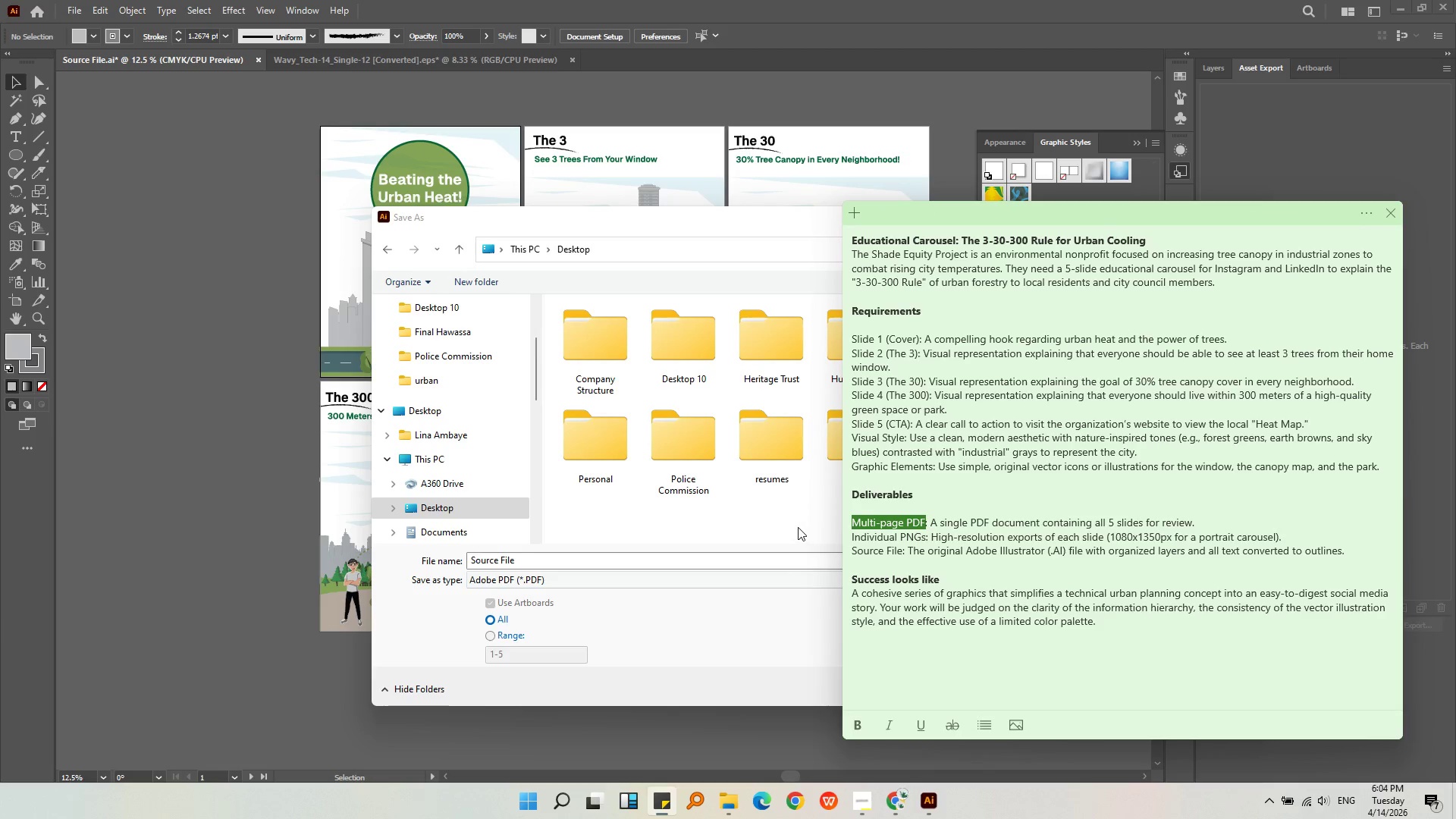 
key(Control+C)
 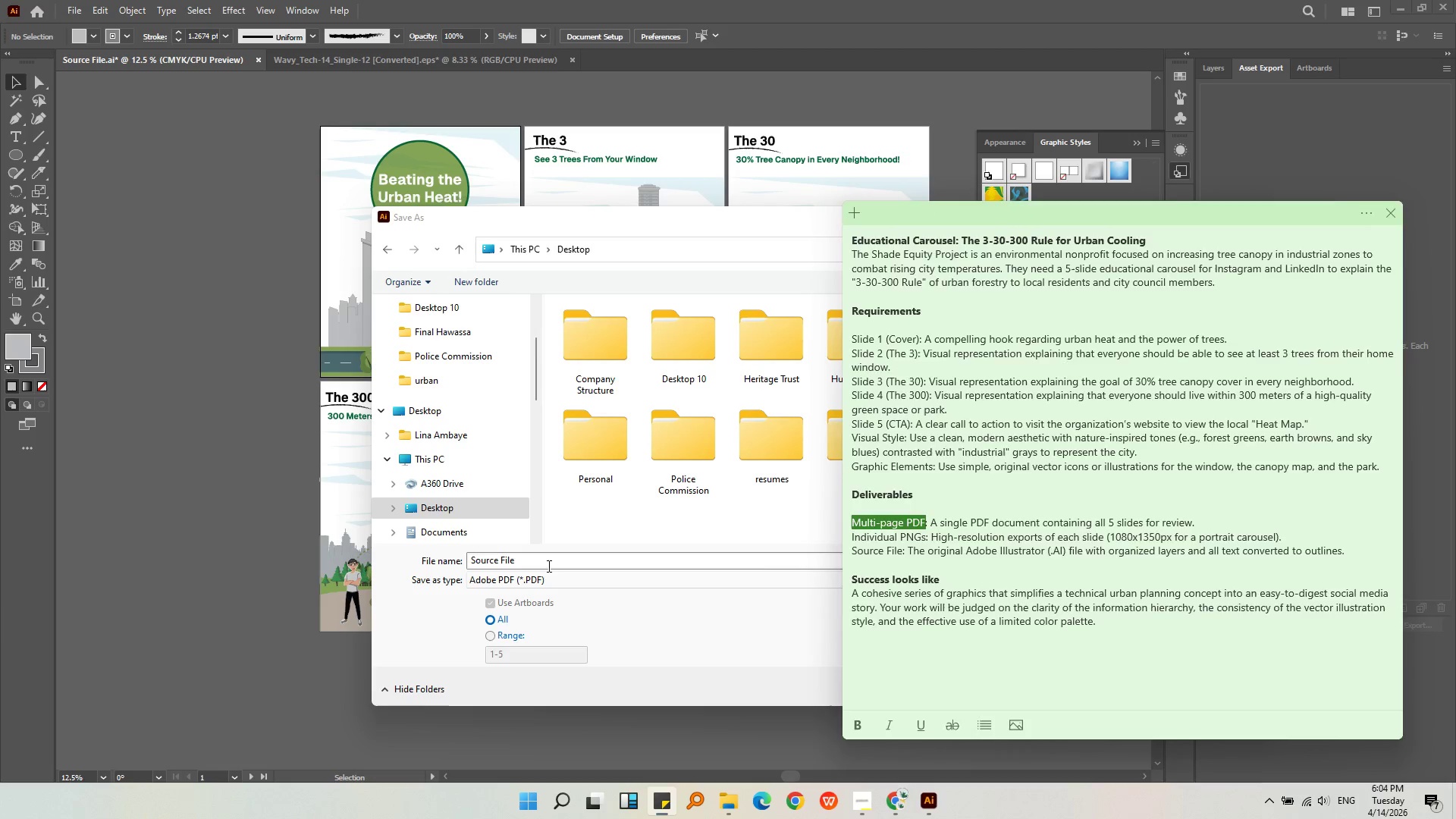 
left_click([548, 566])
 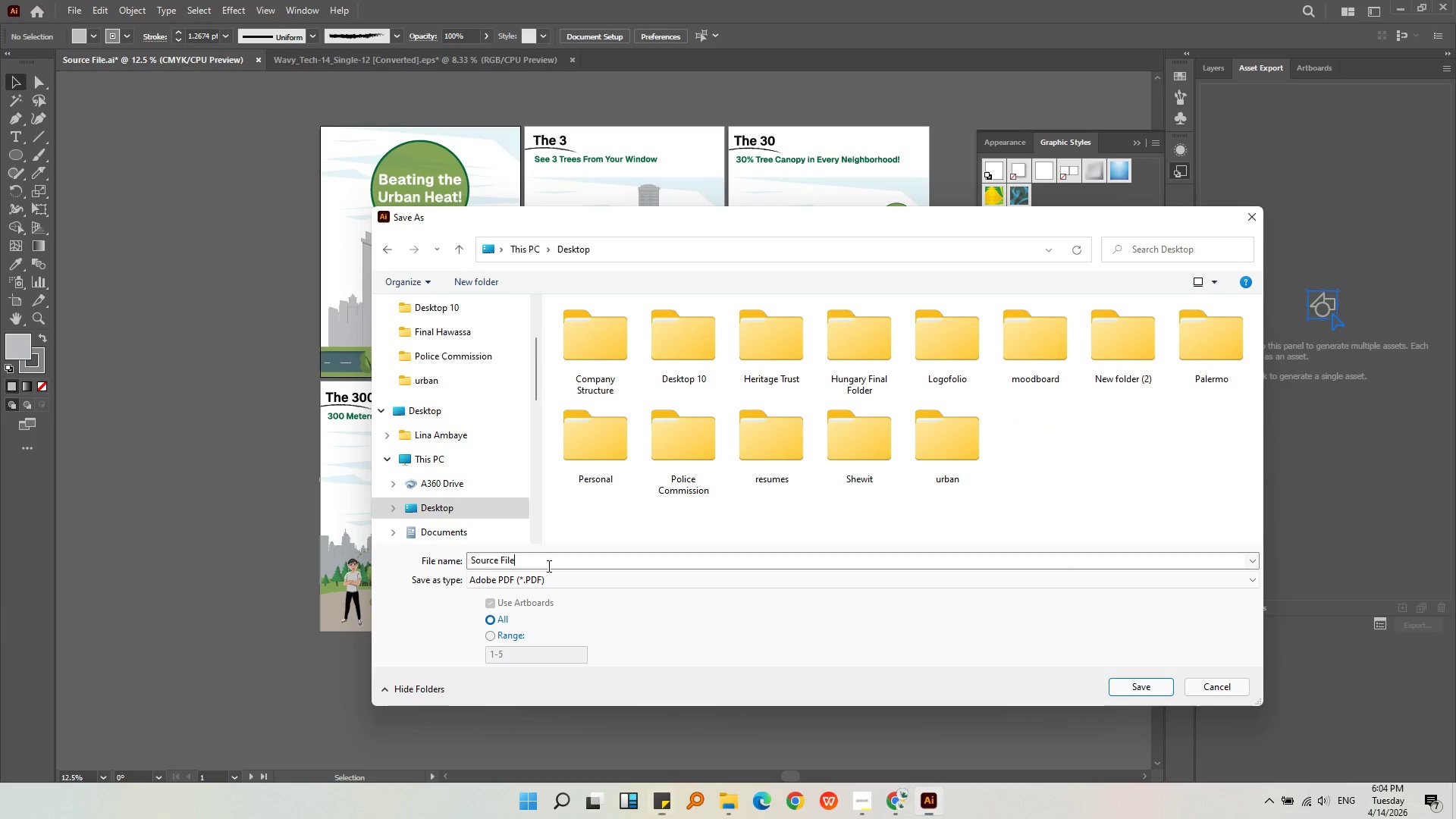 
key(Control+ControlLeft)
 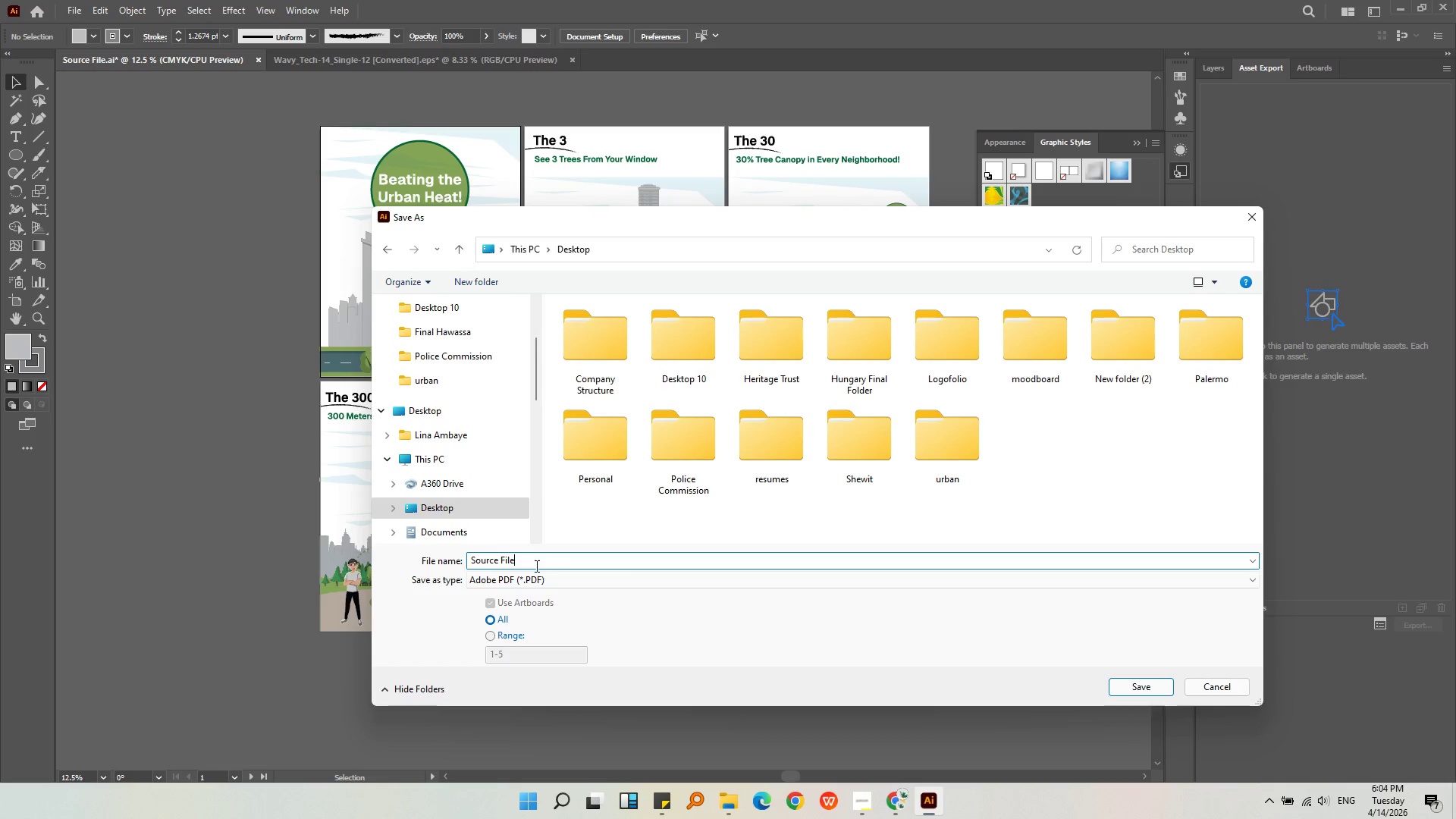 
left_click_drag(start_coordinate=[535, 566], to_coordinate=[431, 563])
 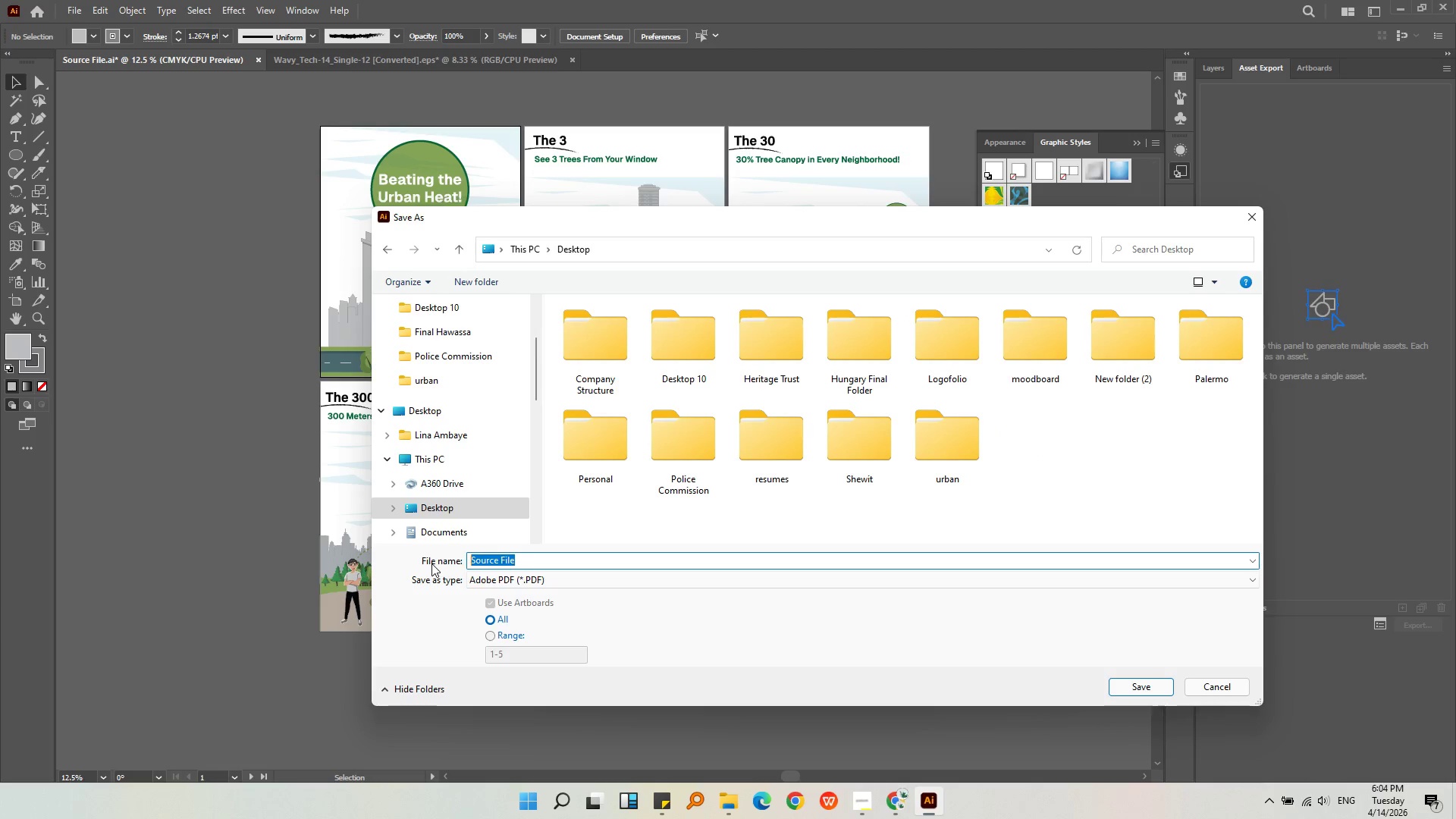 
key(Control+V)
 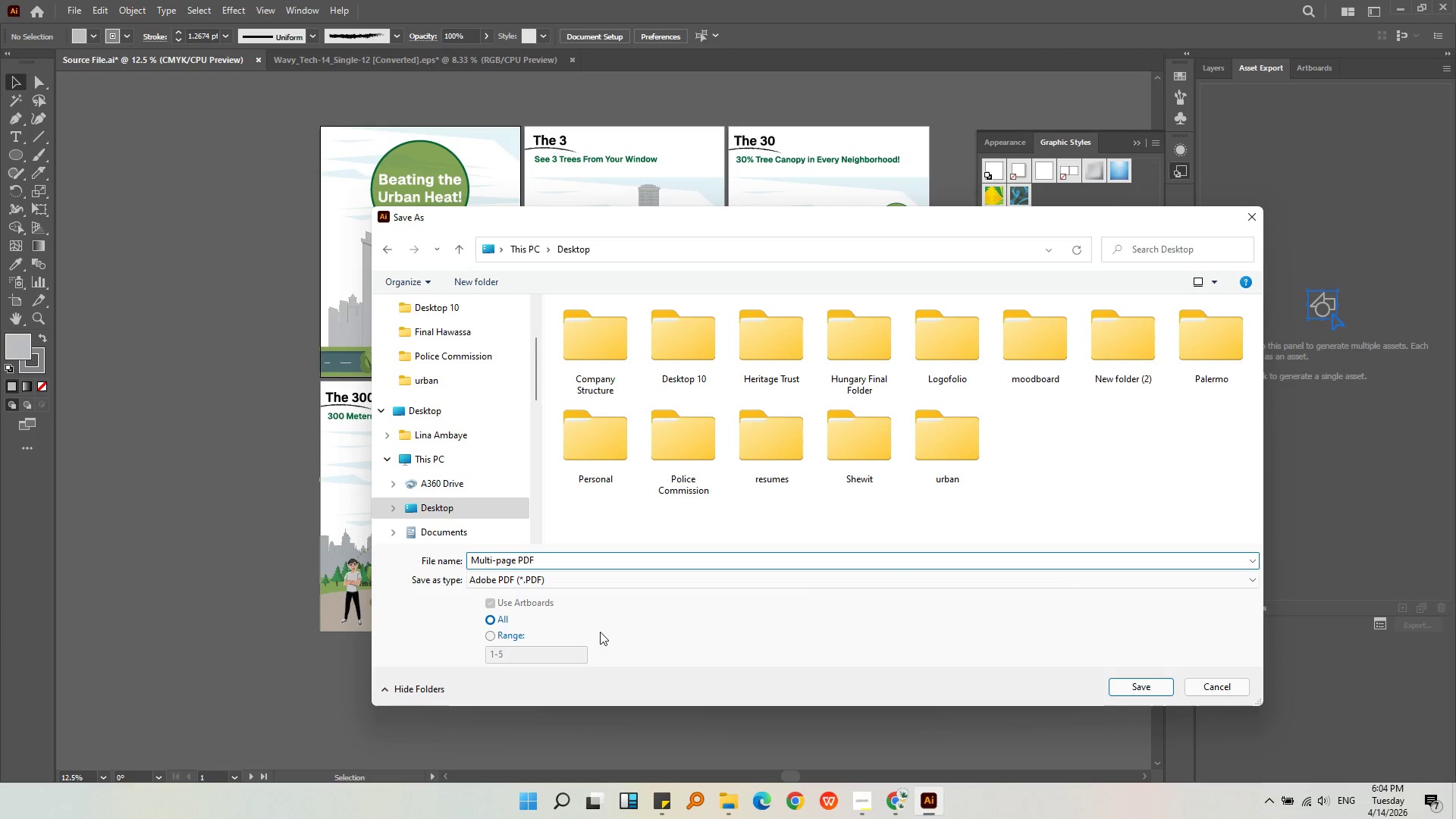 
left_click([591, 616])
 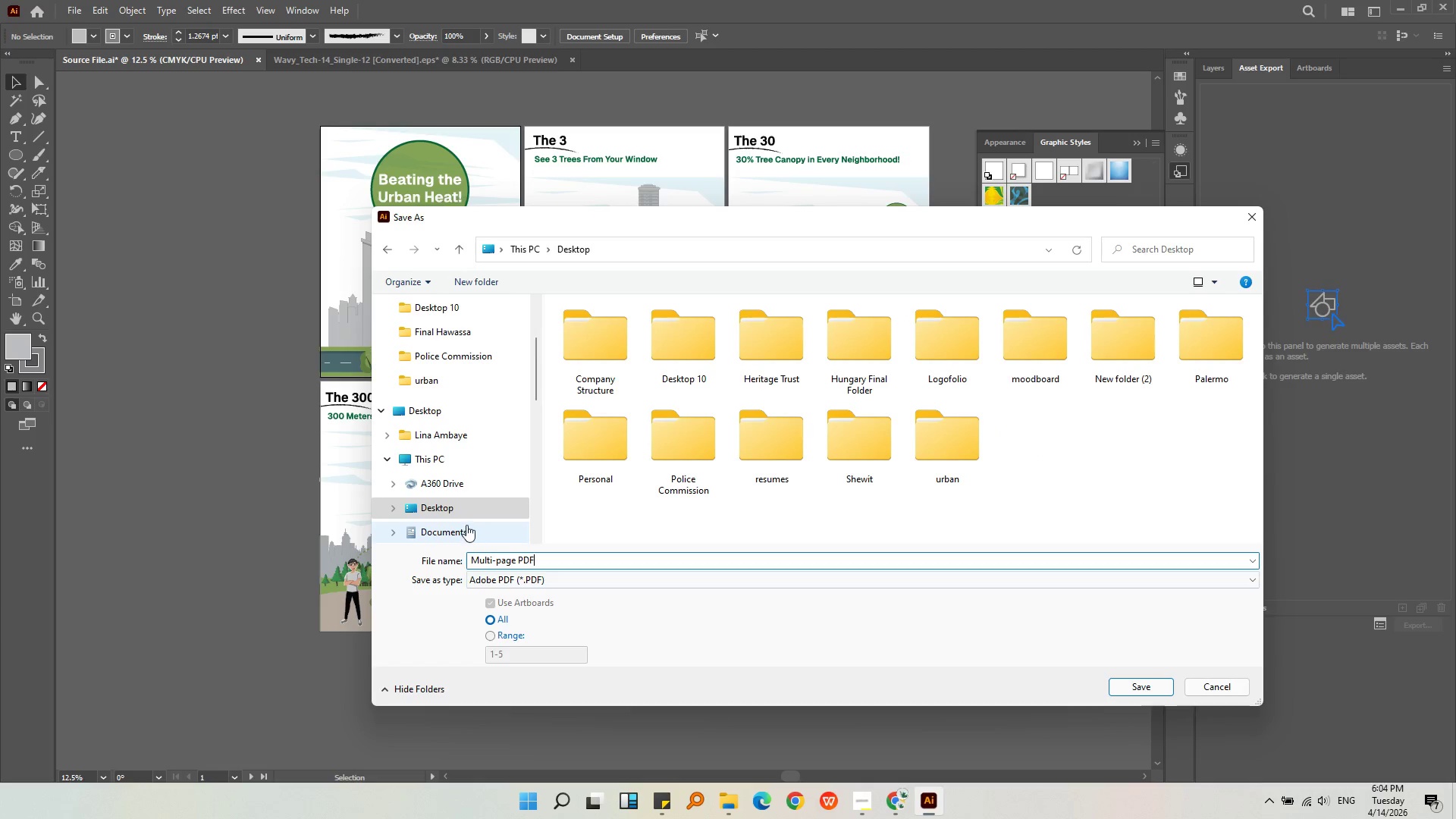 
left_click([466, 515])
 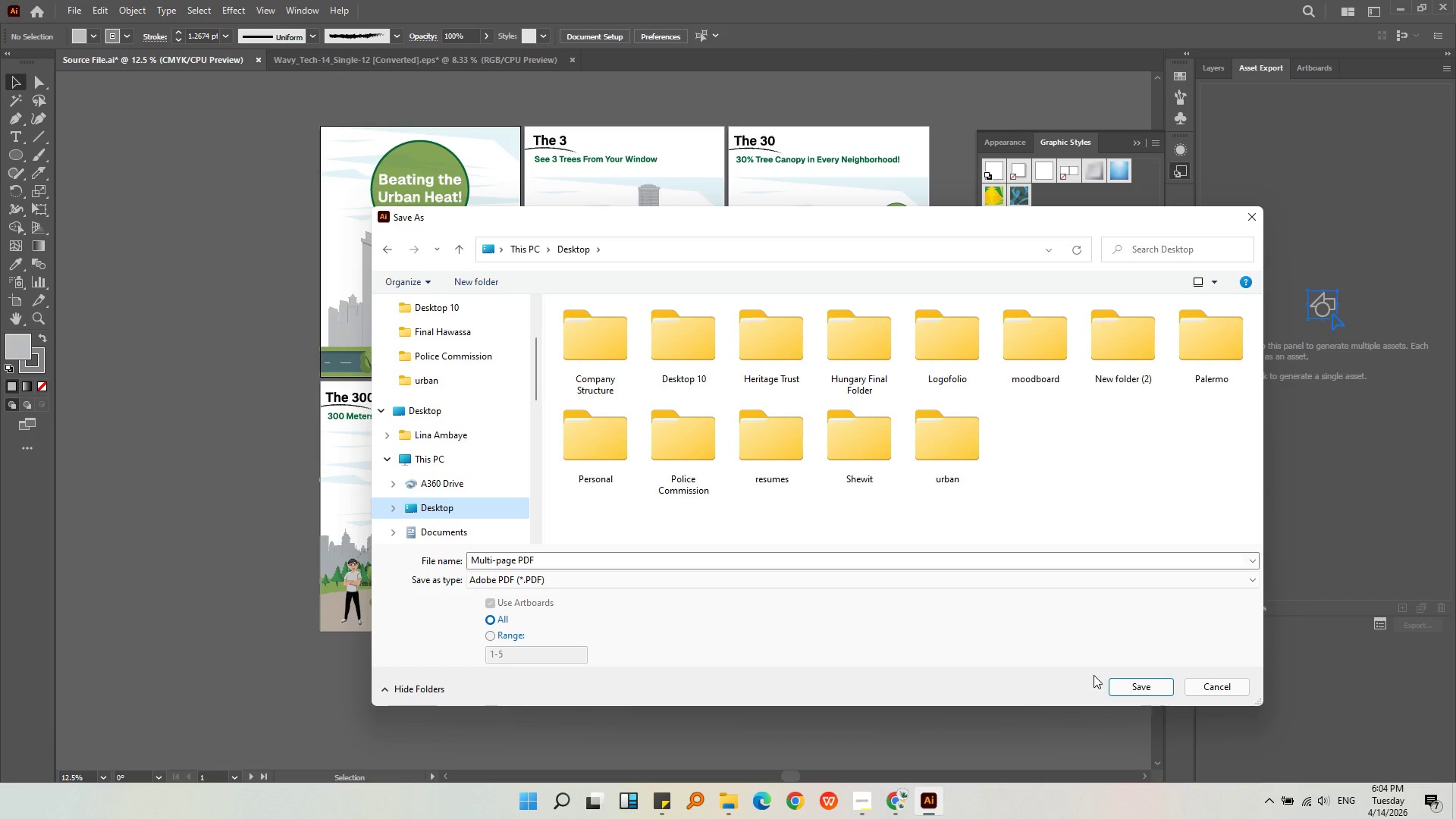 
left_click([1118, 683])
 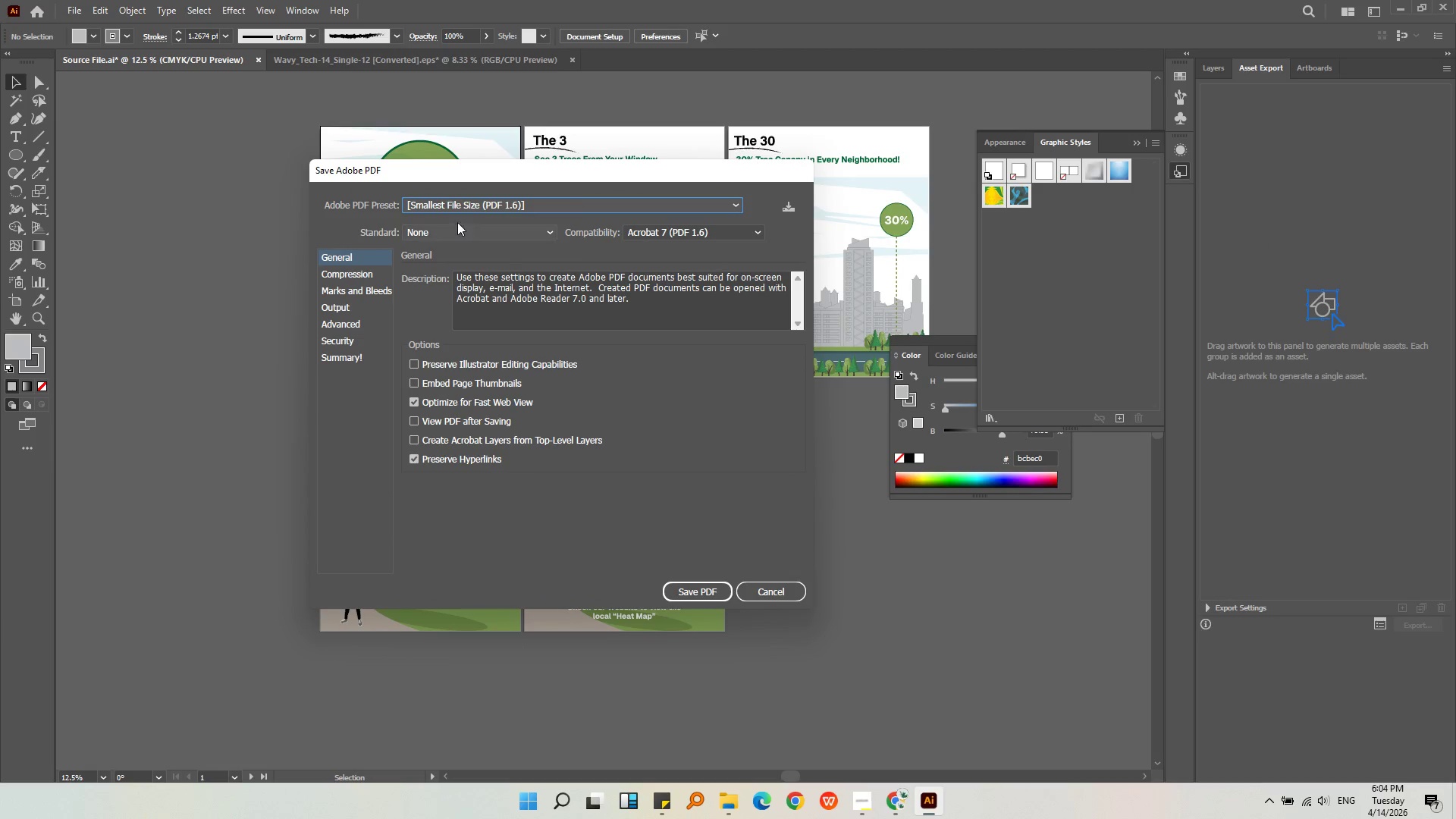 
double_click([438, 221])
 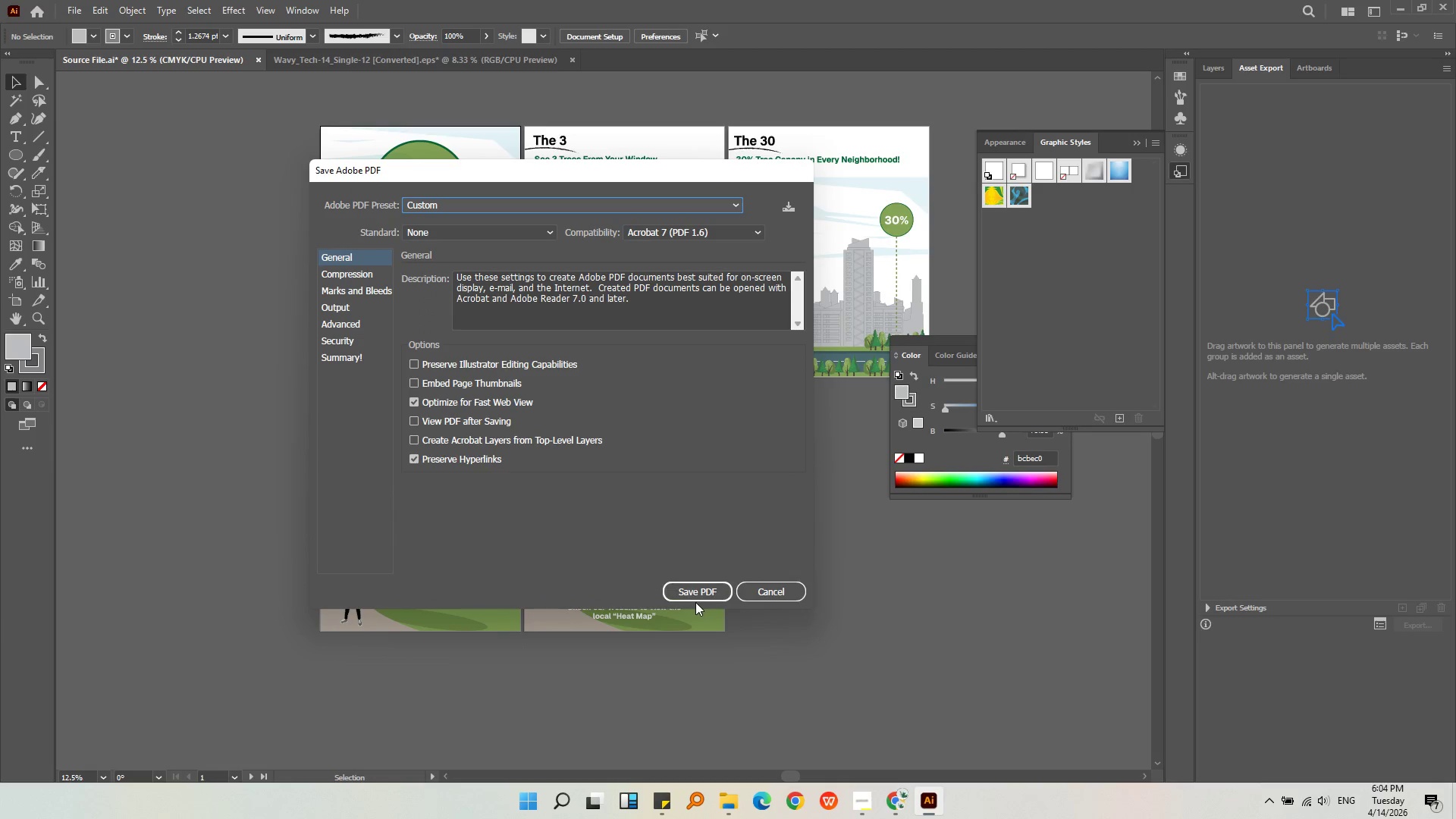 
left_click([694, 593])
 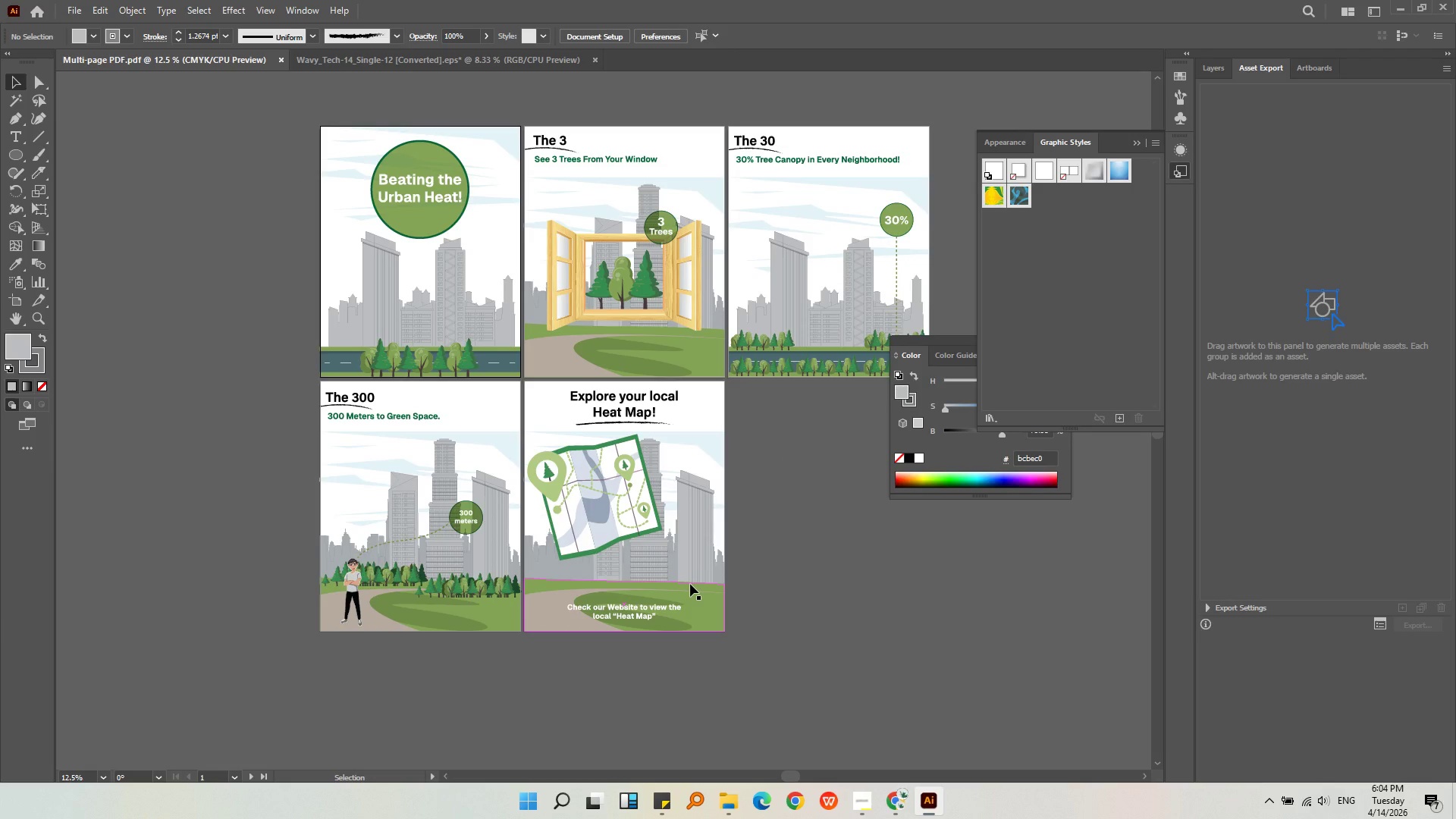 
wait(6.08)
 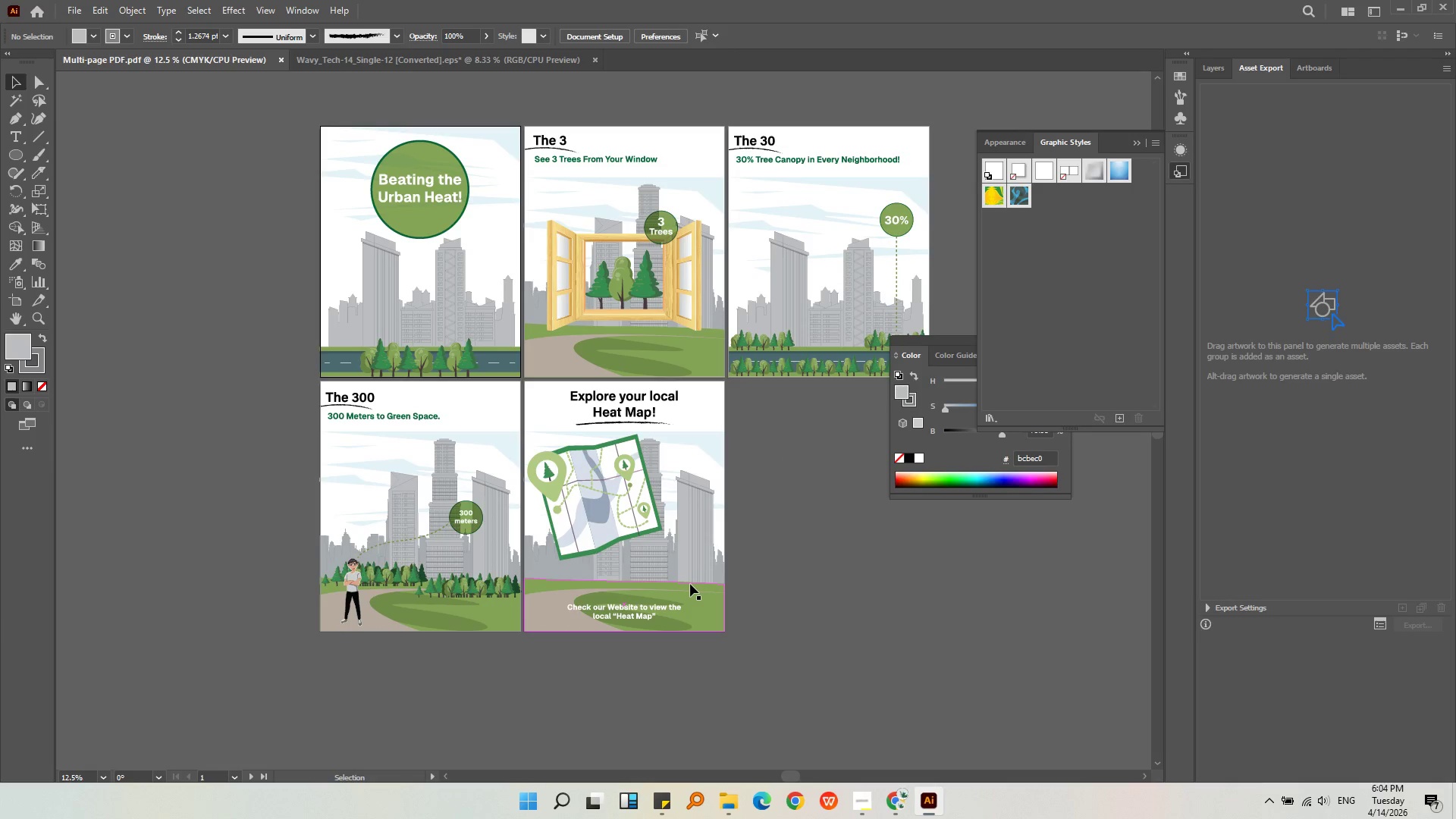 
left_click([544, 55])
 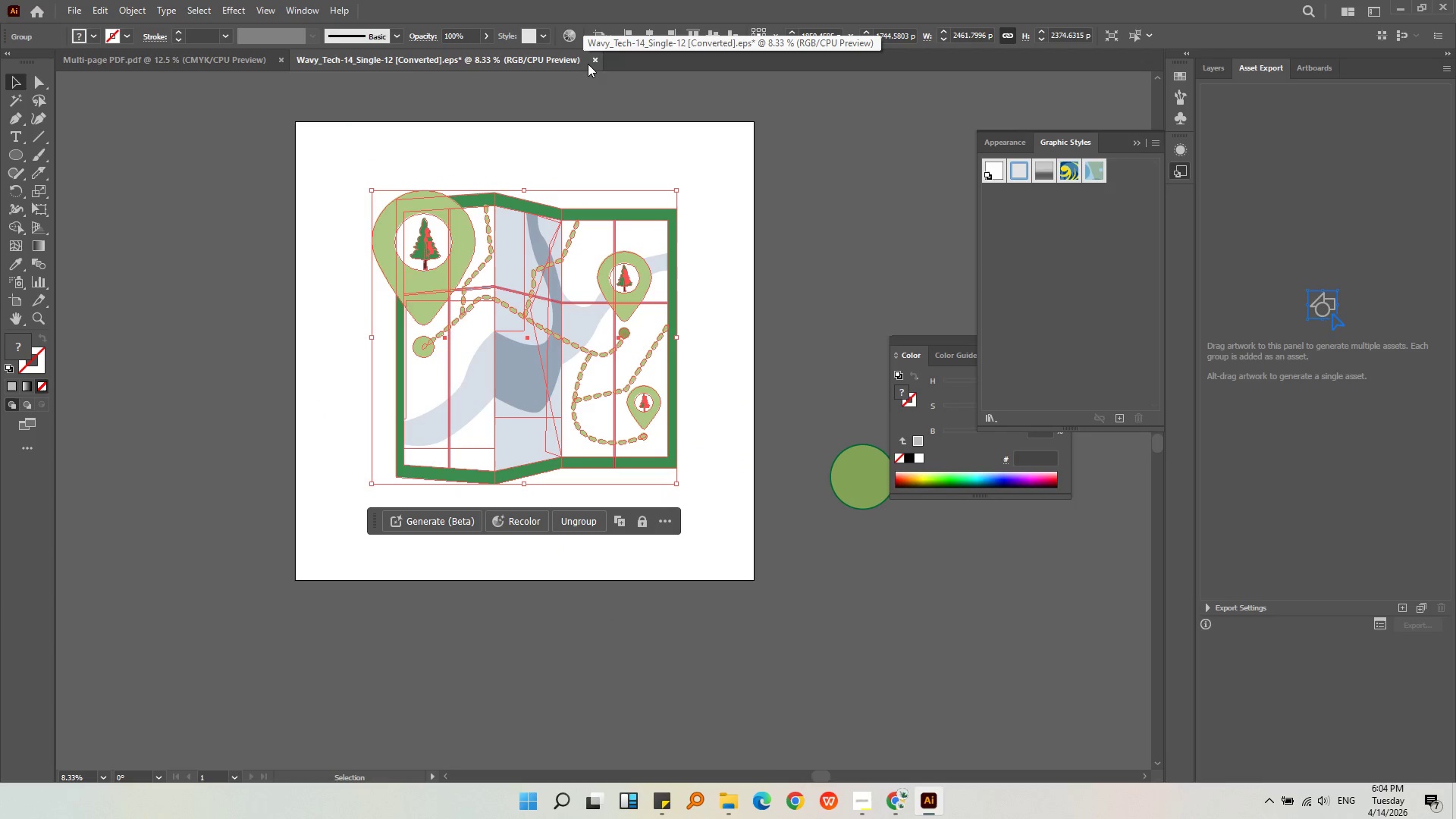 
left_click([592, 61])
 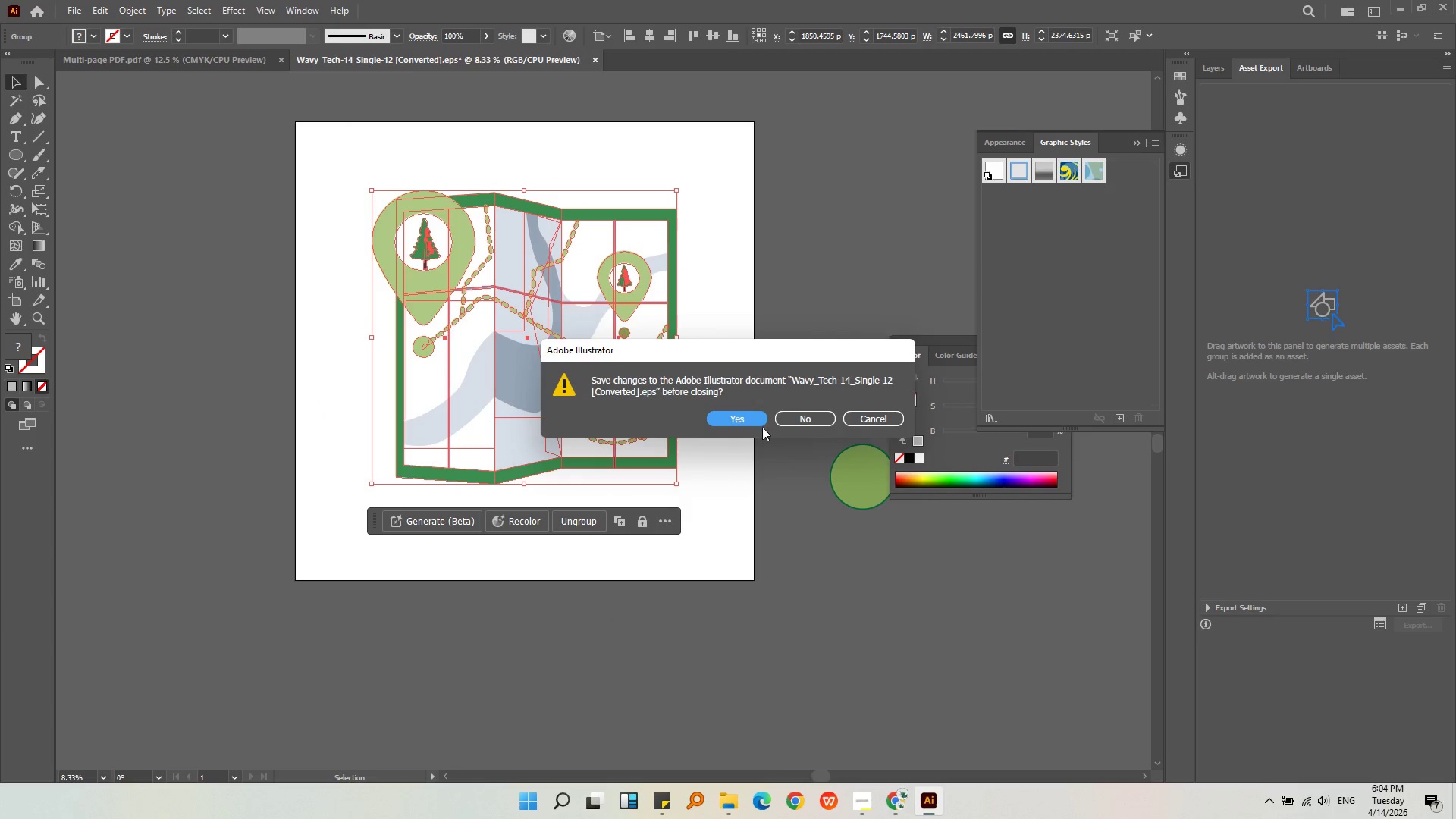 
left_click([785, 420])
 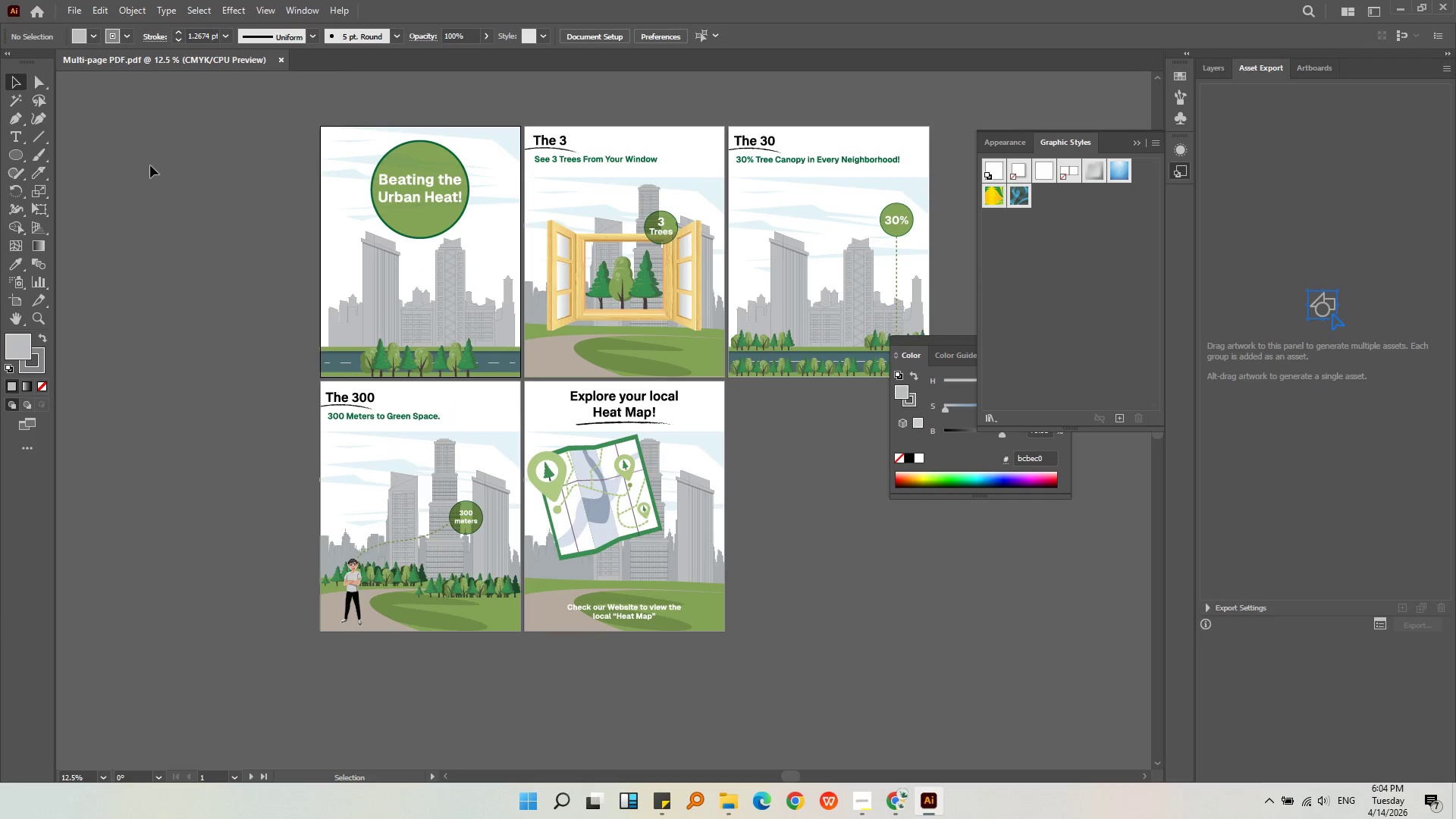 
wait(8.58)
 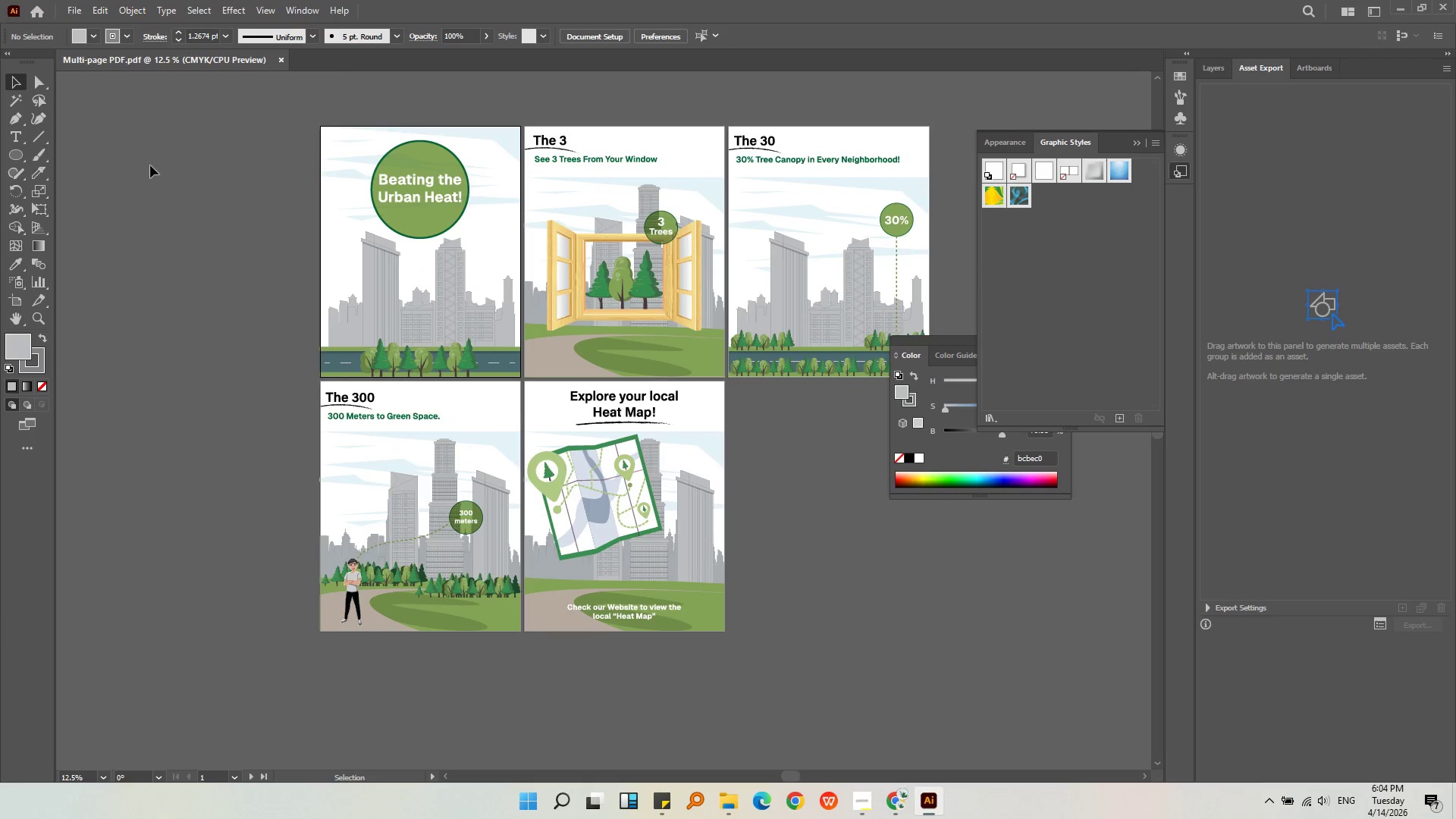 
left_click([774, 0])
 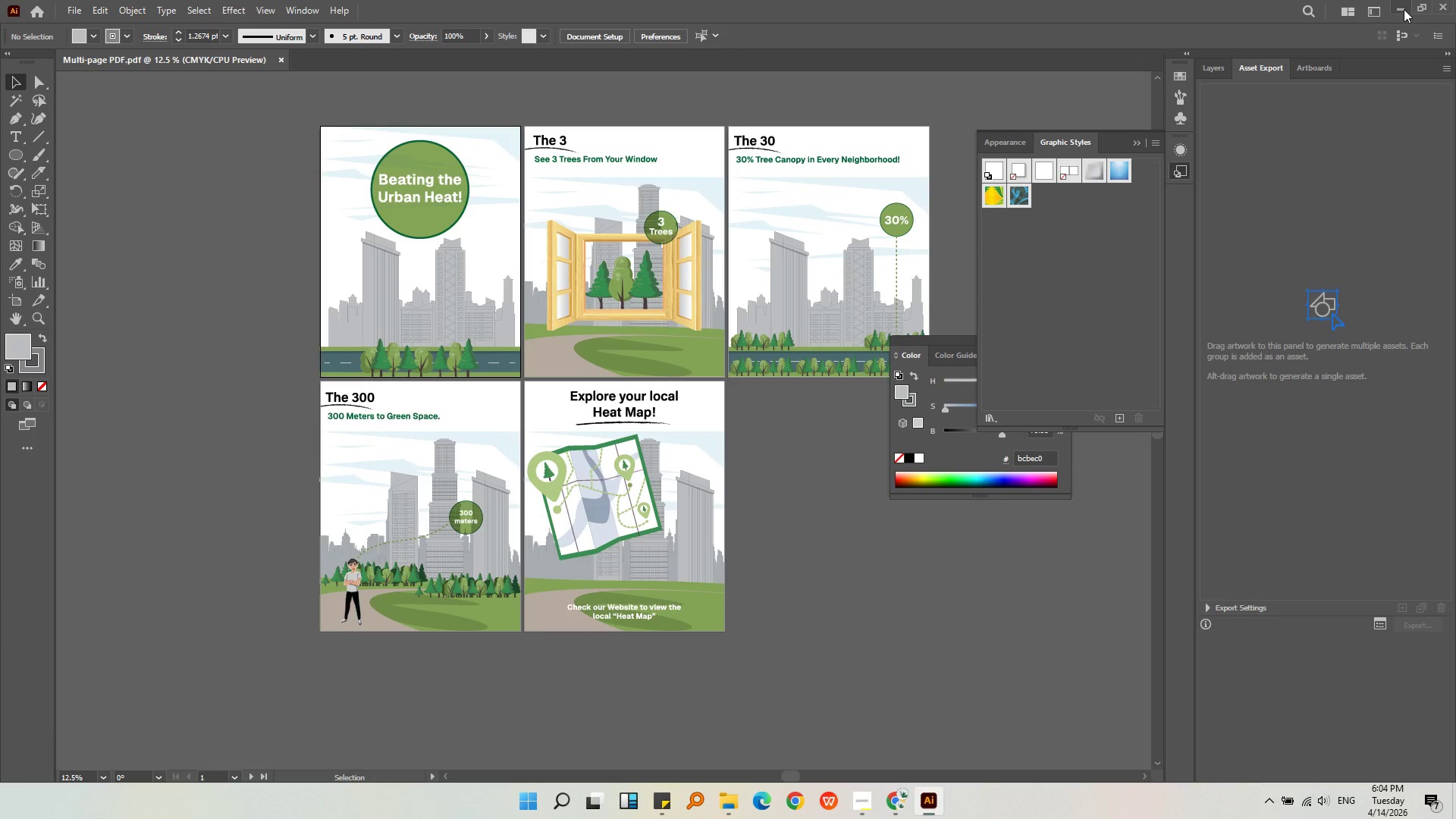 
left_click([1401, 9])
 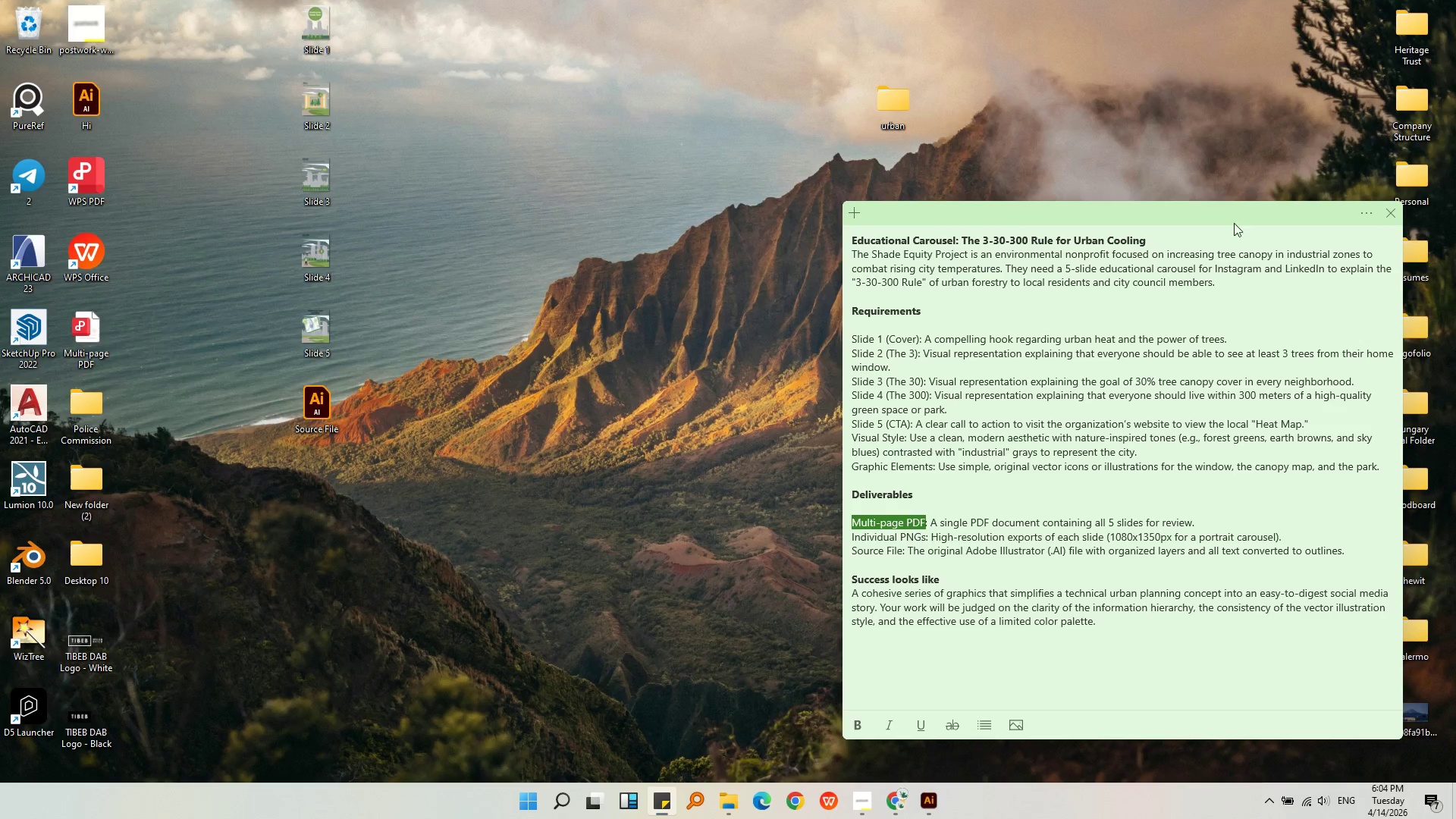 
left_click([1298, 259])
 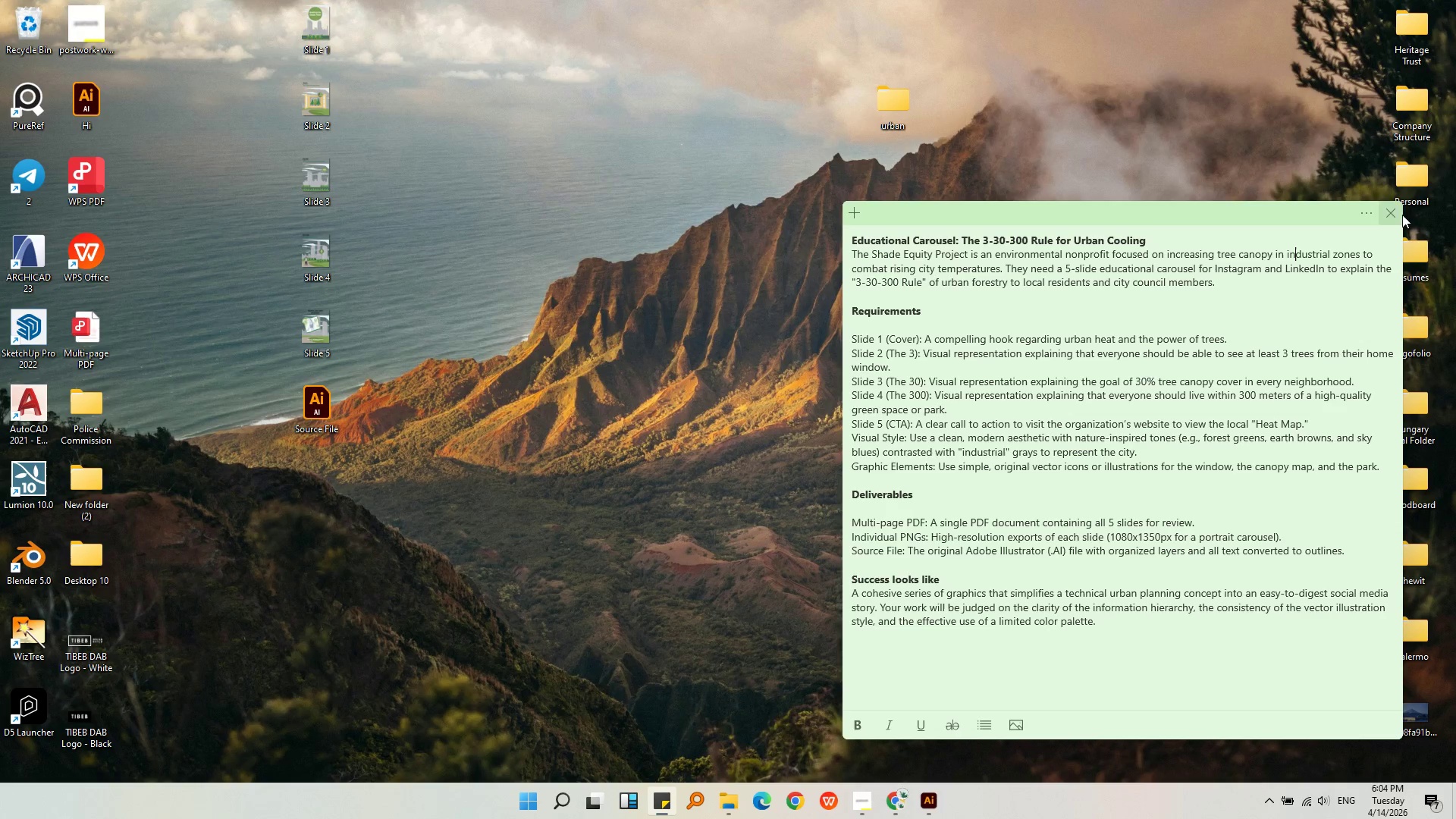 
left_click([1084, 497])
 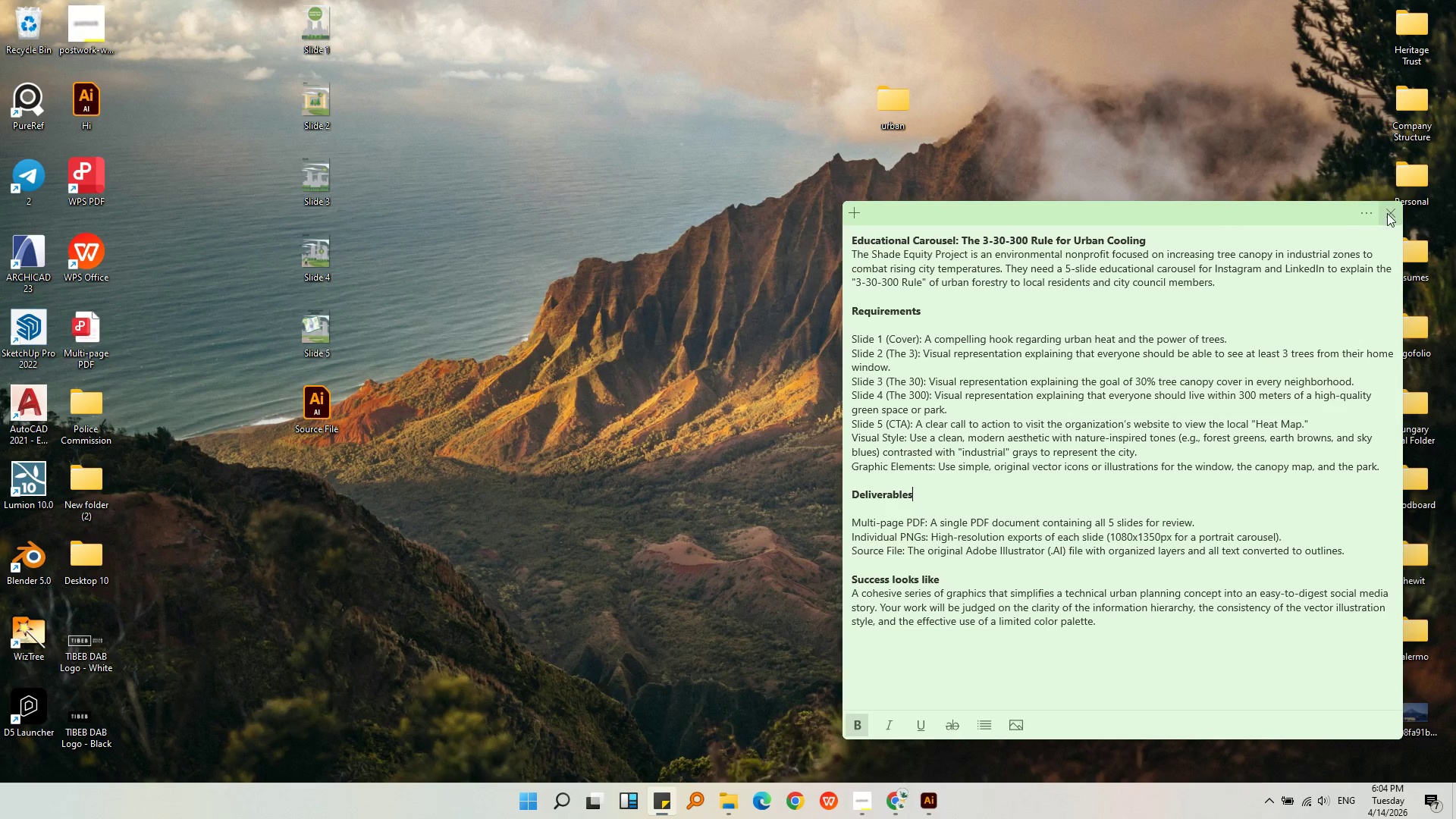 
double_click([524, 245])
 